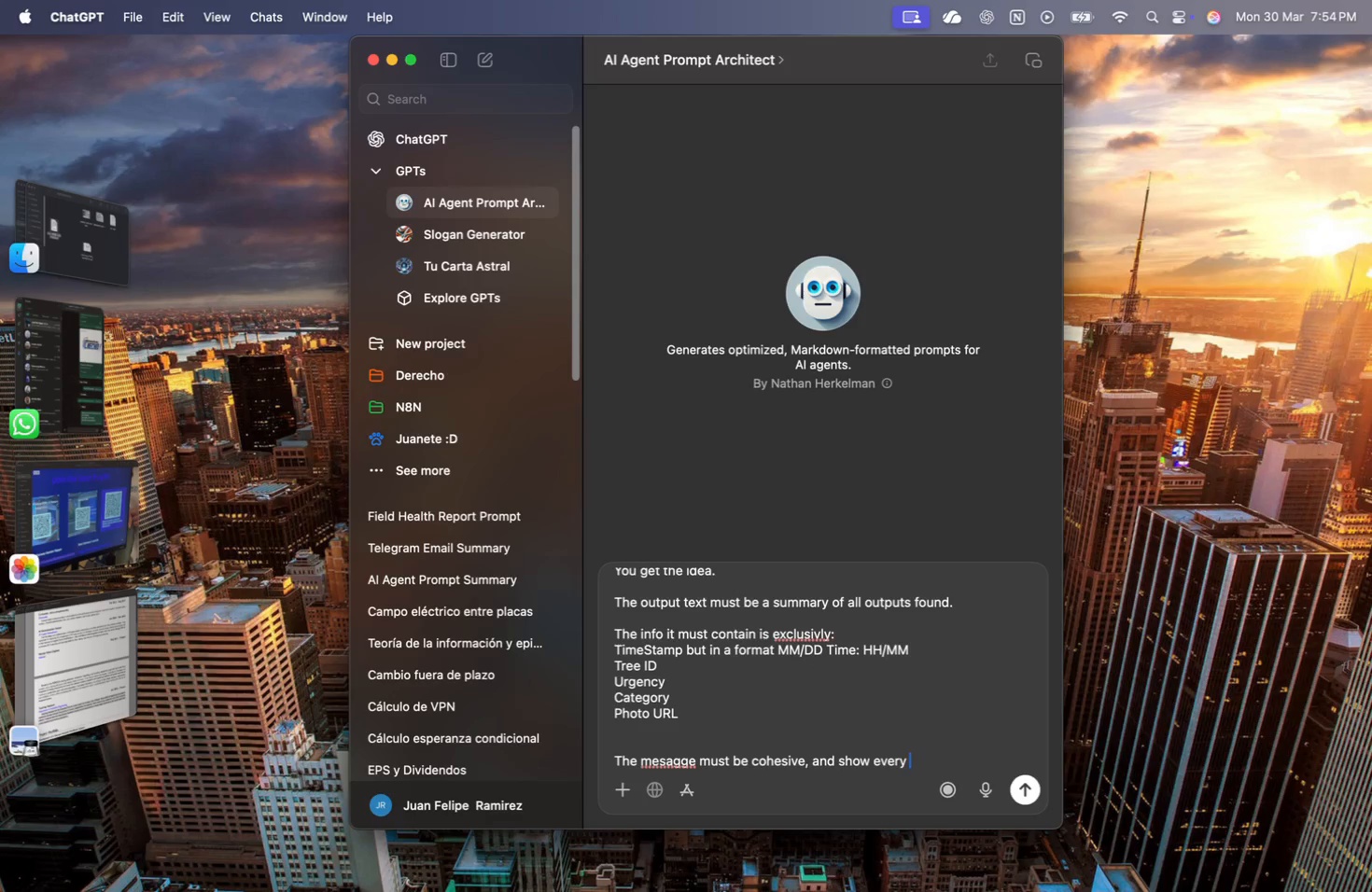 
wait(7.65)
 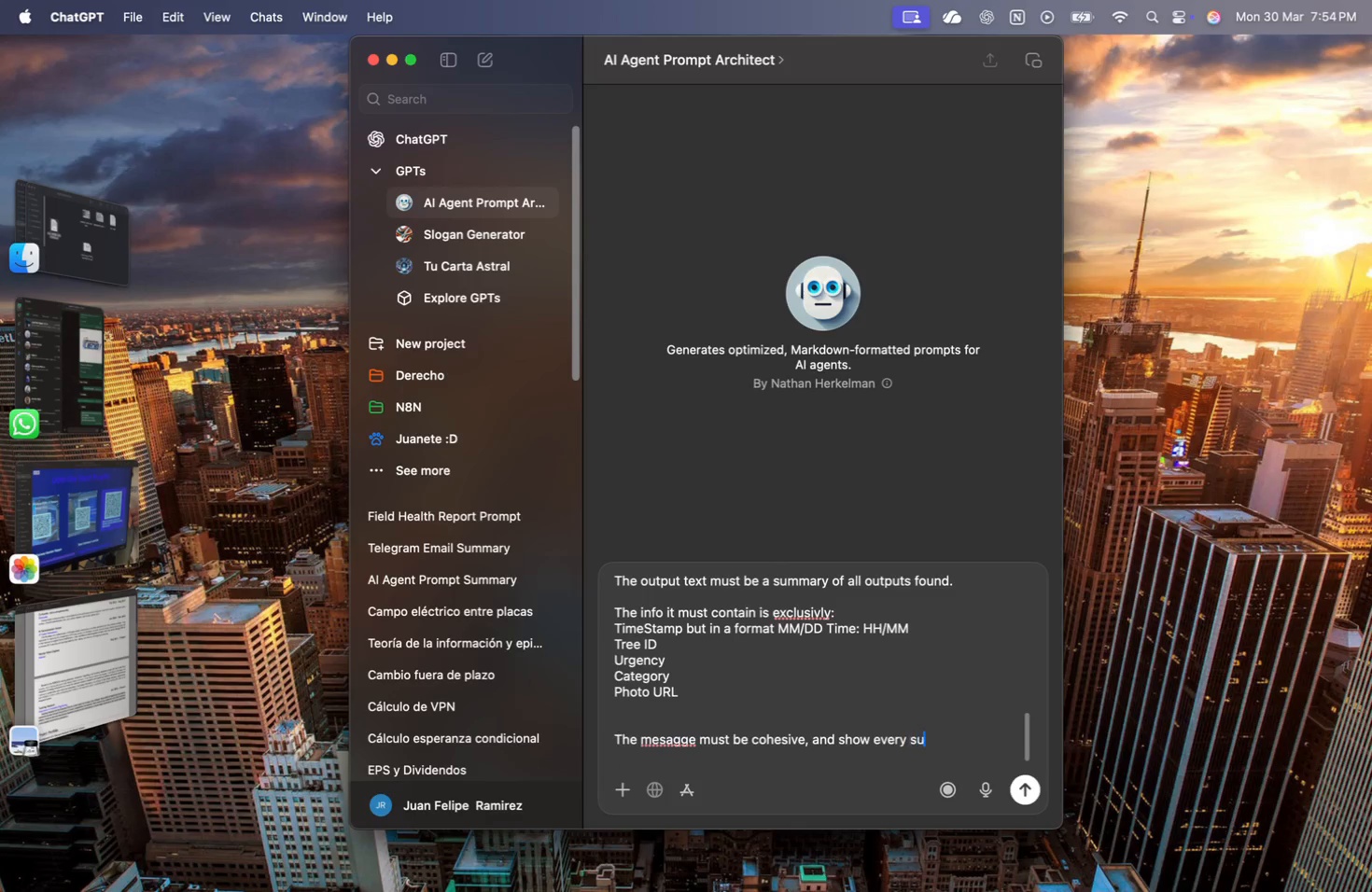 
type(sub)
 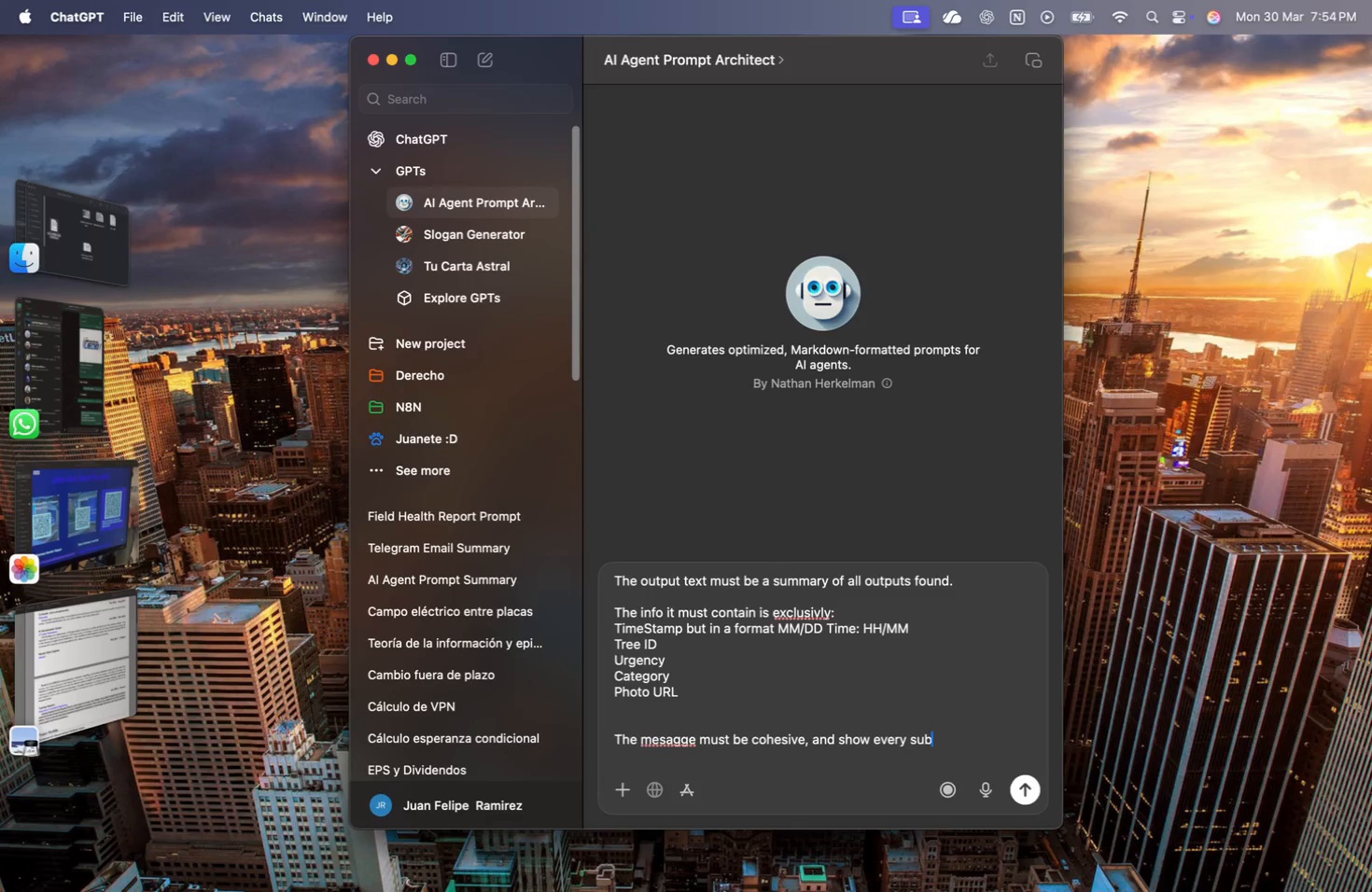 
scroll: coordinate [748, 708], scroll_direction: up, amount: 17.0
 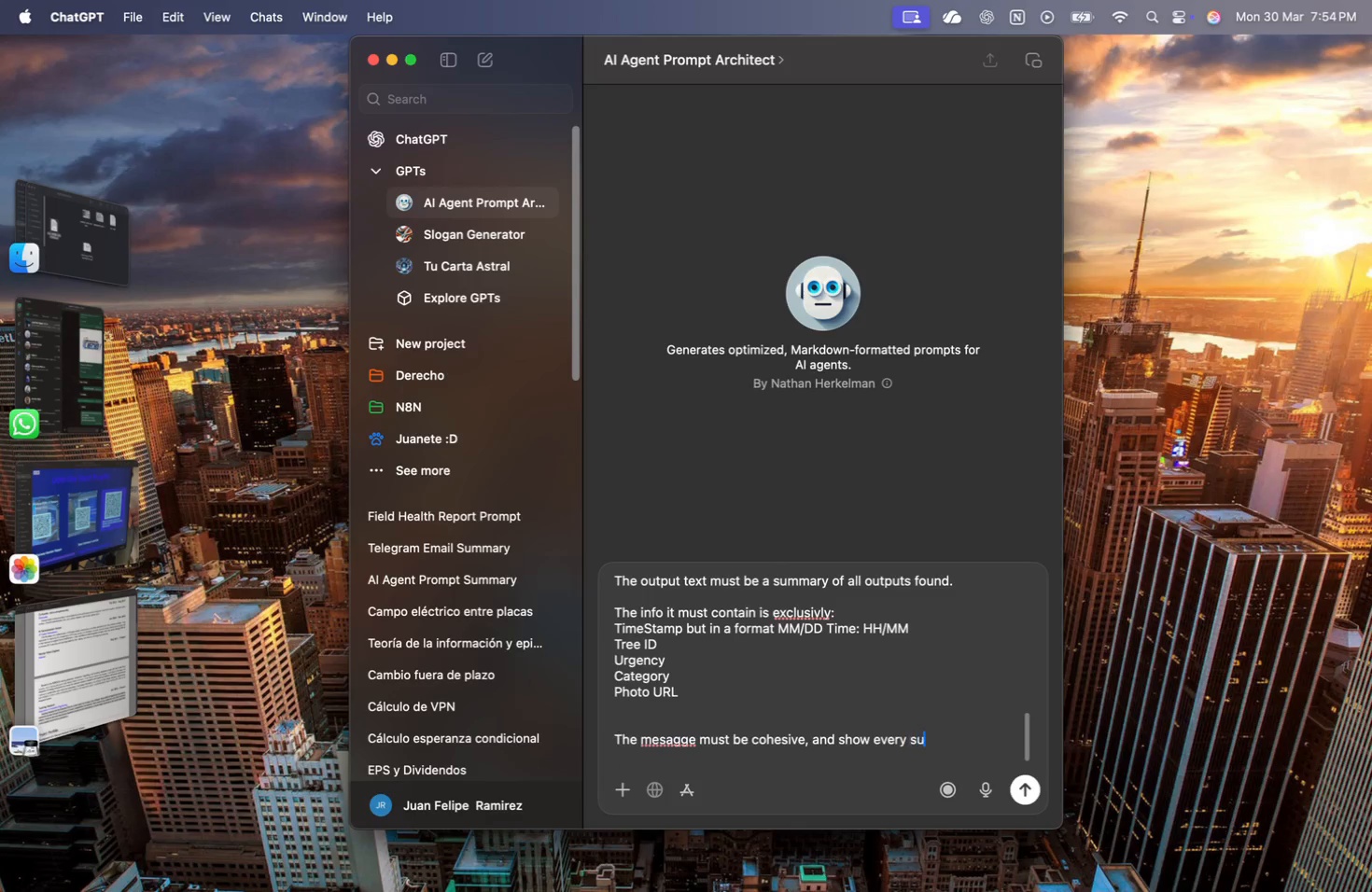 
type(mission iondependently, like, it has to be easy to indetigf)
key(Backspace)
key(Backspace)
type(fy wich is c)
key(Backspace)
type(wich.)
 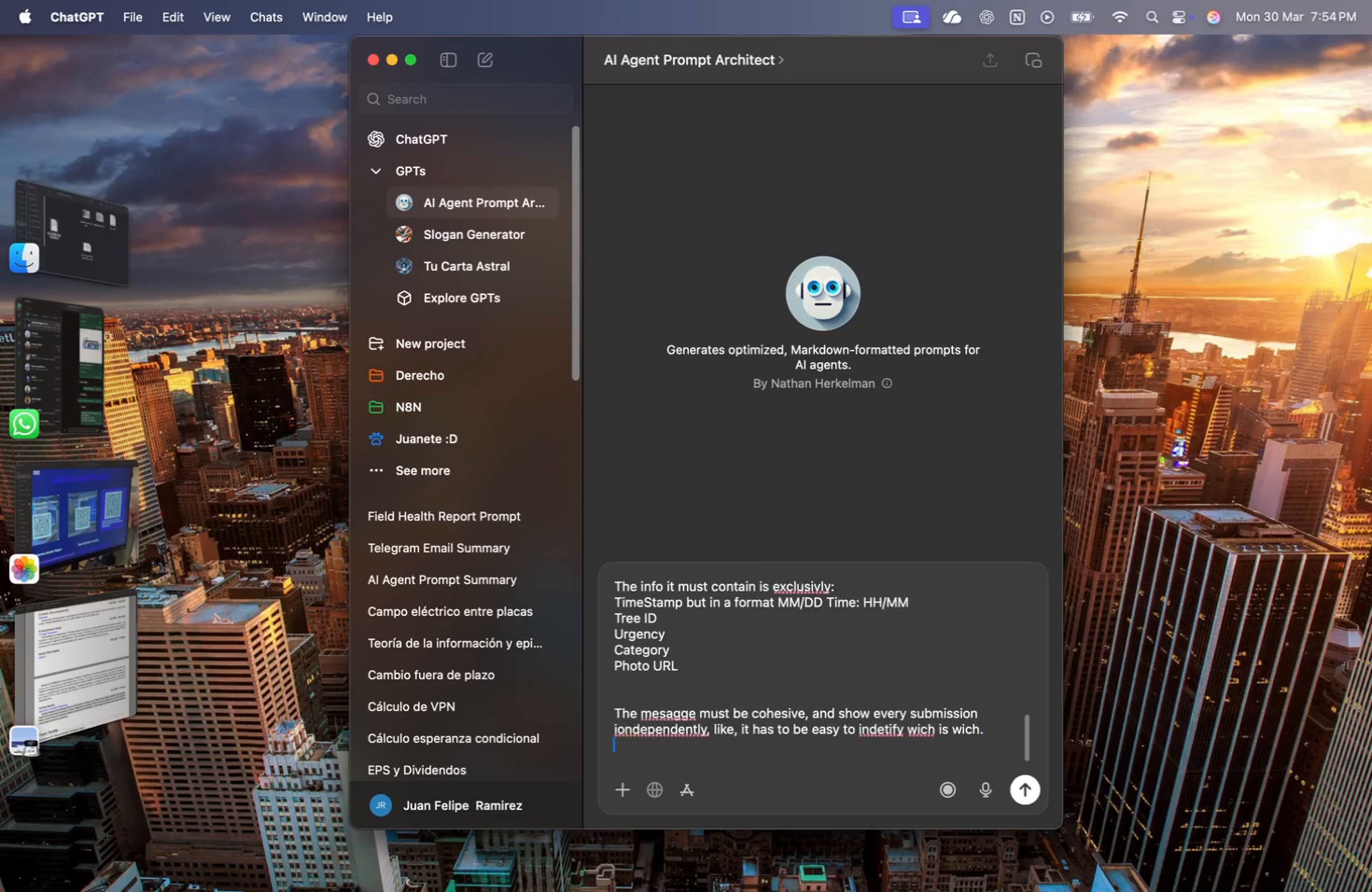 
key(Shift+Enter)
 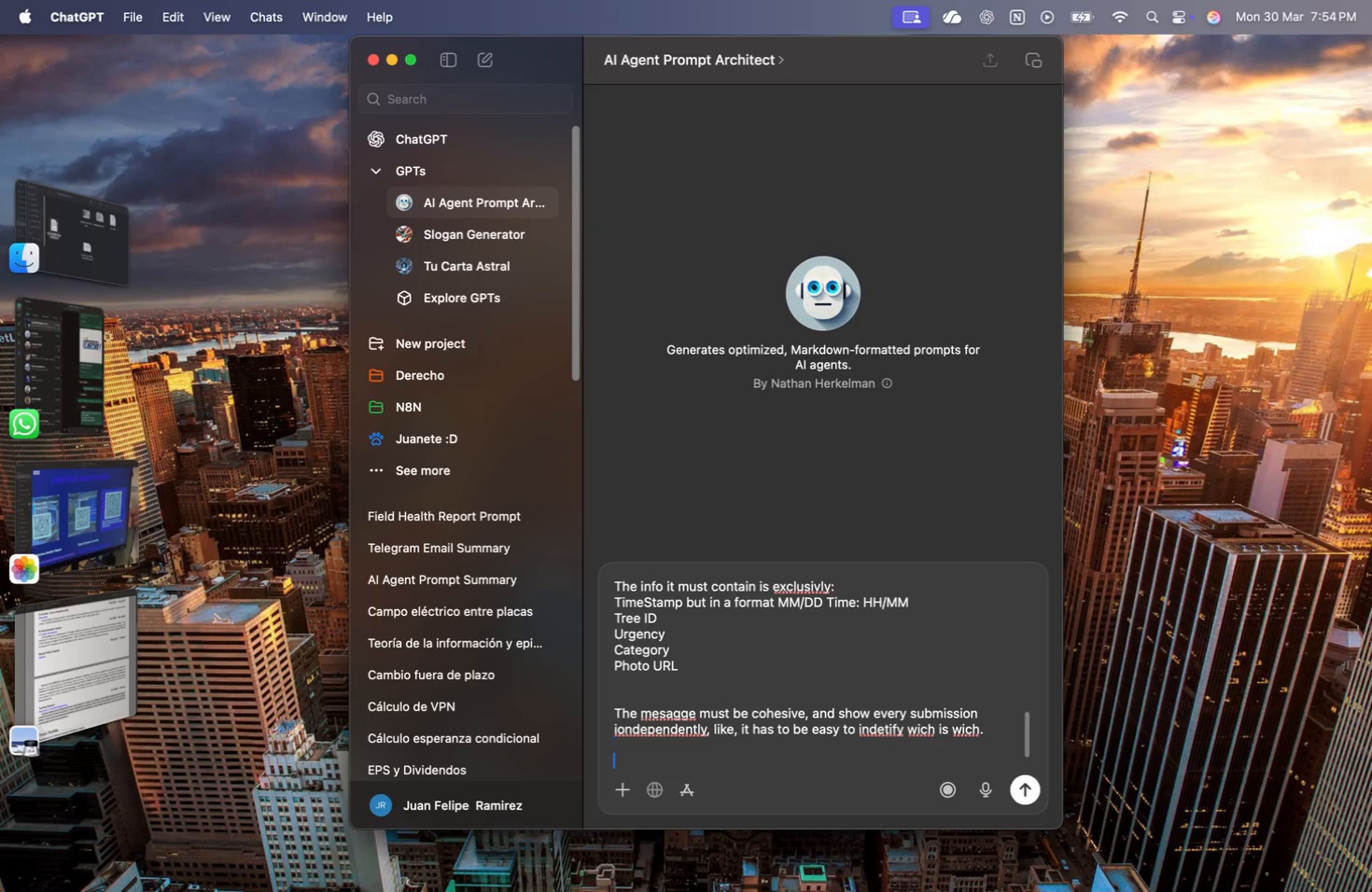 
key(Shift+Enter)
 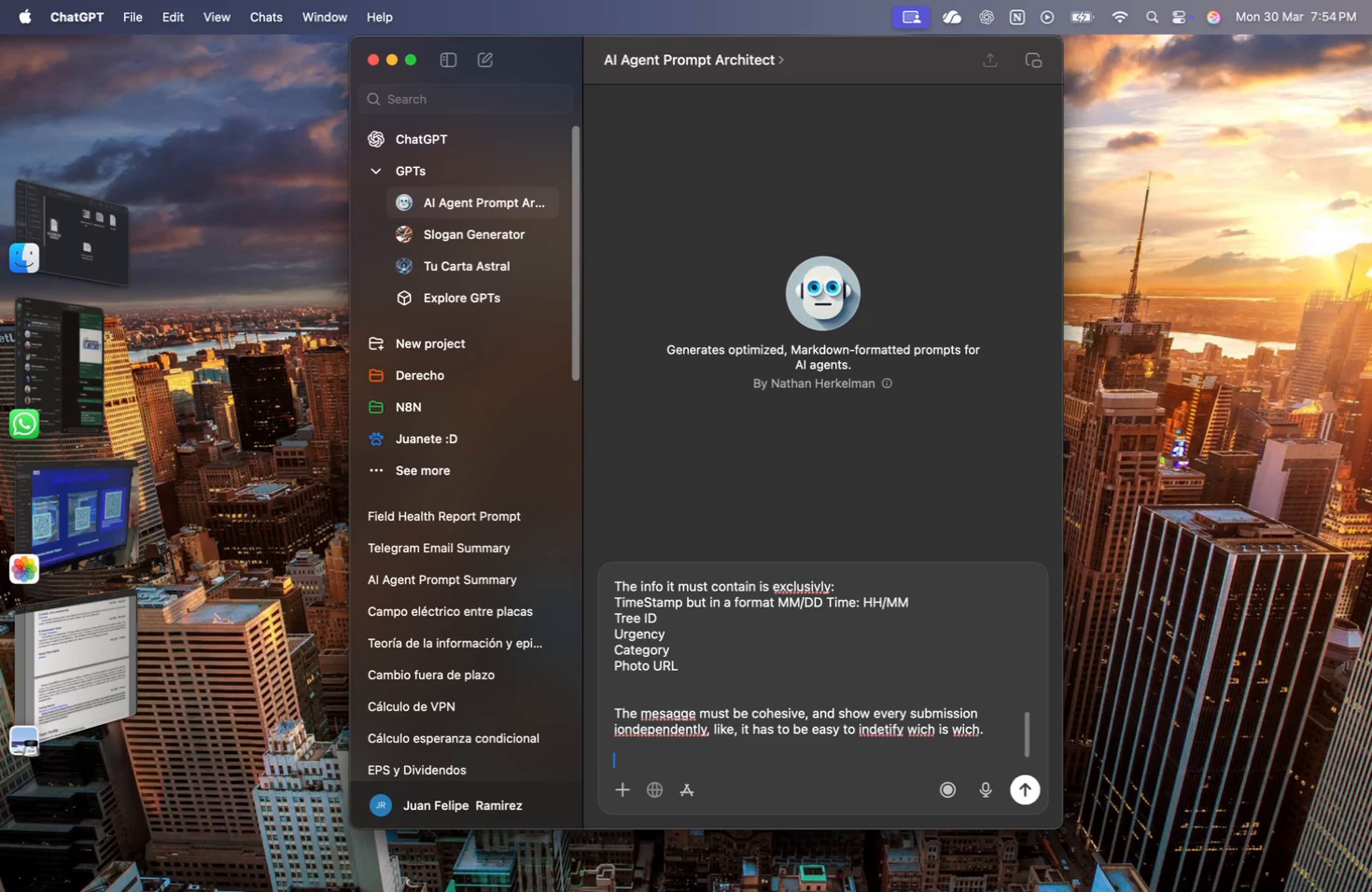 
type(High por)
key(Backspace)
key(Backspace)
type(riority submissions alwasy go)
key(Backspace)
key(Backspace)
key(Backspace)
key(Backspace)
key(Backspace)
key(Backspace)
type(yas go firts)
key(Backspace)
key(Backspace)
type(st.)
 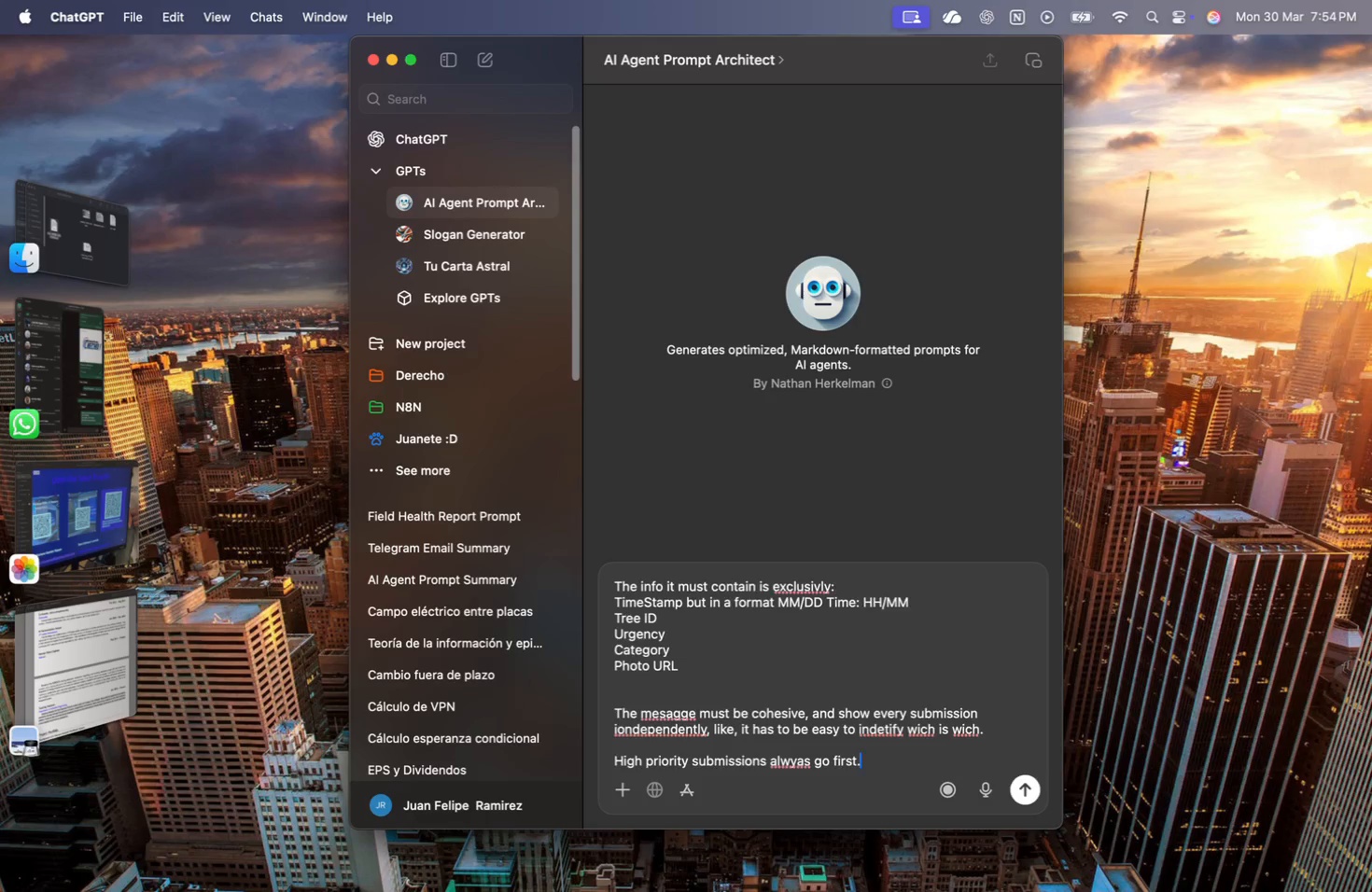 
key(Shift+Enter)
 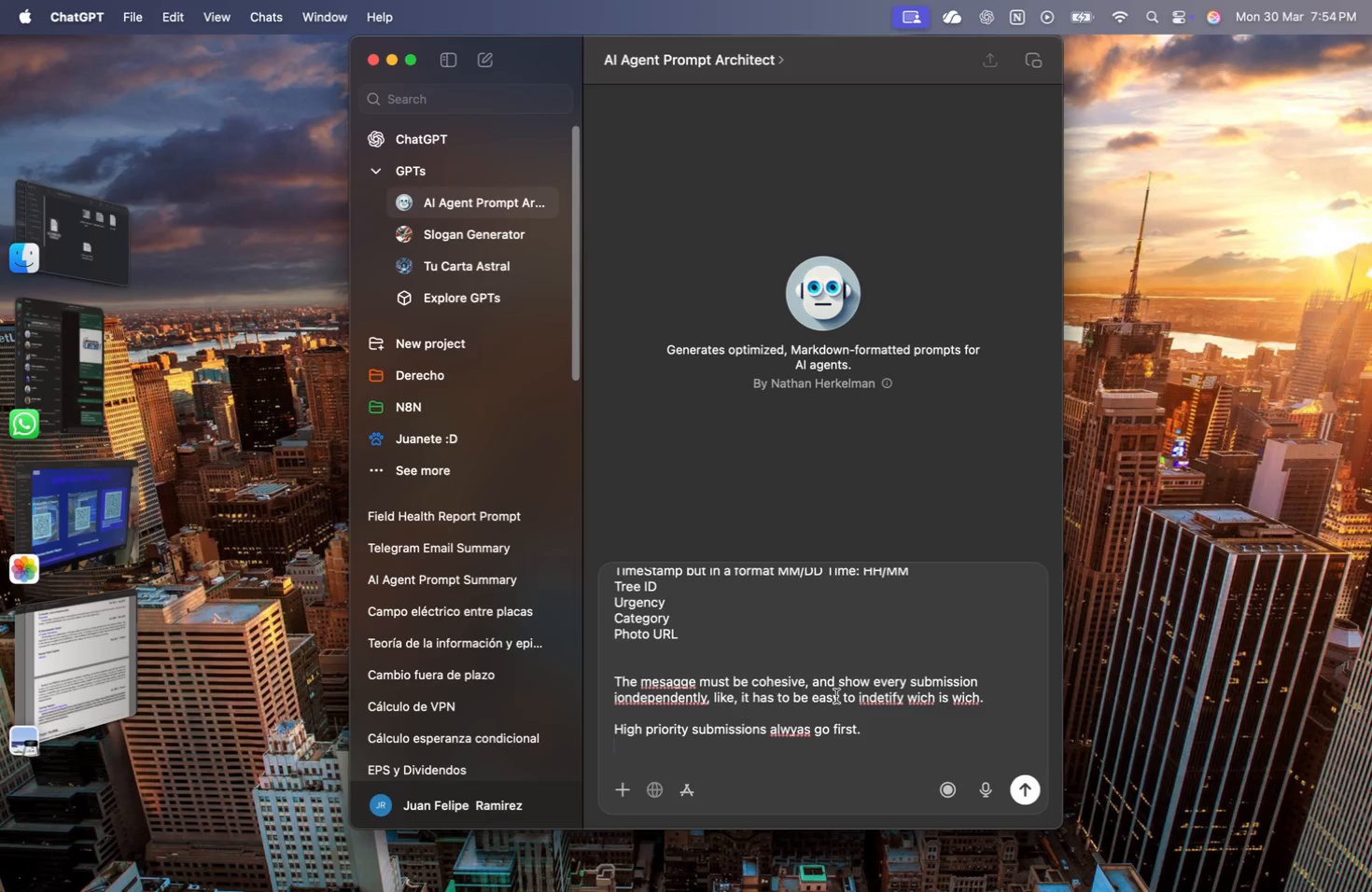 
left_click([796, 725])
 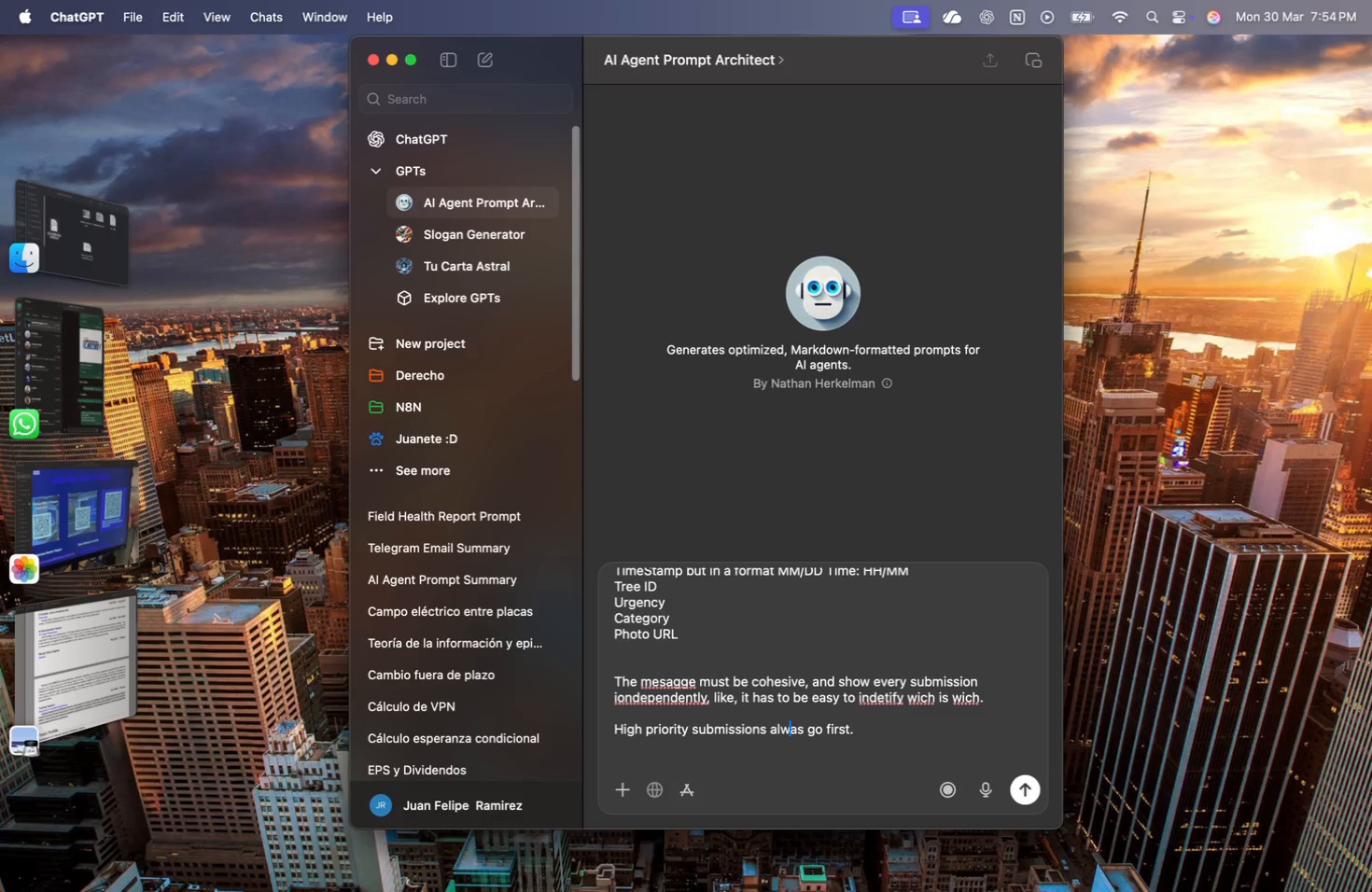 
key(Backspace)
 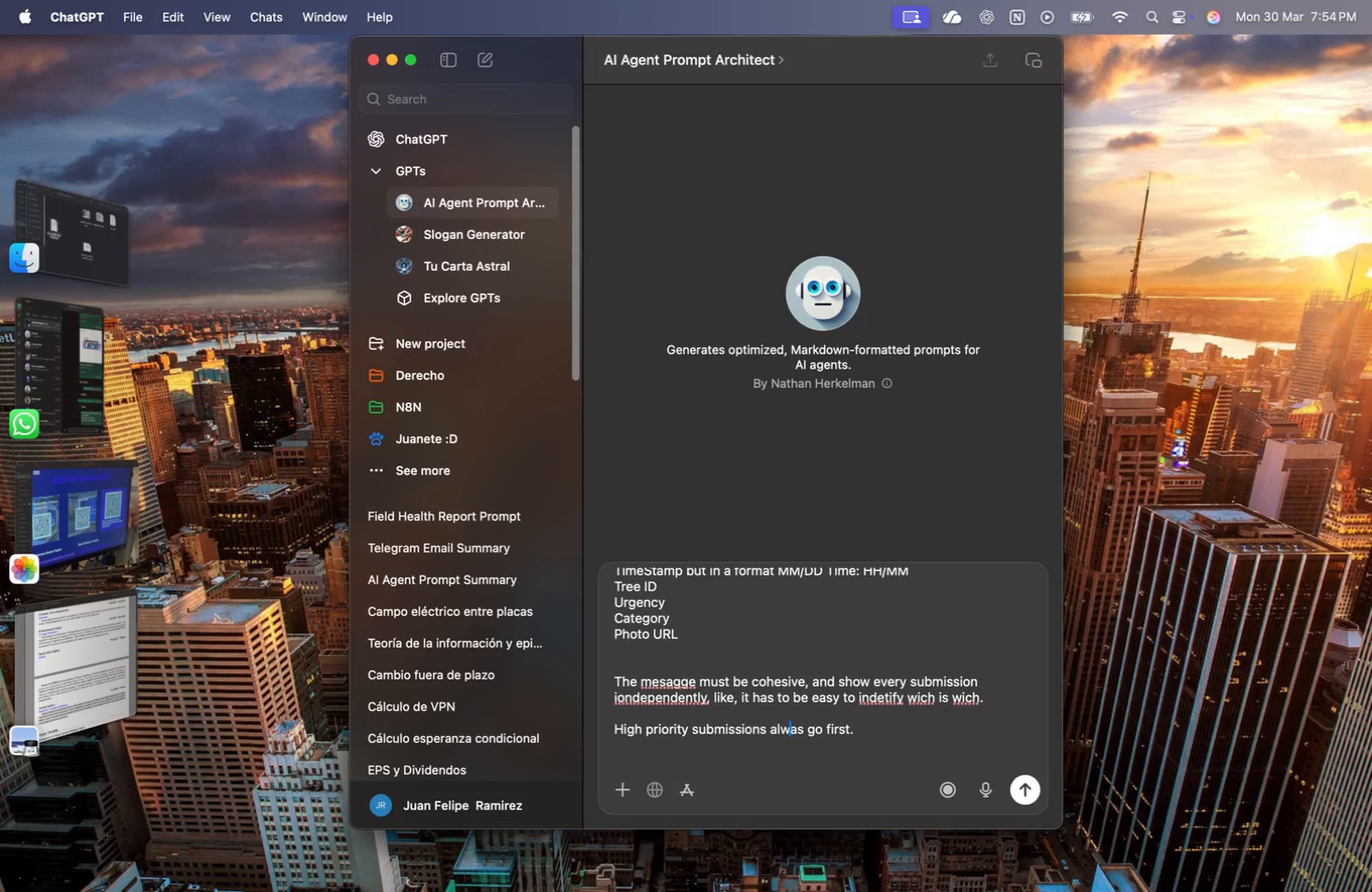 
key(ArrowRight)
 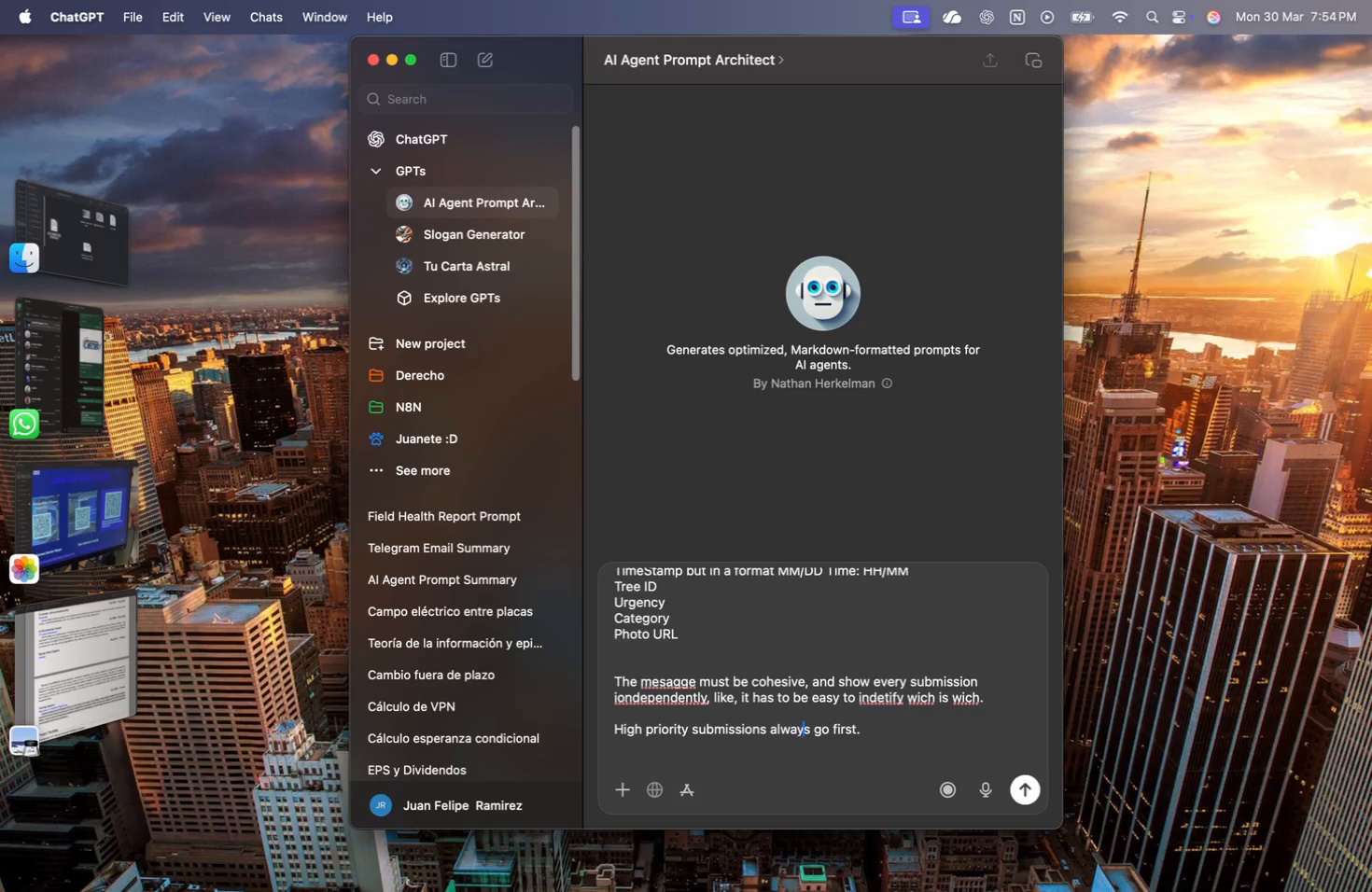 
key(Y)
 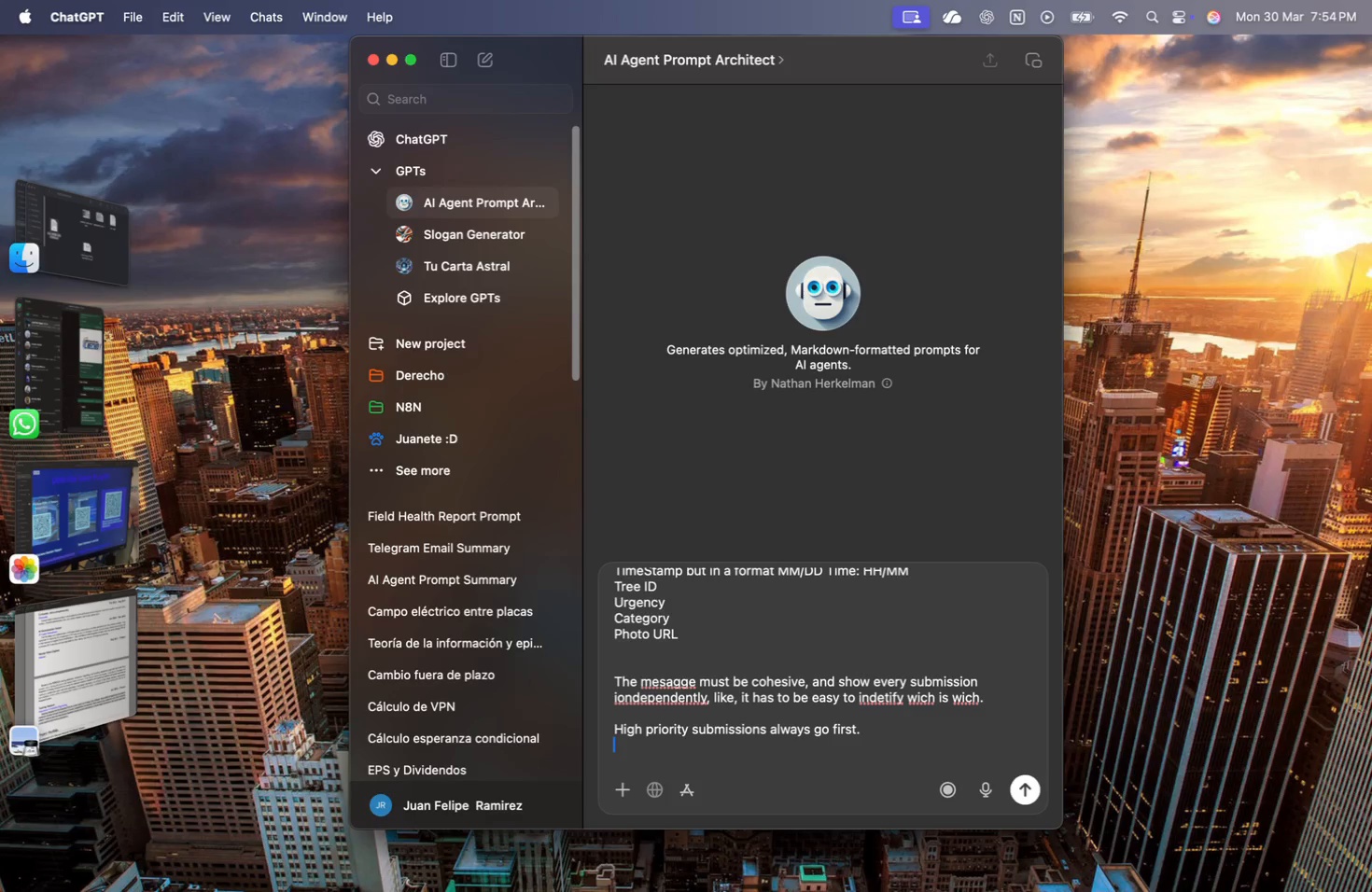 
key(ArrowDown)
 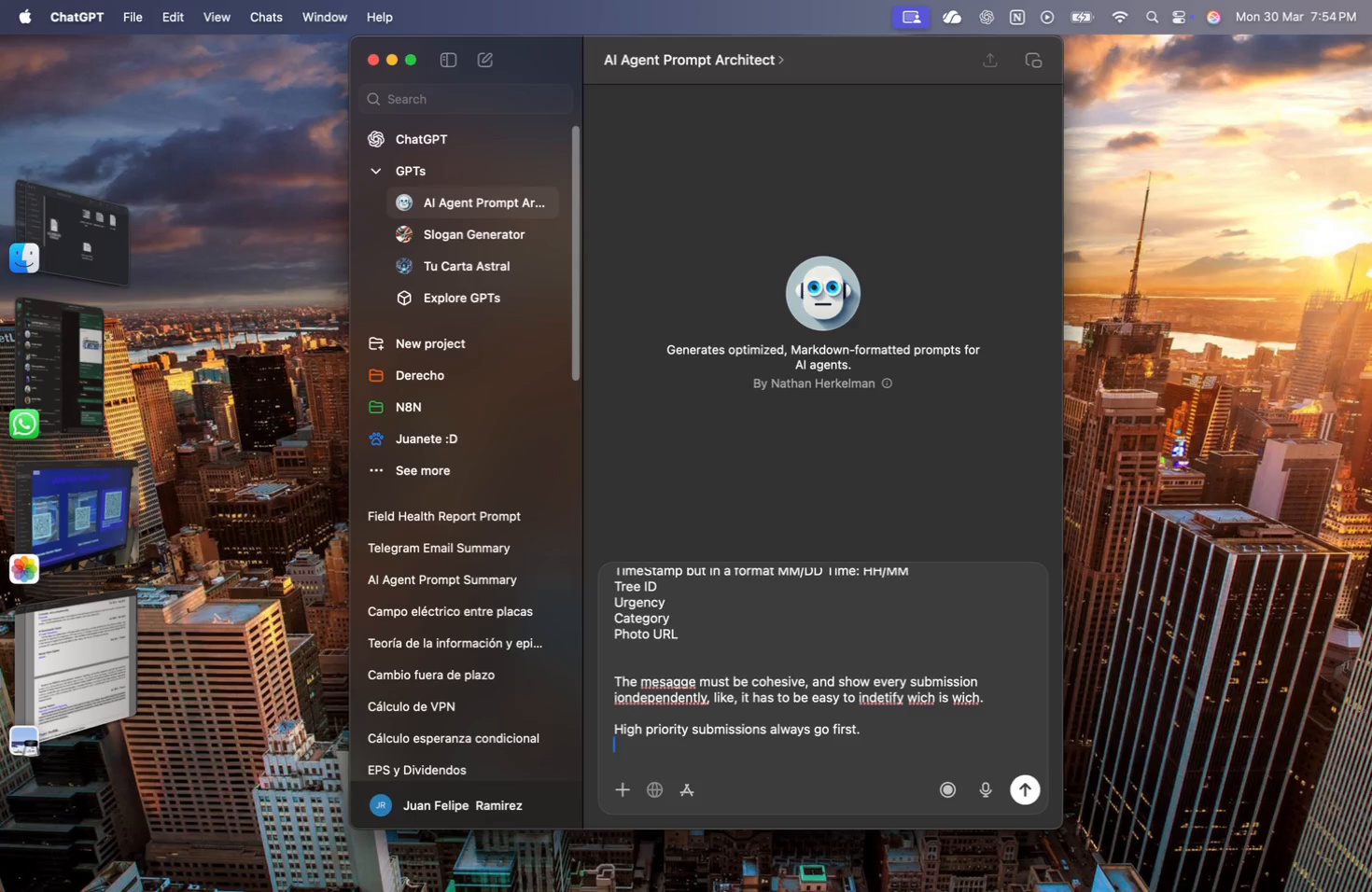 
wait(13.28)
 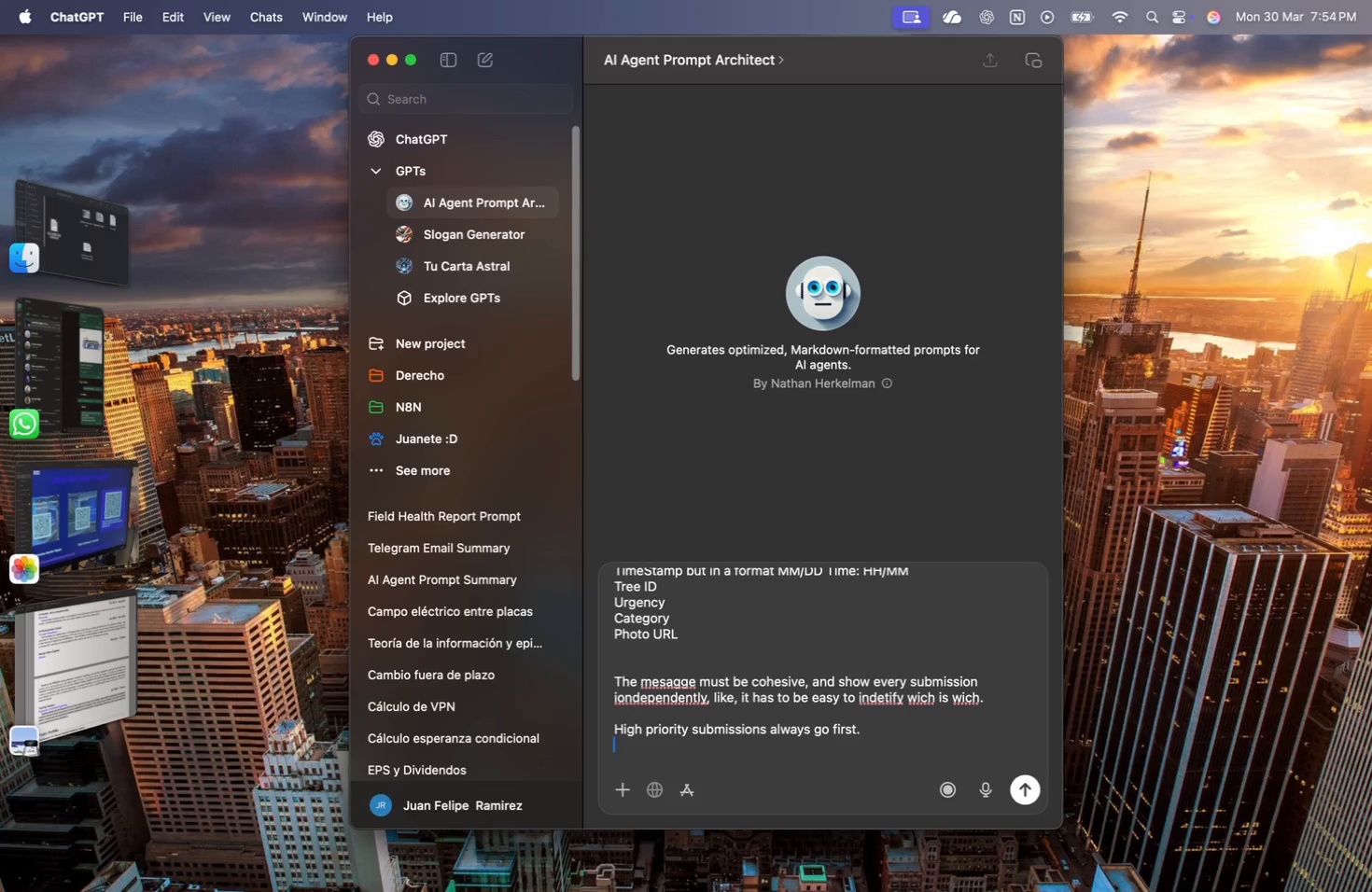 
left_click([622, 695])
 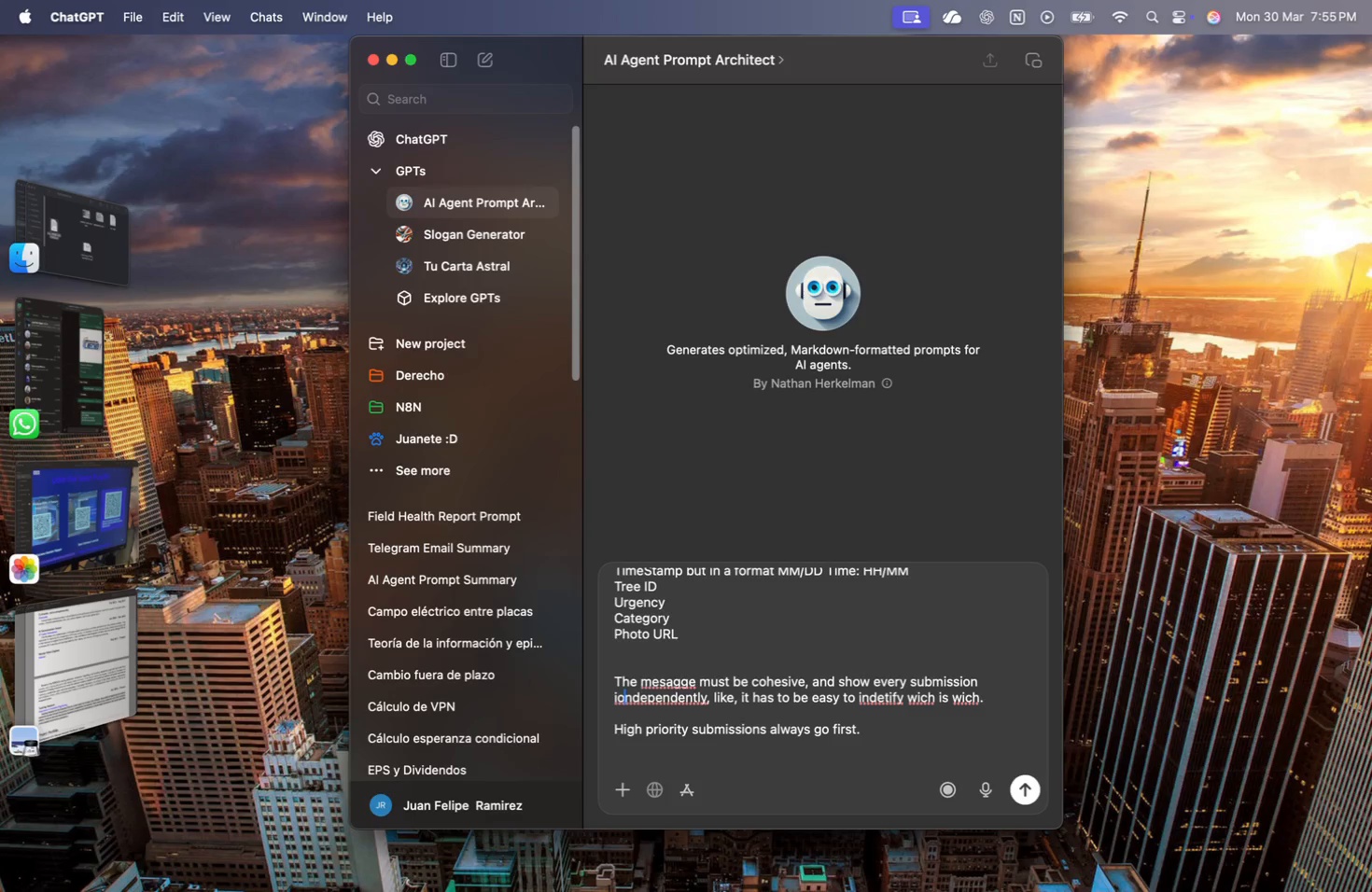 
key(Backspace)
 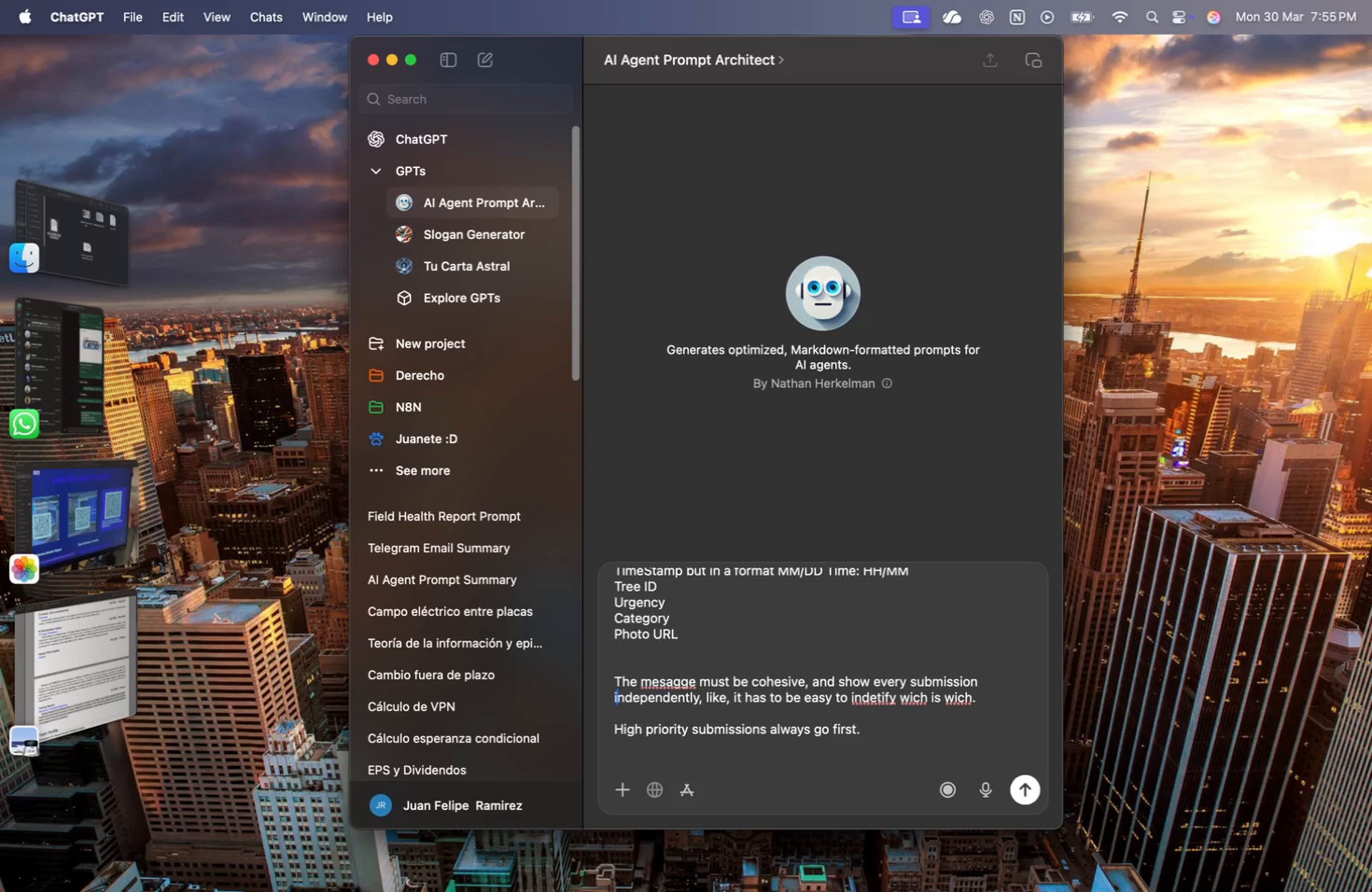 
key(ArrowDown)
 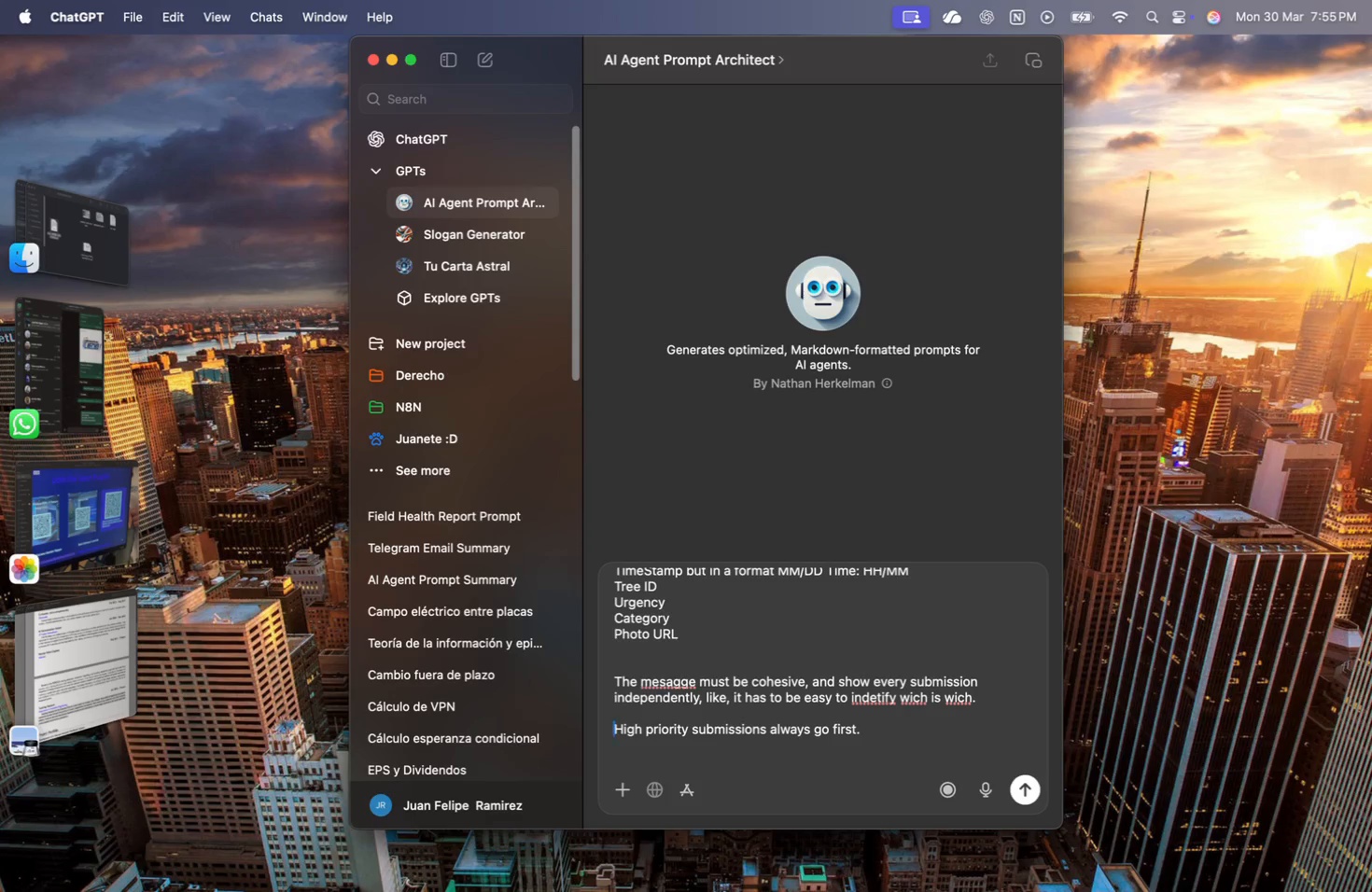 
key(ArrowDown)
 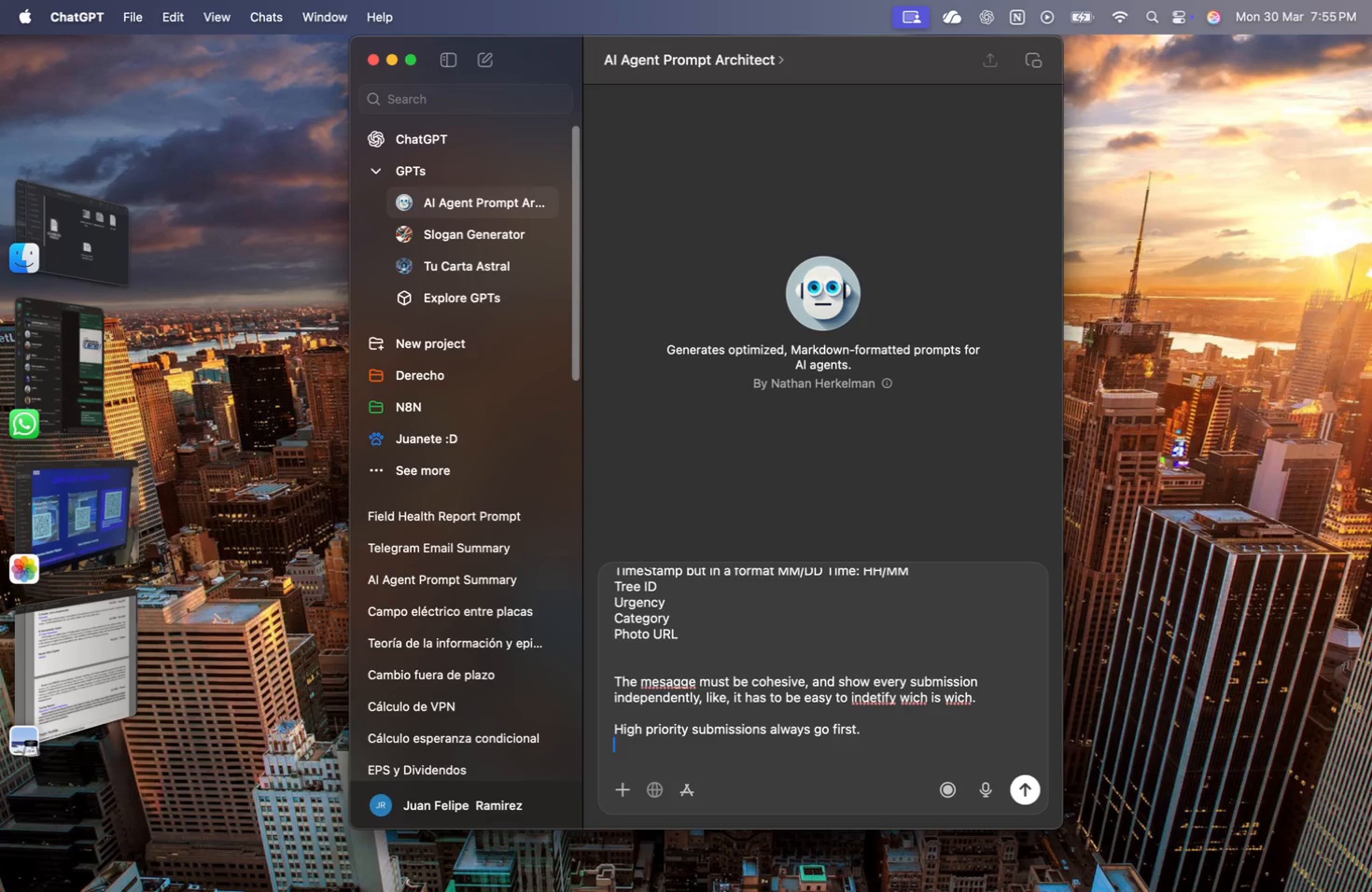 
key(ArrowDown)
 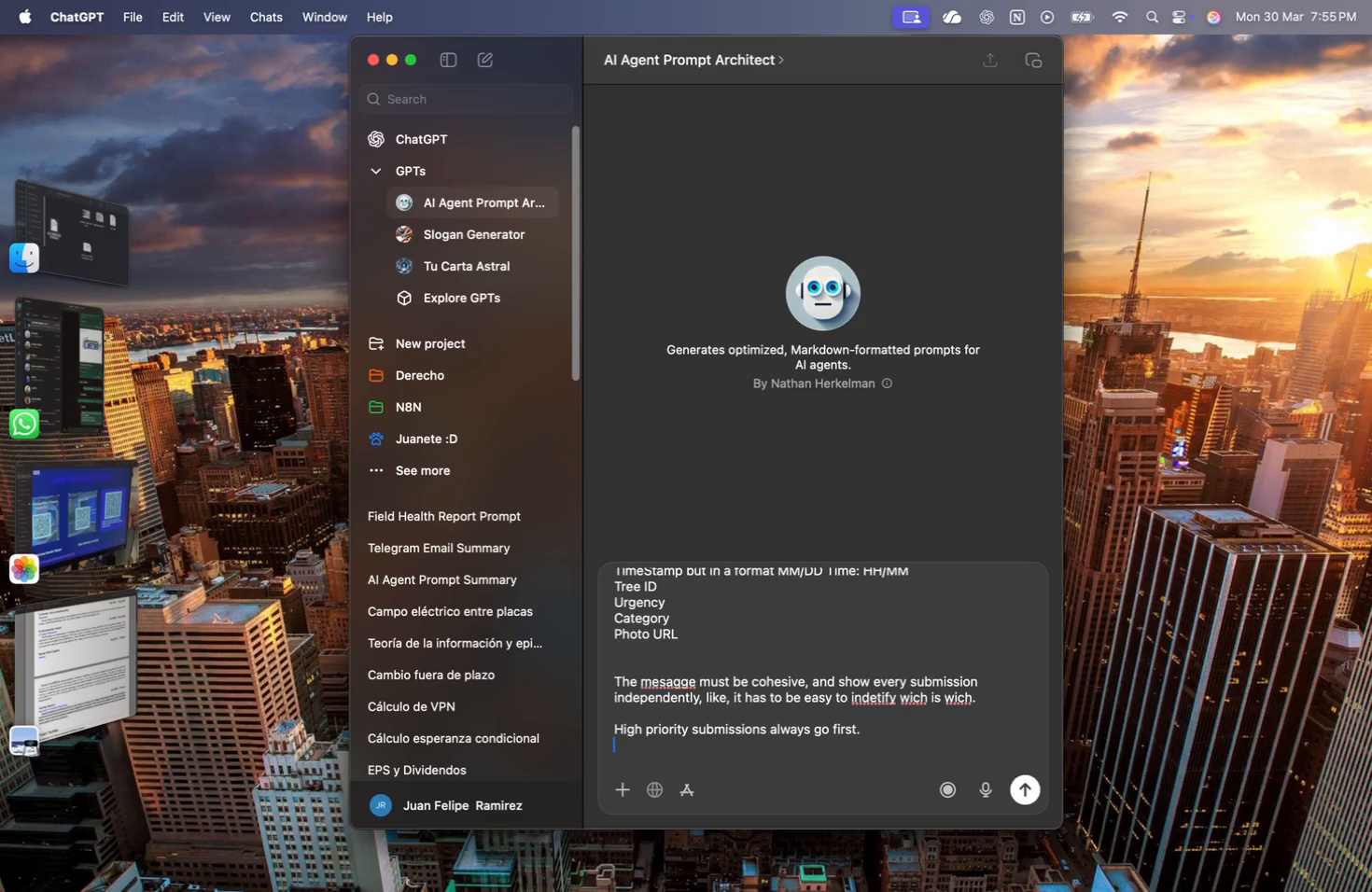 
wait(38.39)
 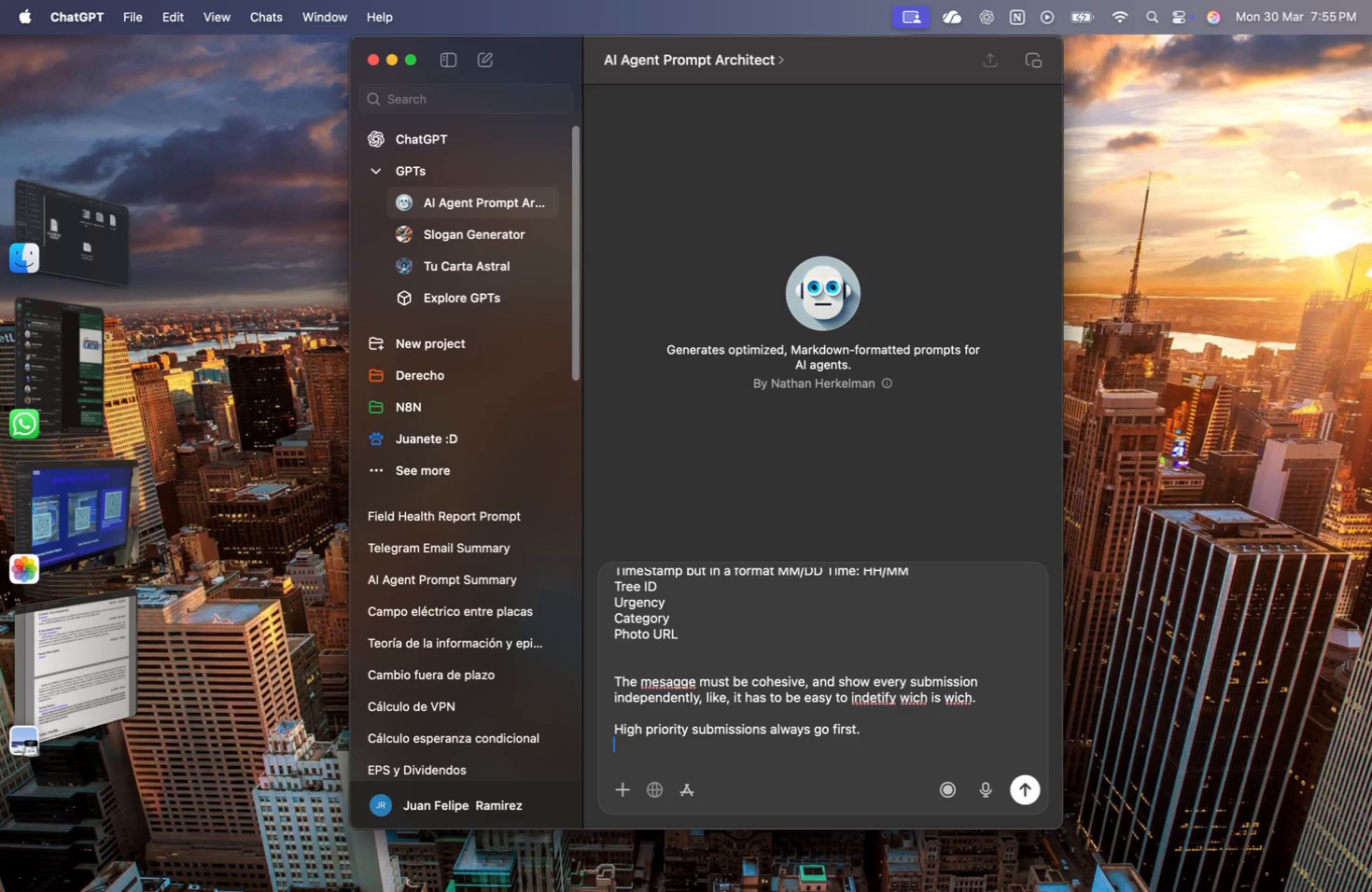 
key(Shift+Enter)
 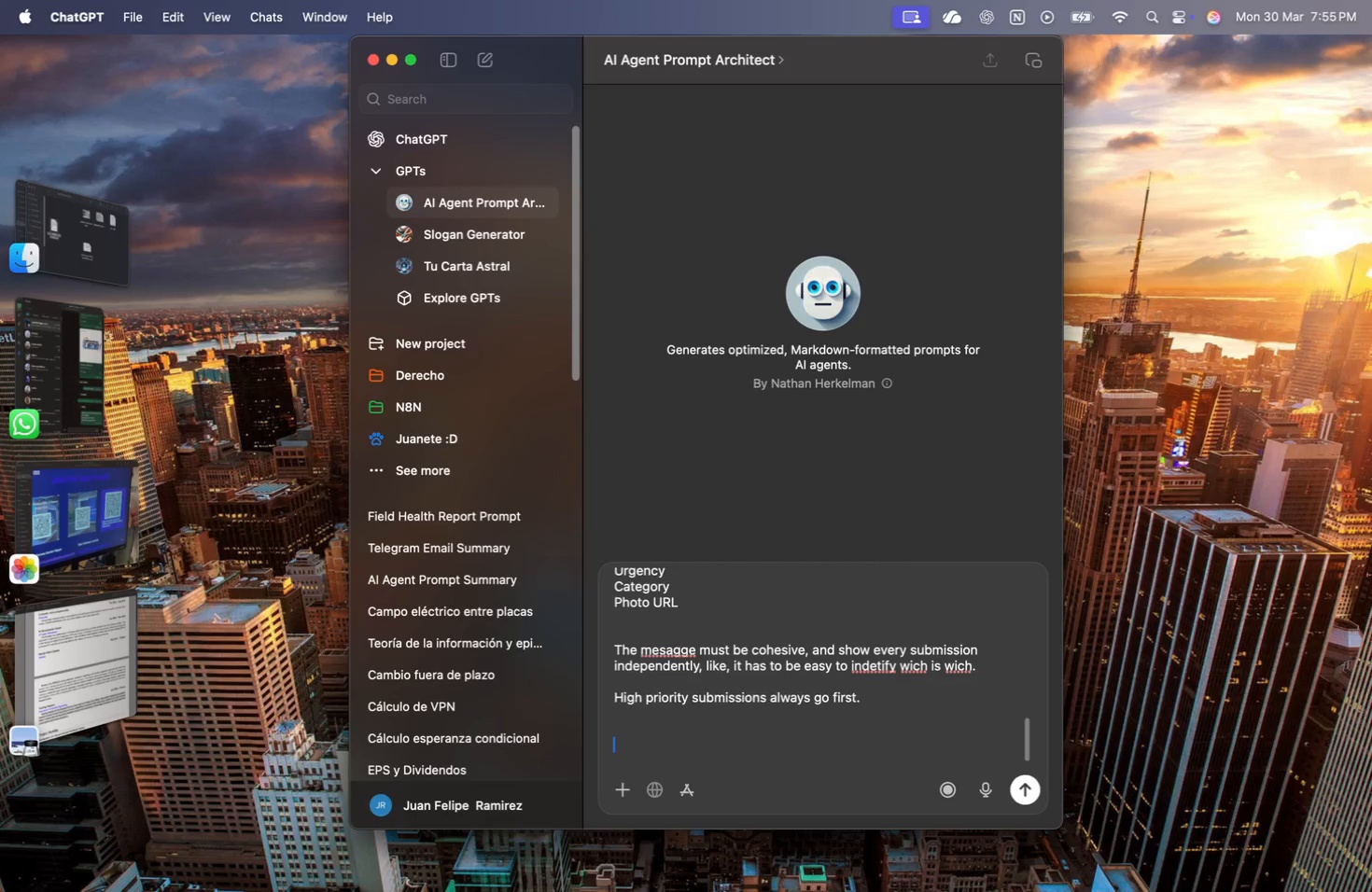 
key(Shift+Enter)
 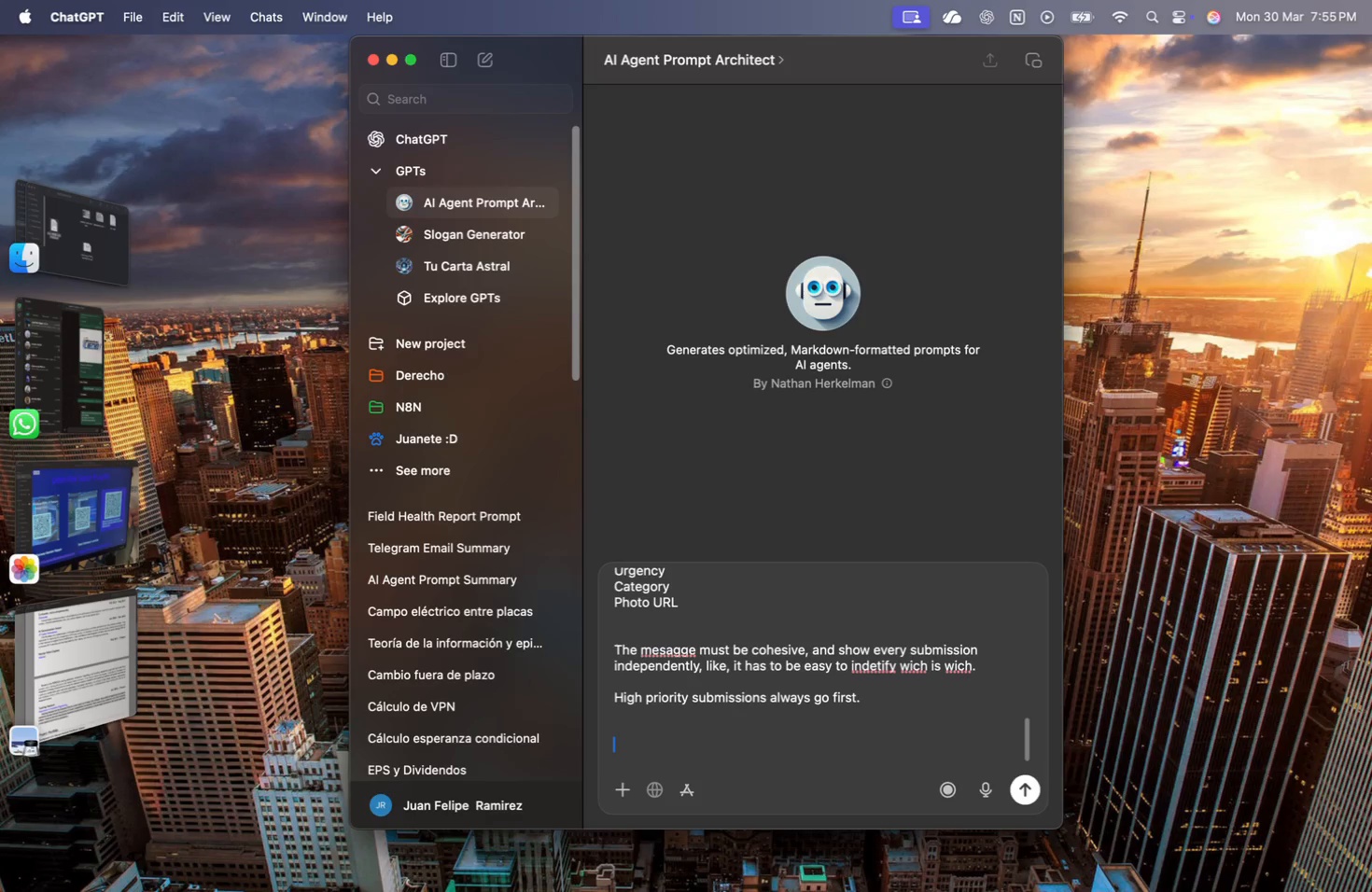 
type(So the mesa)
key(Backspace)
key(Backspace)
type(sa)
key(Backspace)
type(sage must s)
key(Backspace)
type(be laik)
key(Backspace)
key(Backspace)
key(Backspace)
type(ike this:)
 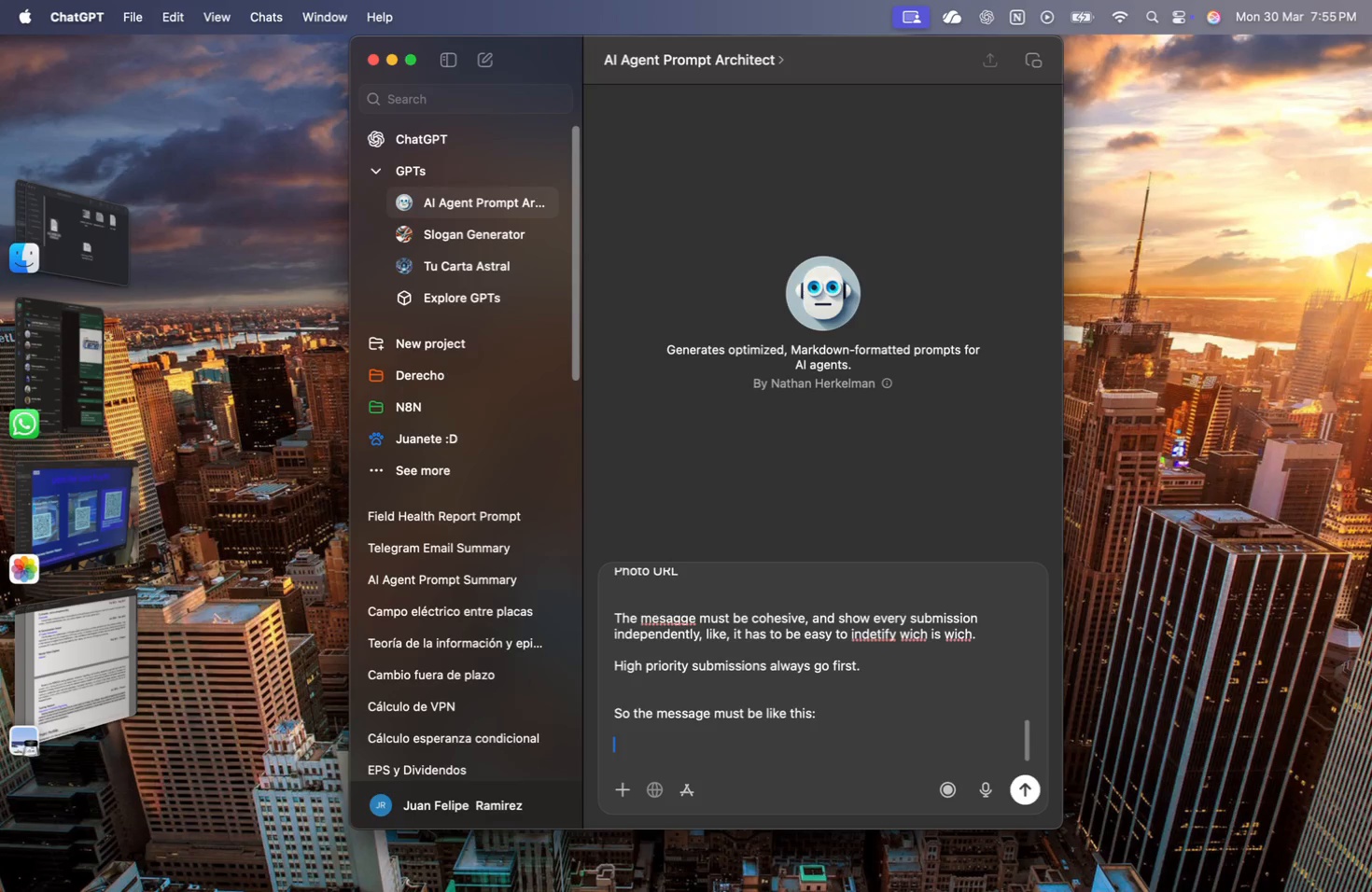 
key(Shift+Enter)
 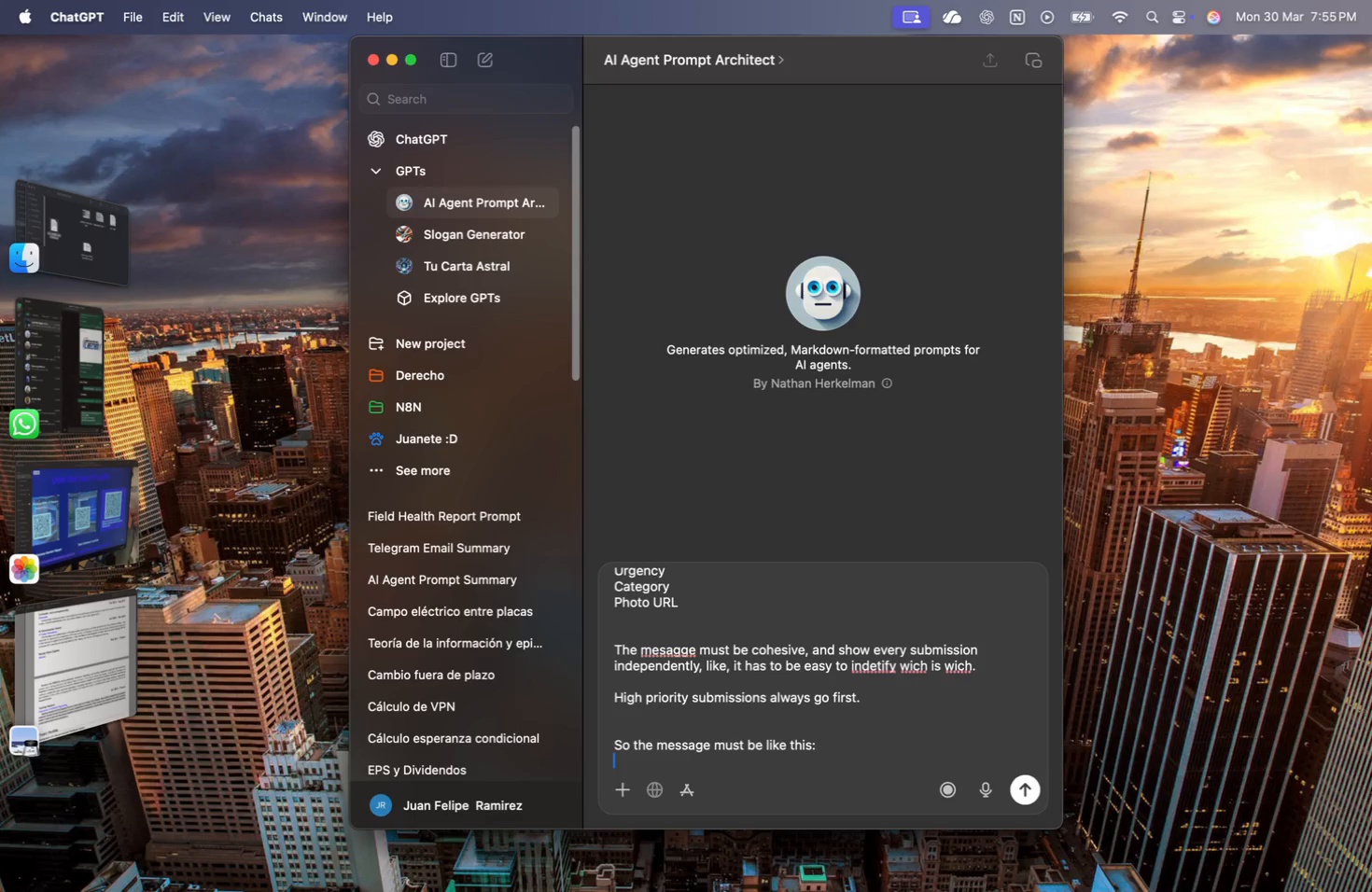 
key(Shift+Enter)
 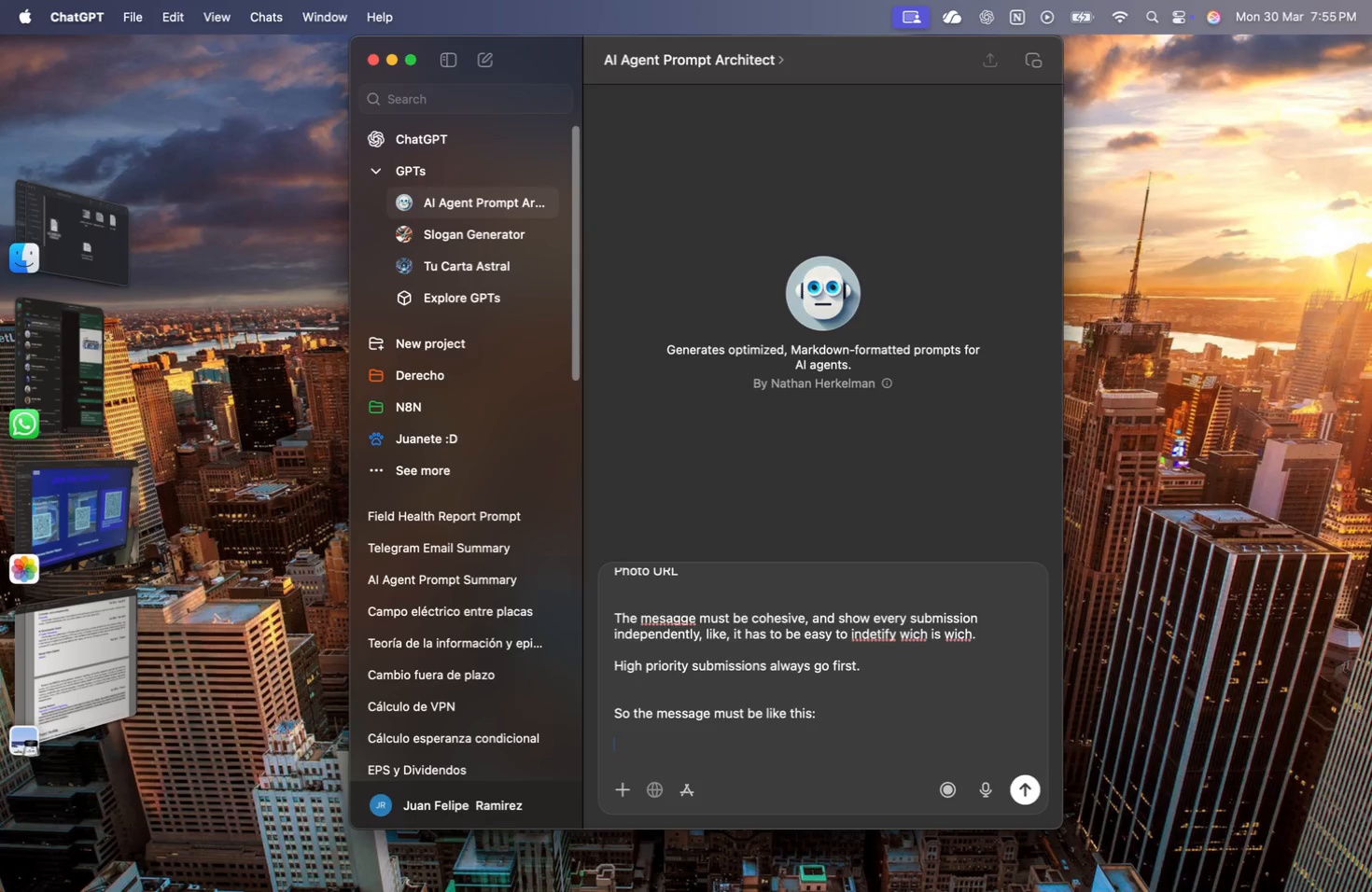 
type(Hi Manager!)
 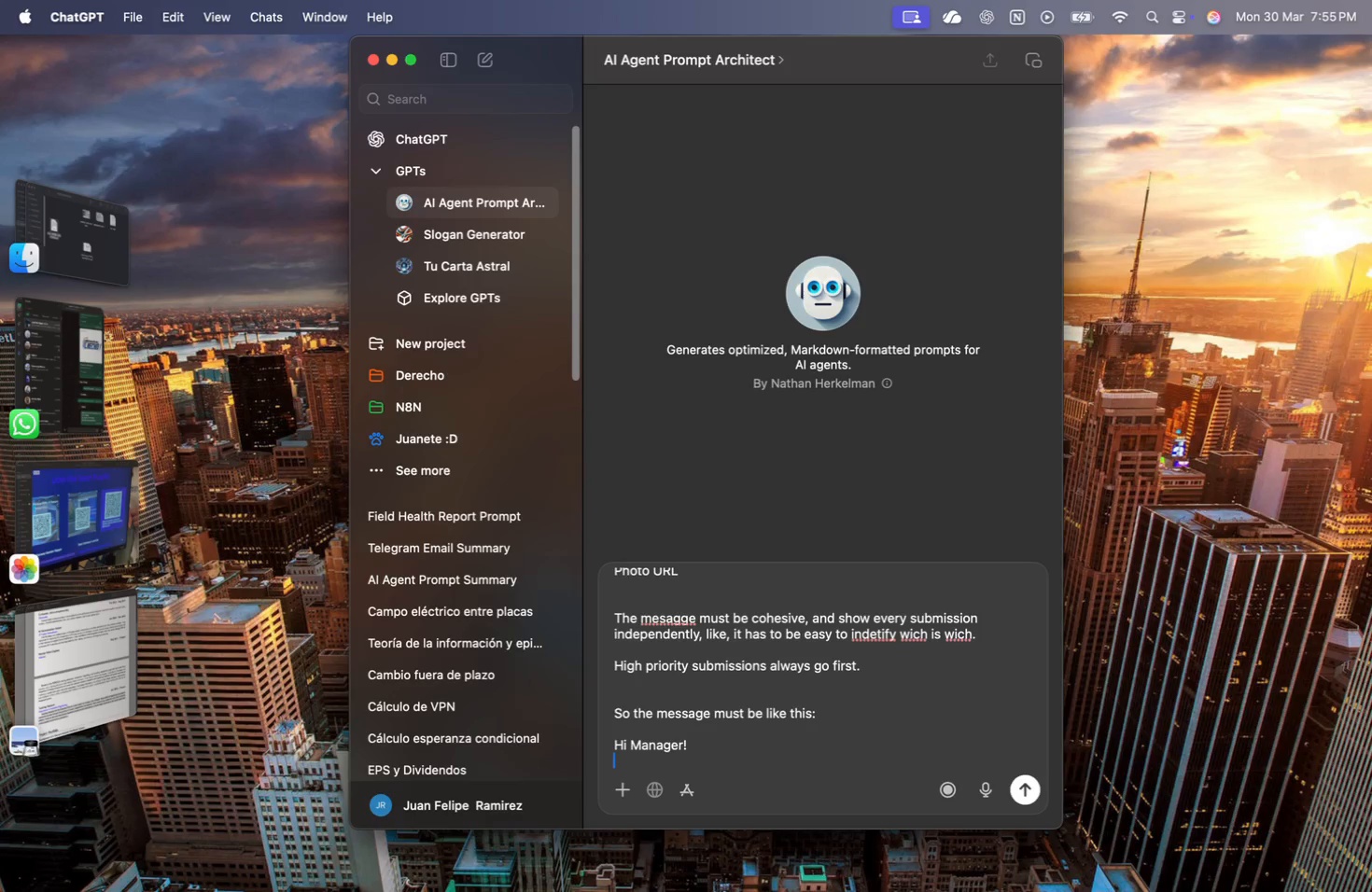 
key(Shift+Enter)
 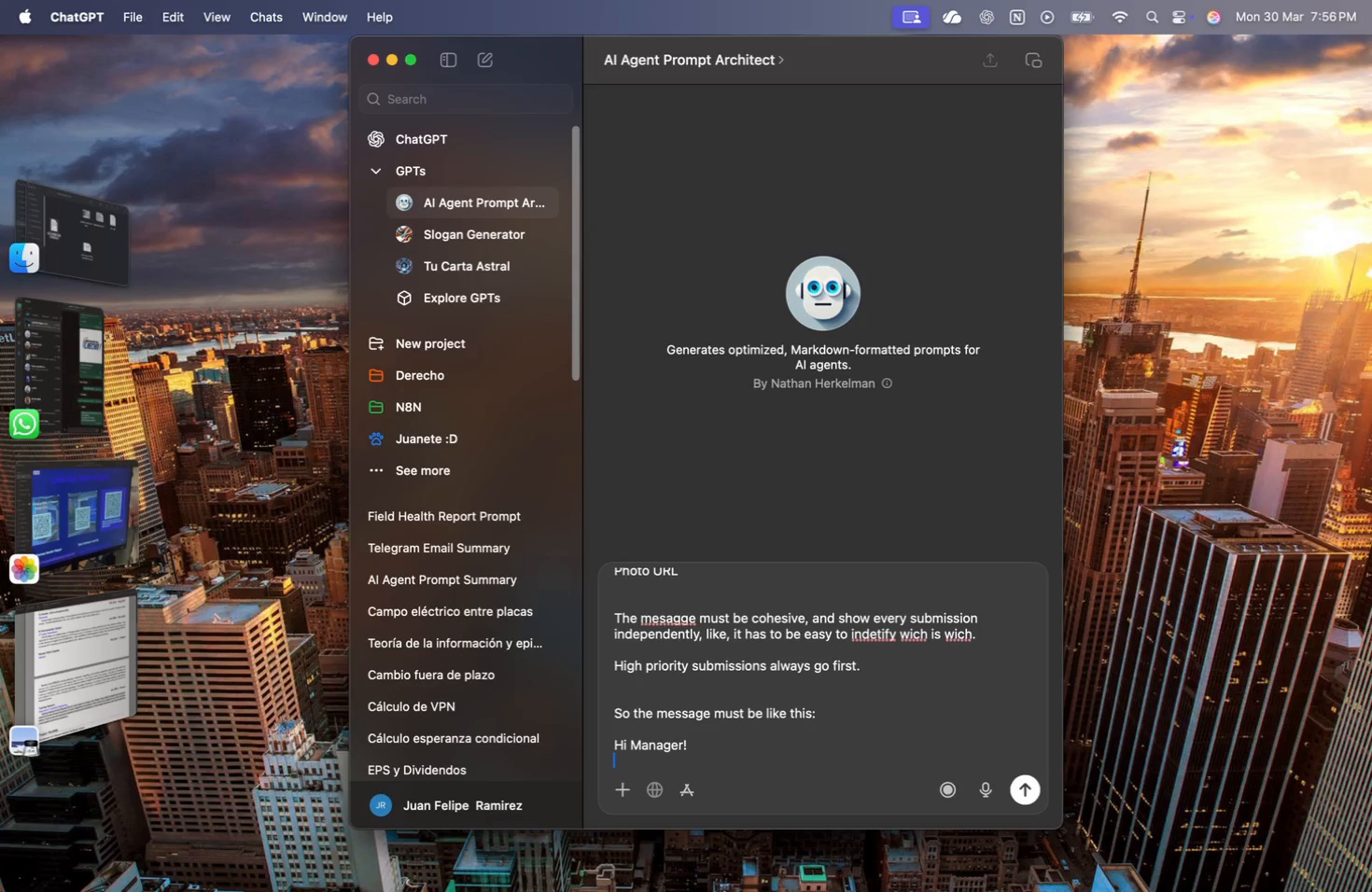 
key(Shift+Enter)
 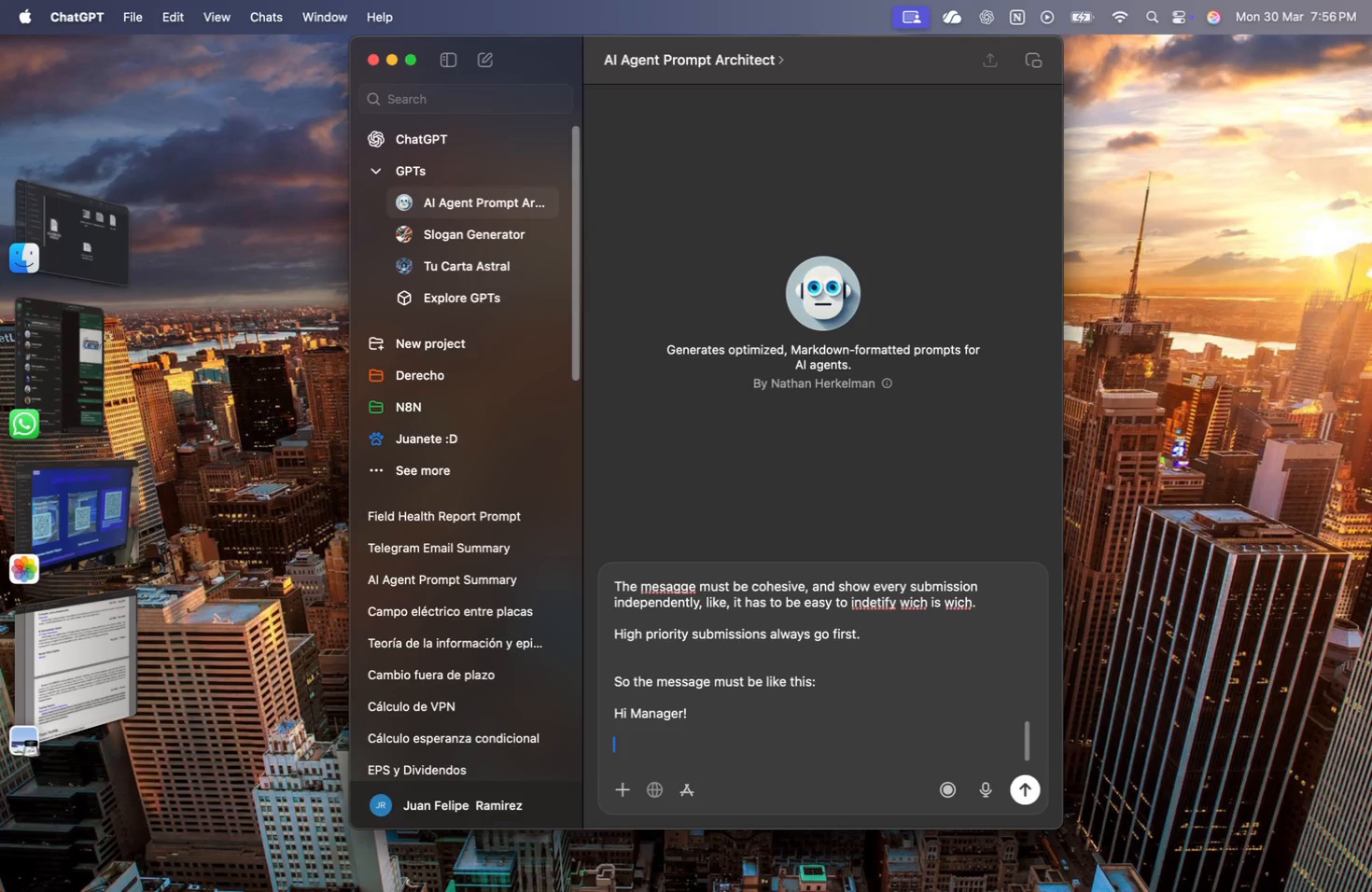 
type(T)
key(Backspace)
key(Backspace)
key(Backspace)
type( Have a Good dA)
key(Backspace)
key(Backspace)
type(Day,)
 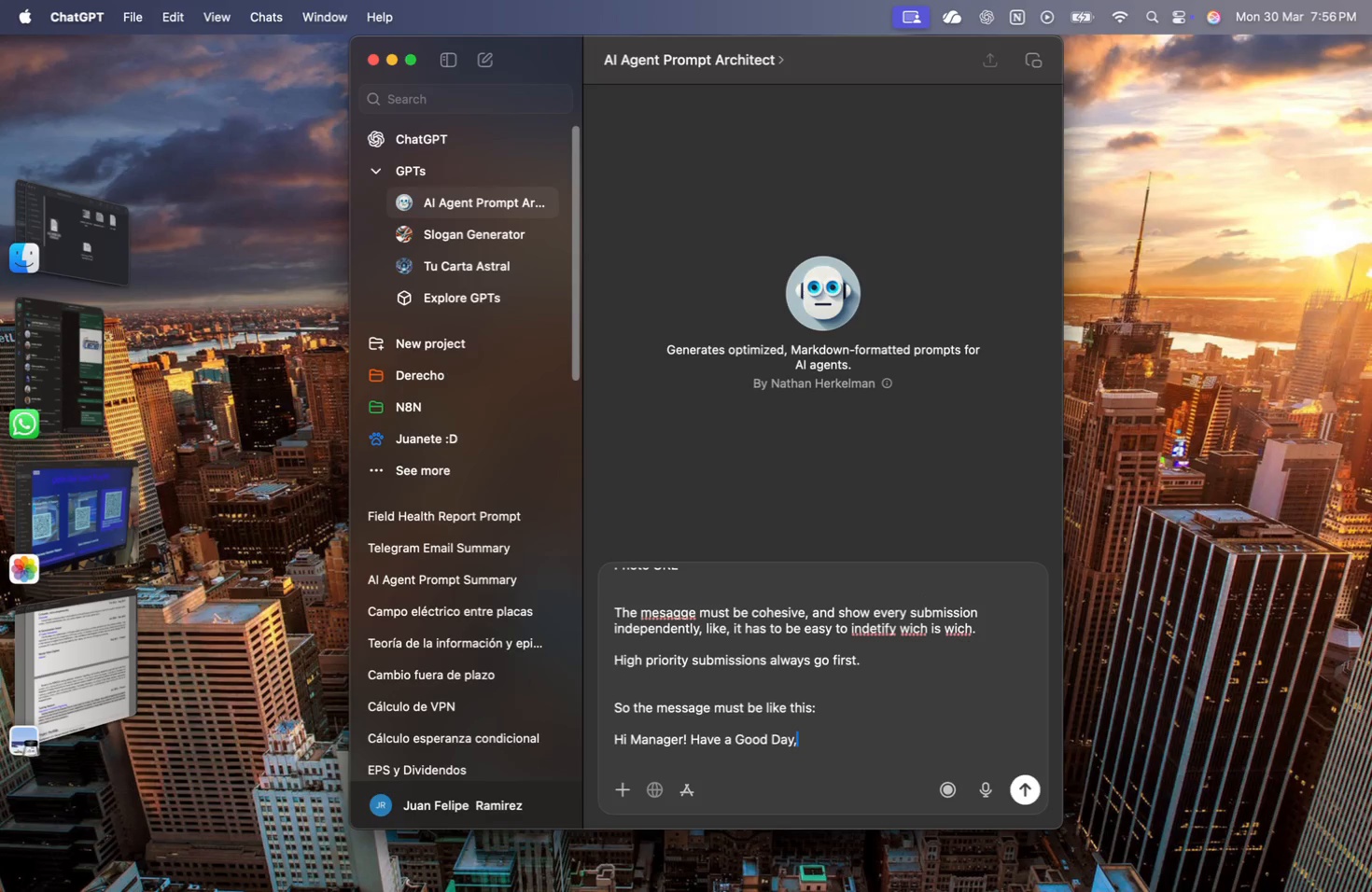 
key(Shift+Enter)
 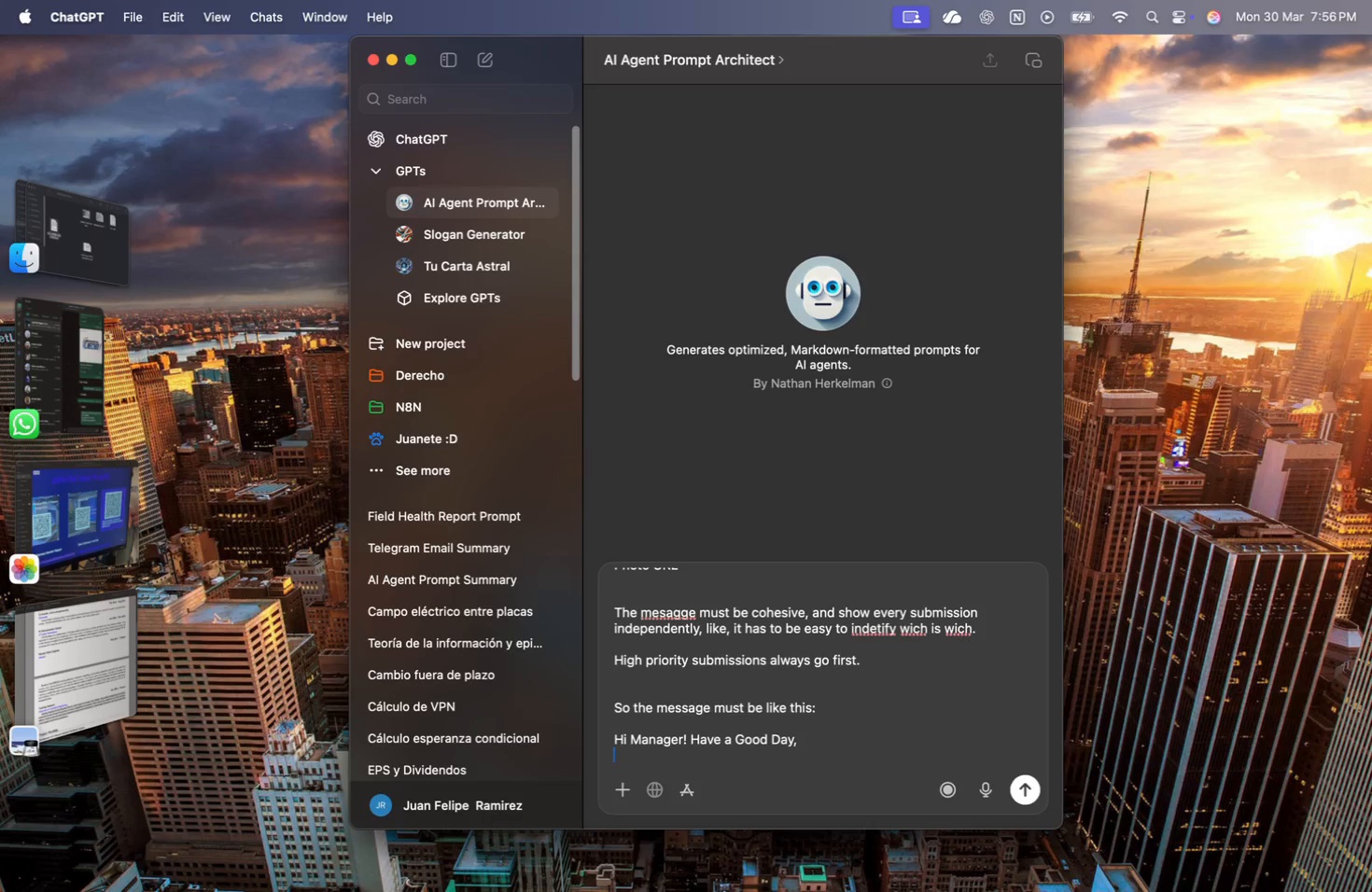 
type(It ir)
key(Backspace)
type(s 8AM, here ir ypu)
key(Backspace)
key(Backspace)
type(our )
 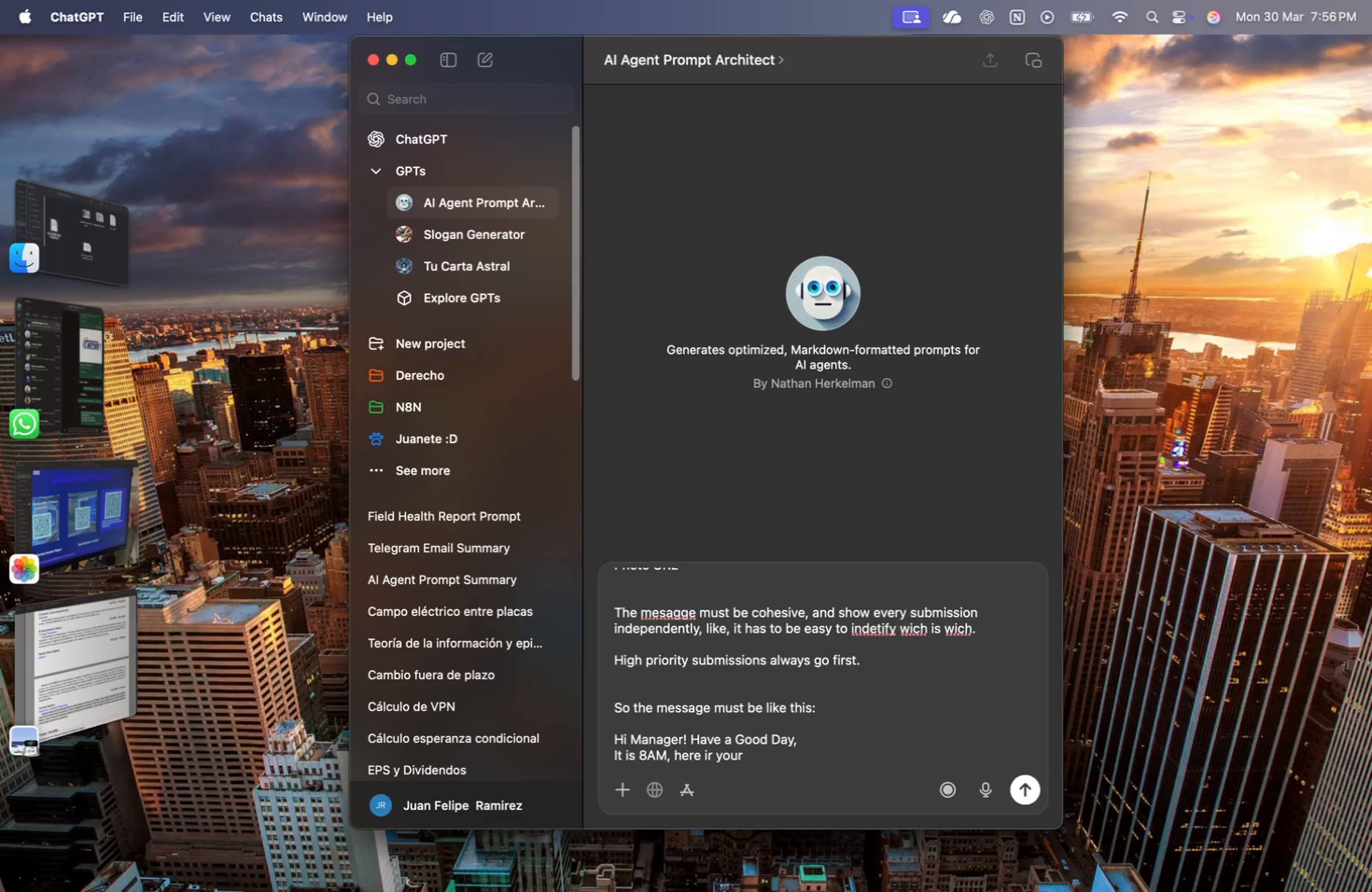 
wait(6.4)
 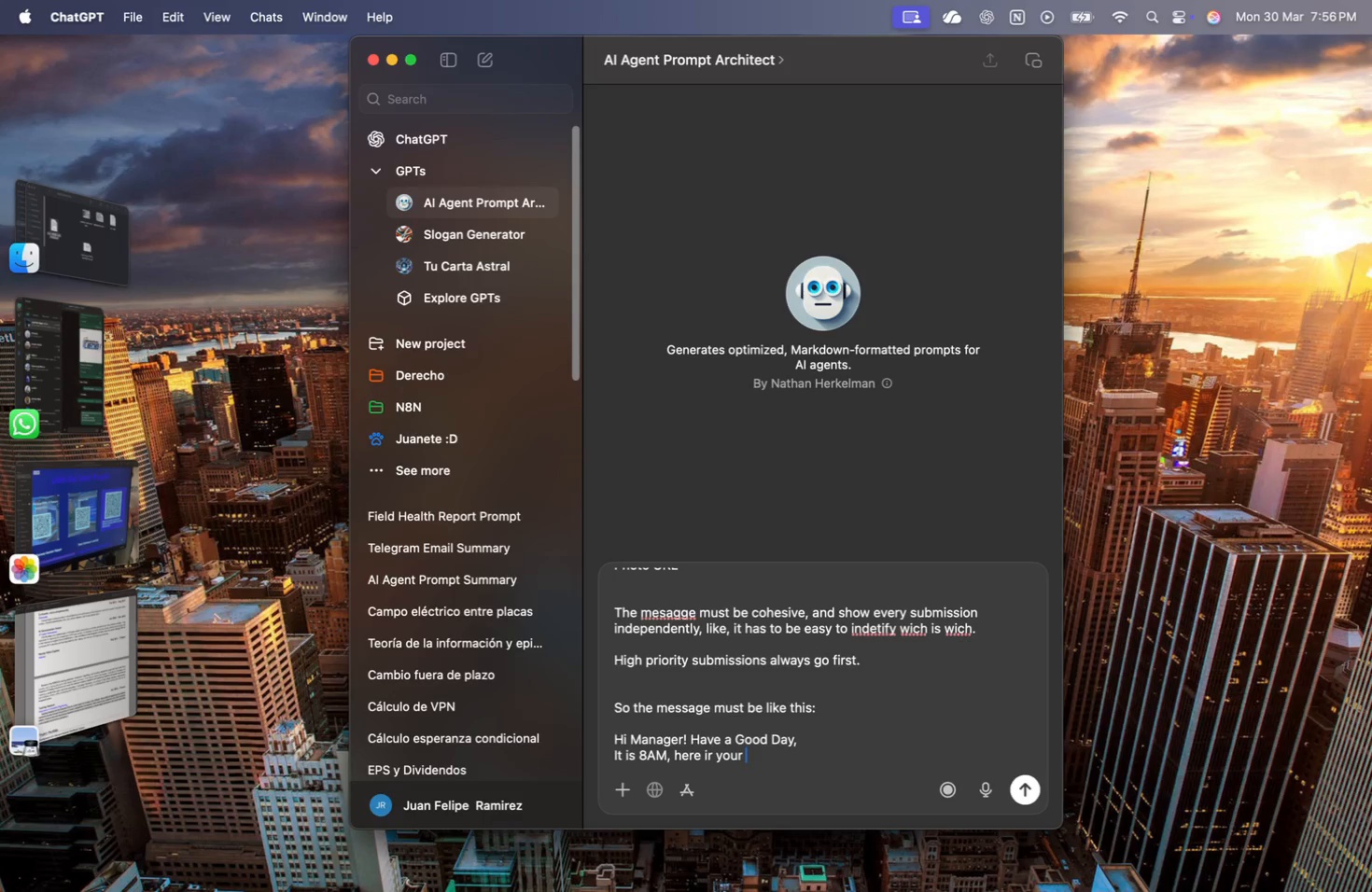 
type(daily digest for the )
 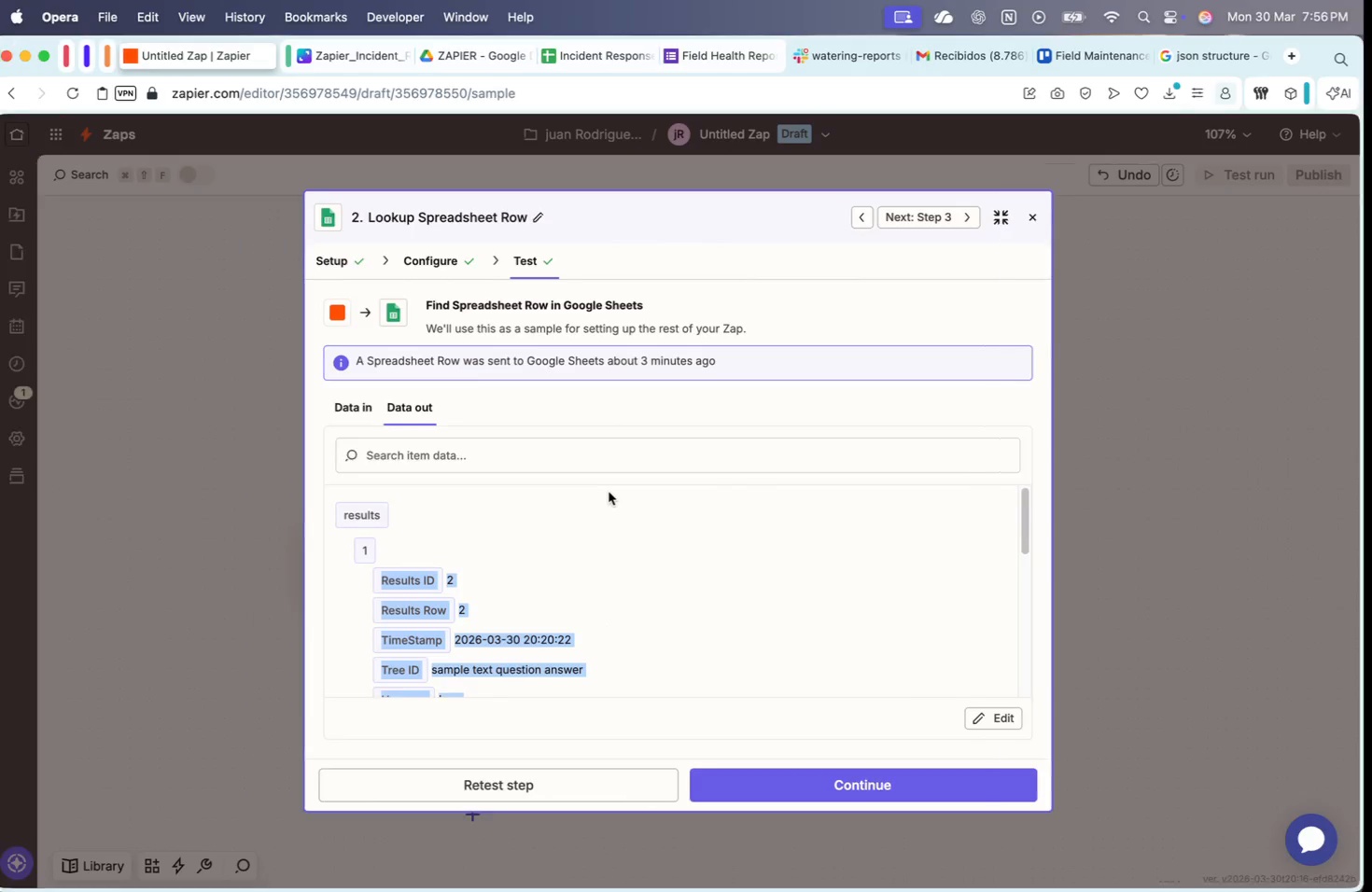 
left_click([736, 56])
 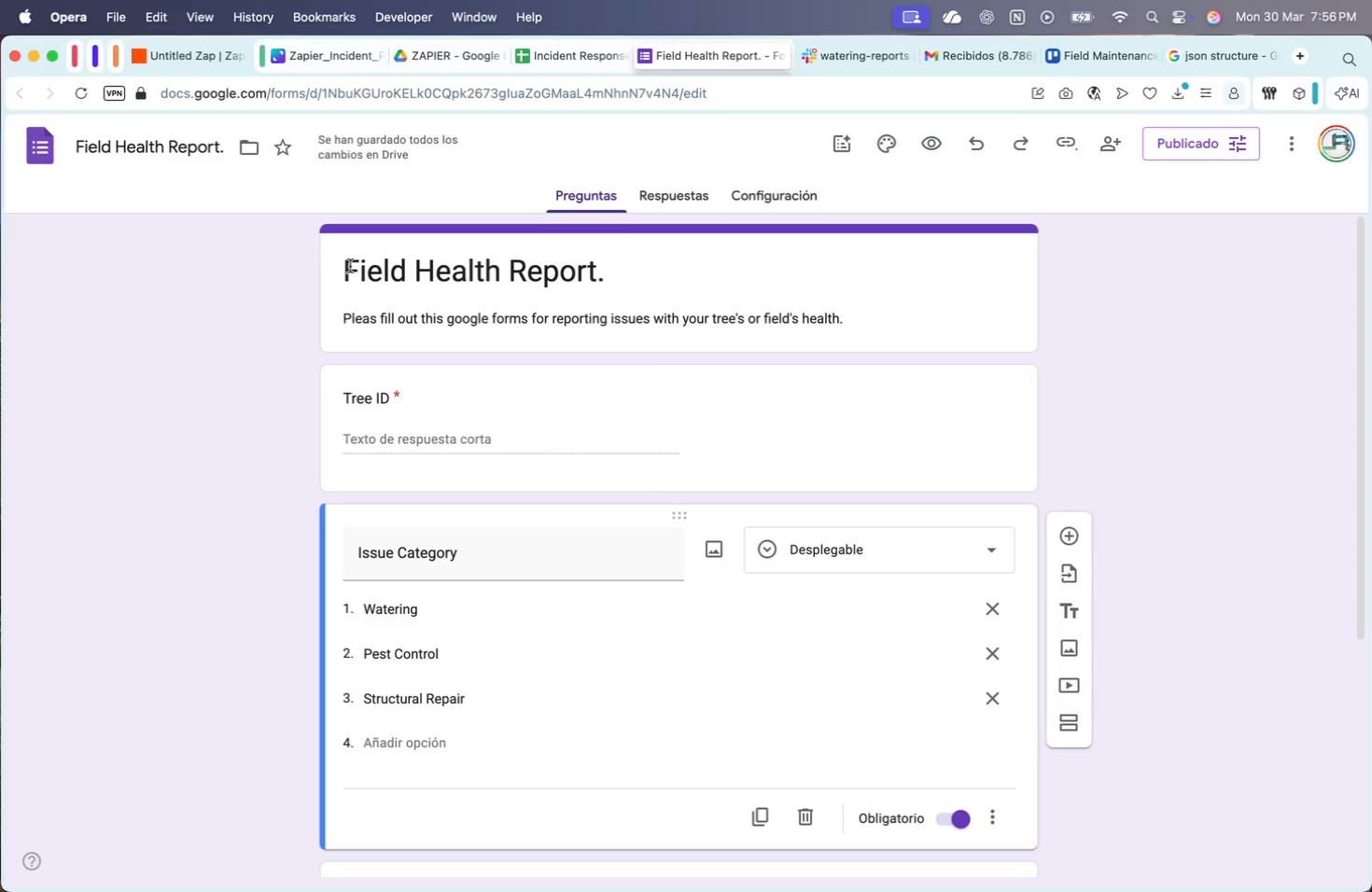 
left_click_drag(start_coordinate=[346, 263], to_coordinate=[603, 263])
 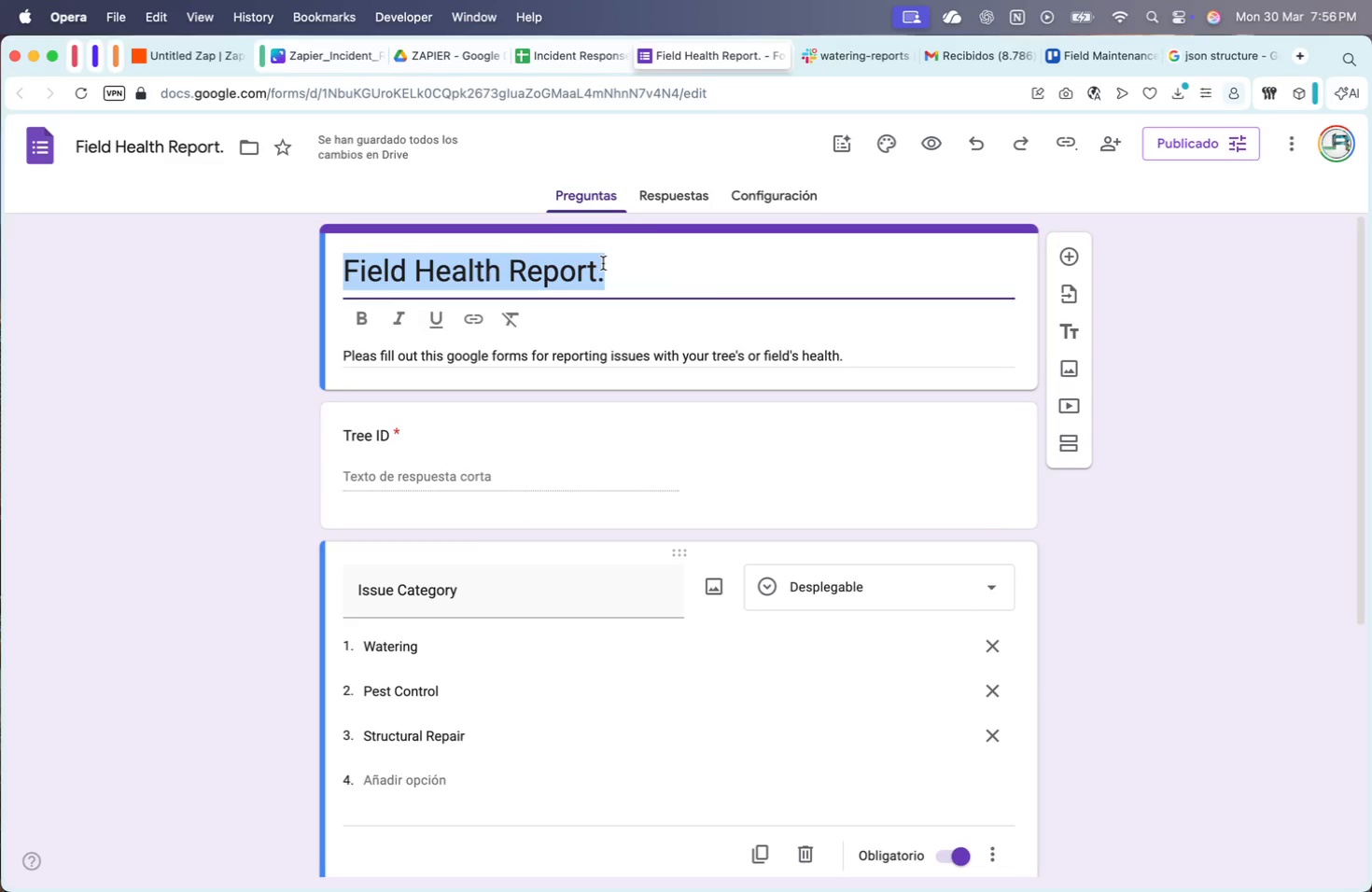 
key(Meta+CommandLeft)
 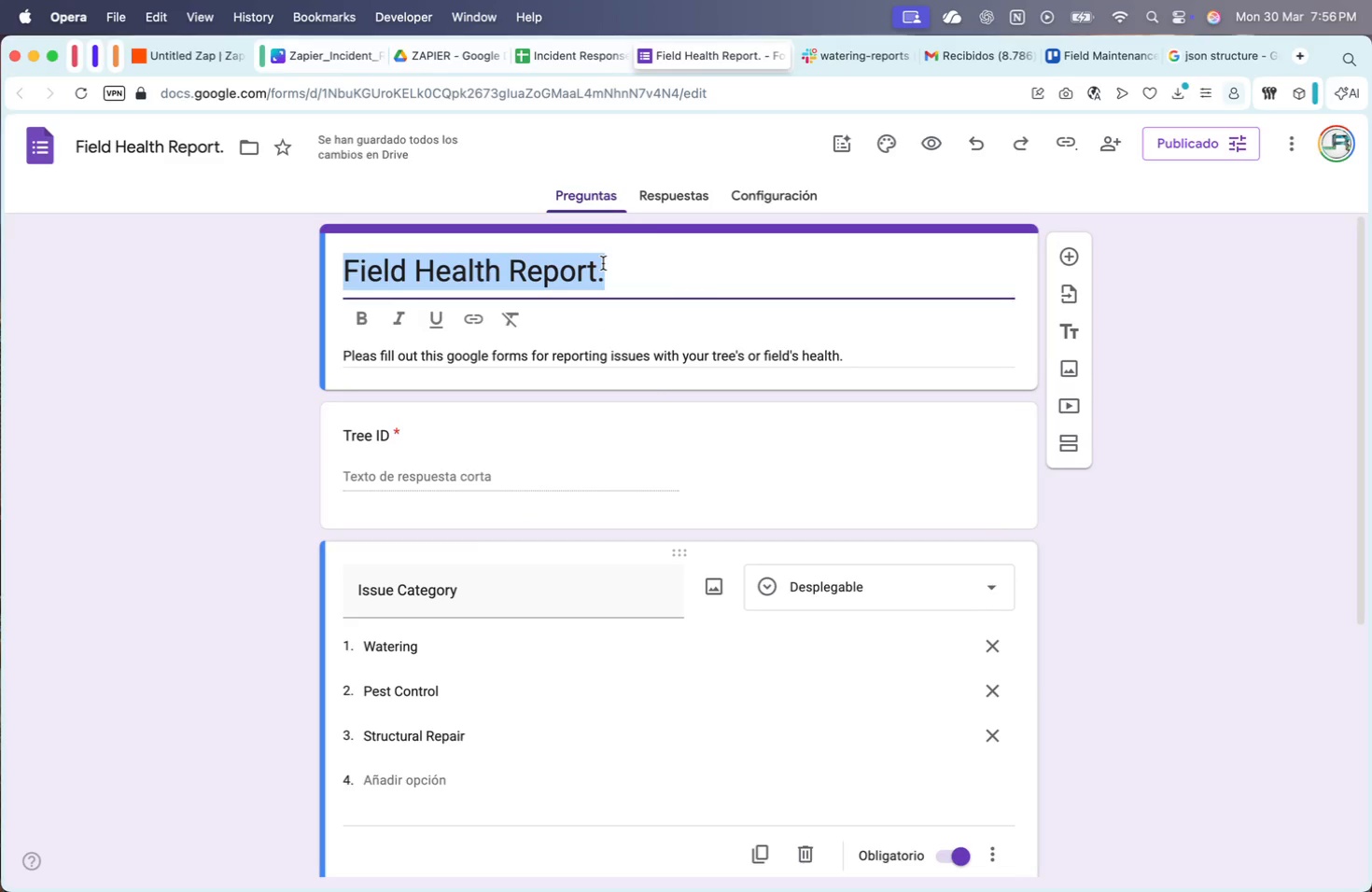 
key(Meta+C)
 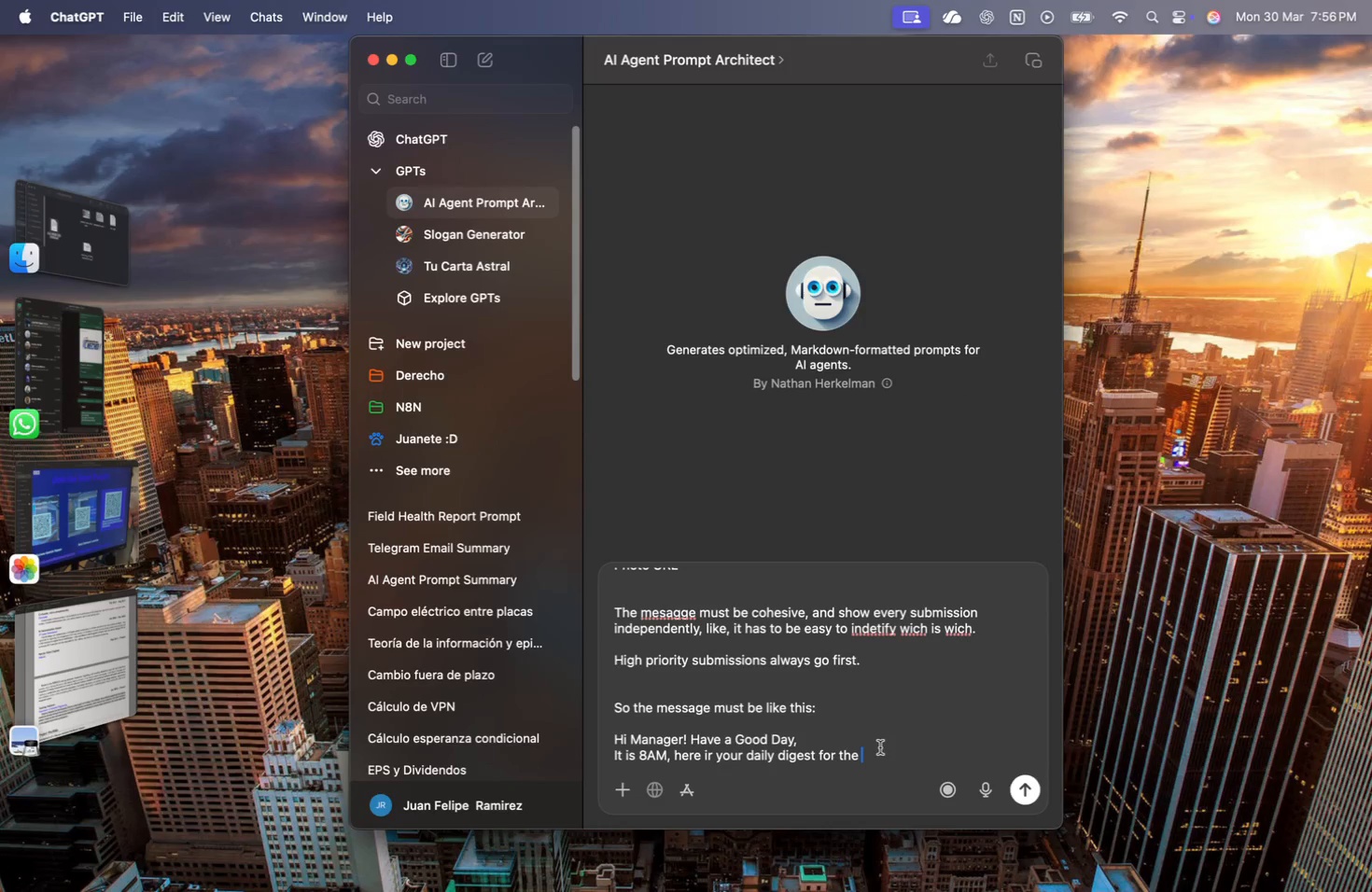 
key(Meta+CommandLeft)
 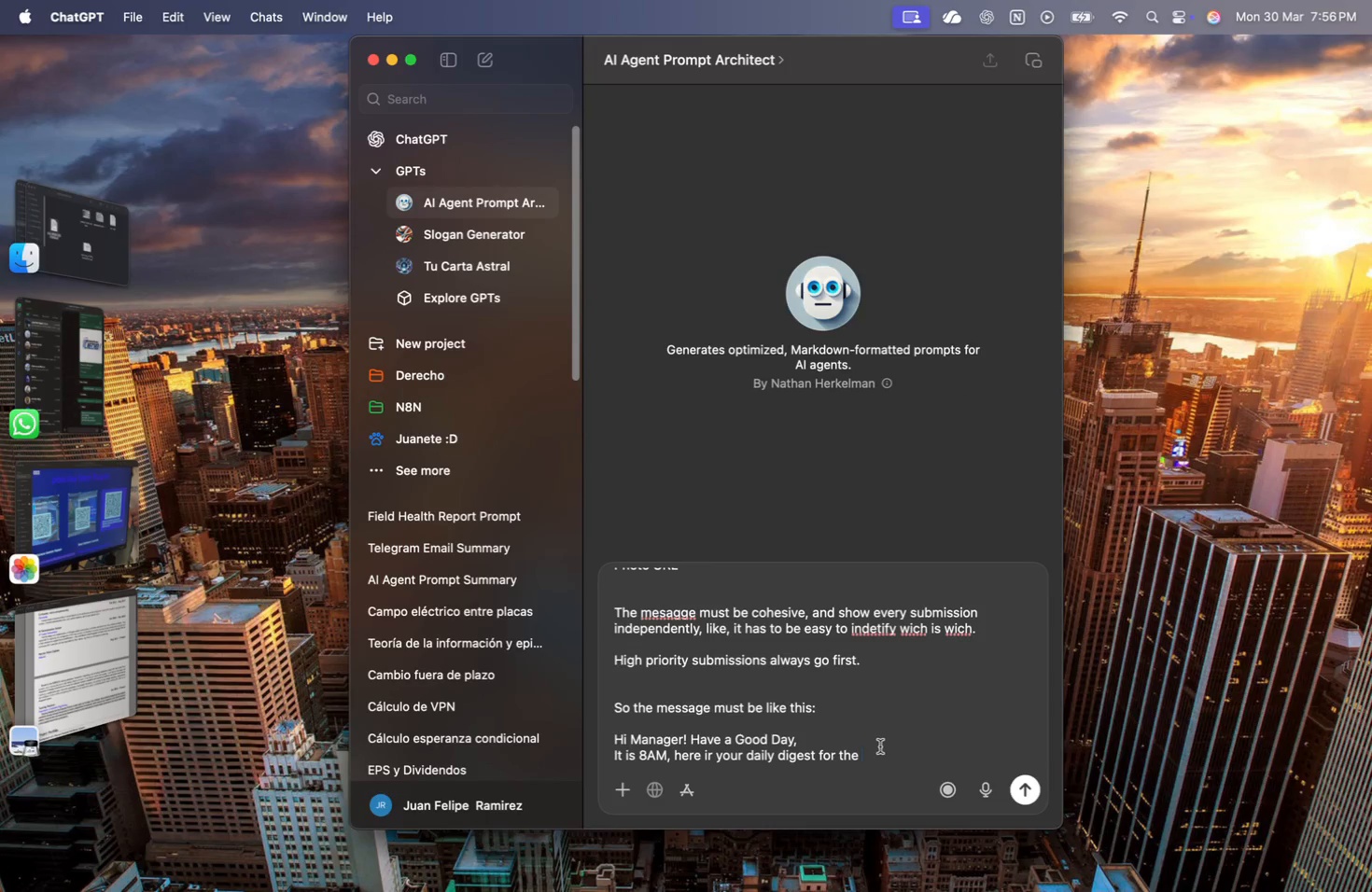 
key(Meta+V)
 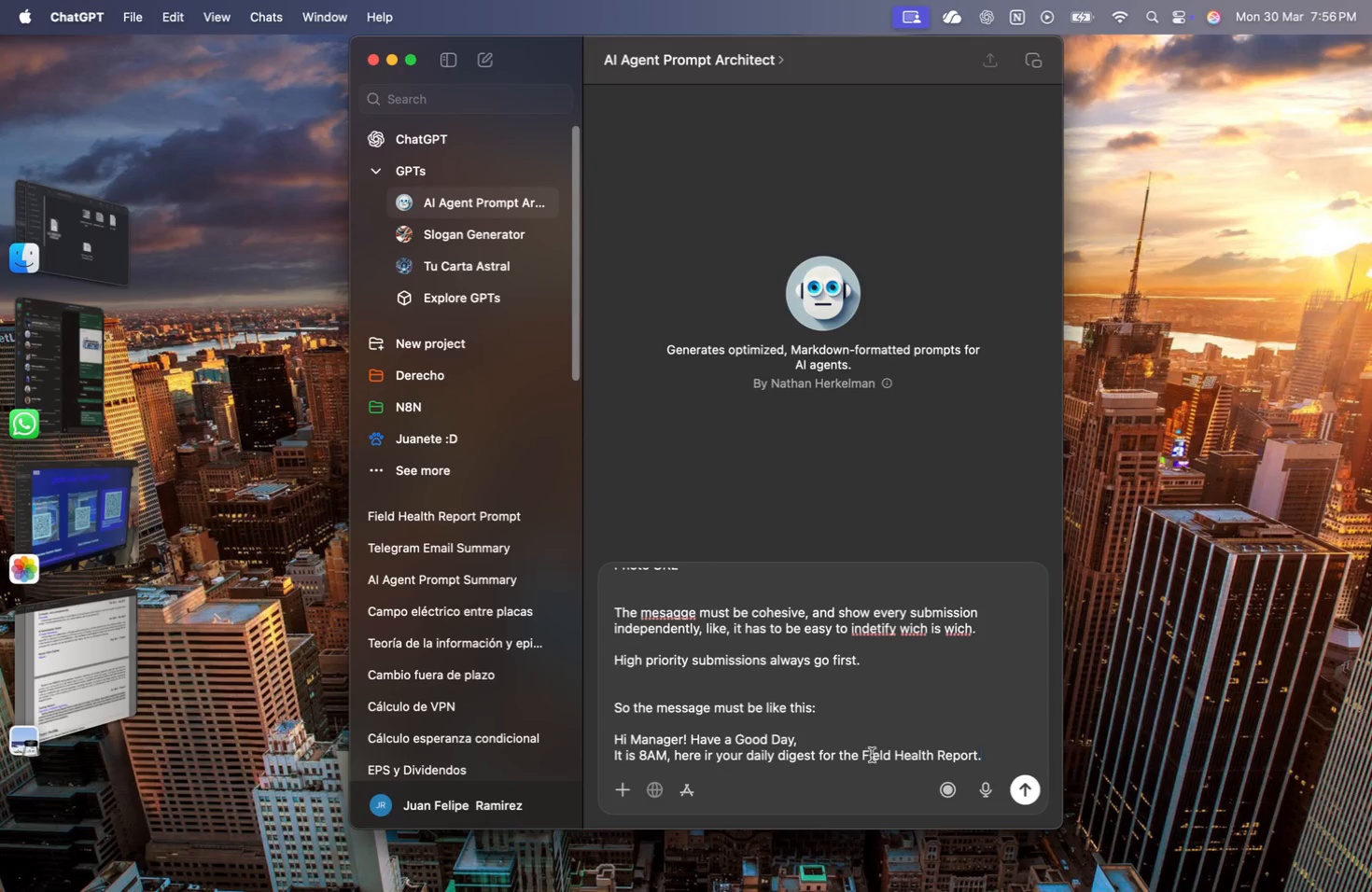 
double_click([924, 754])
 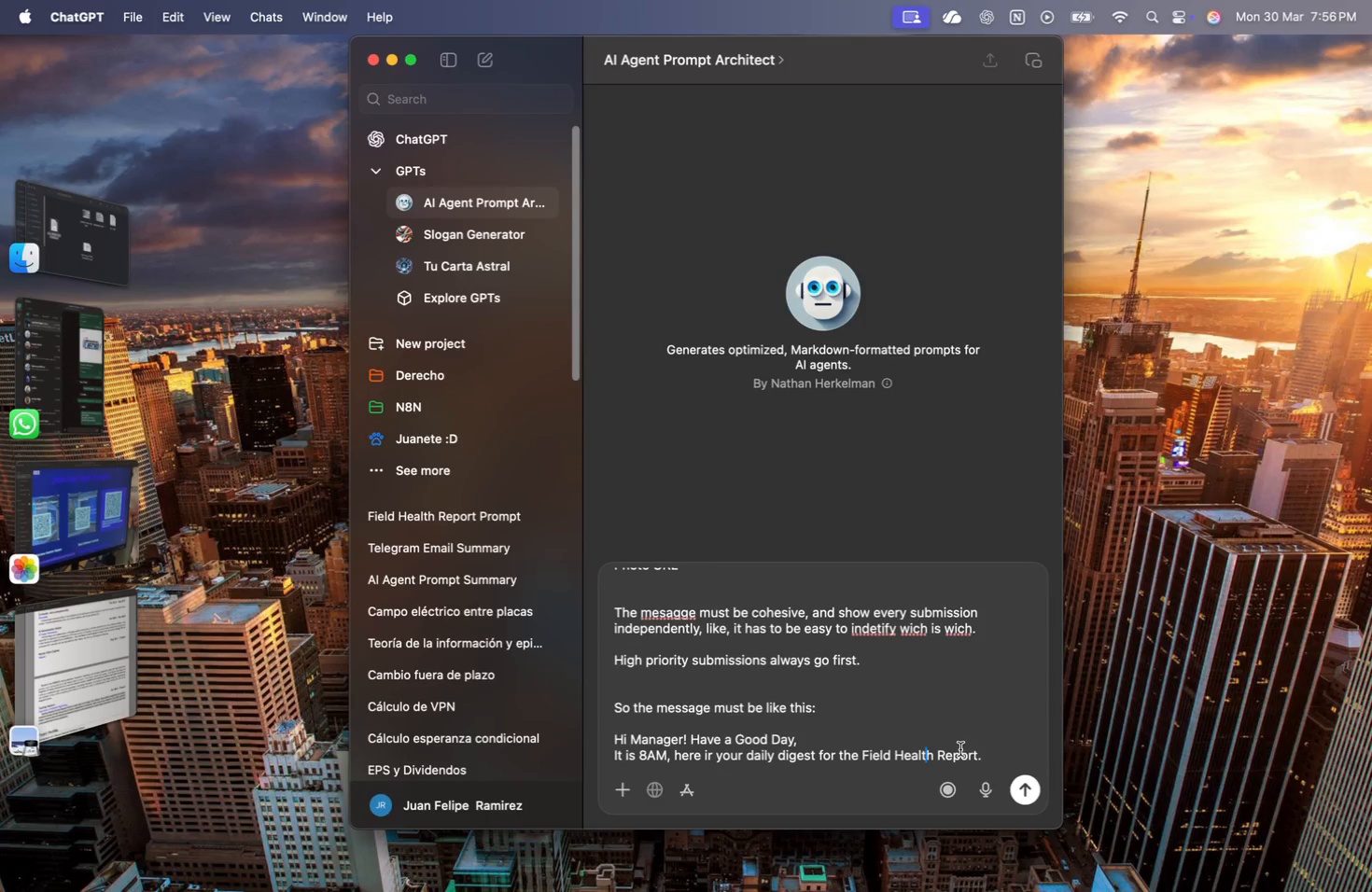 
triple_click([992, 750])
 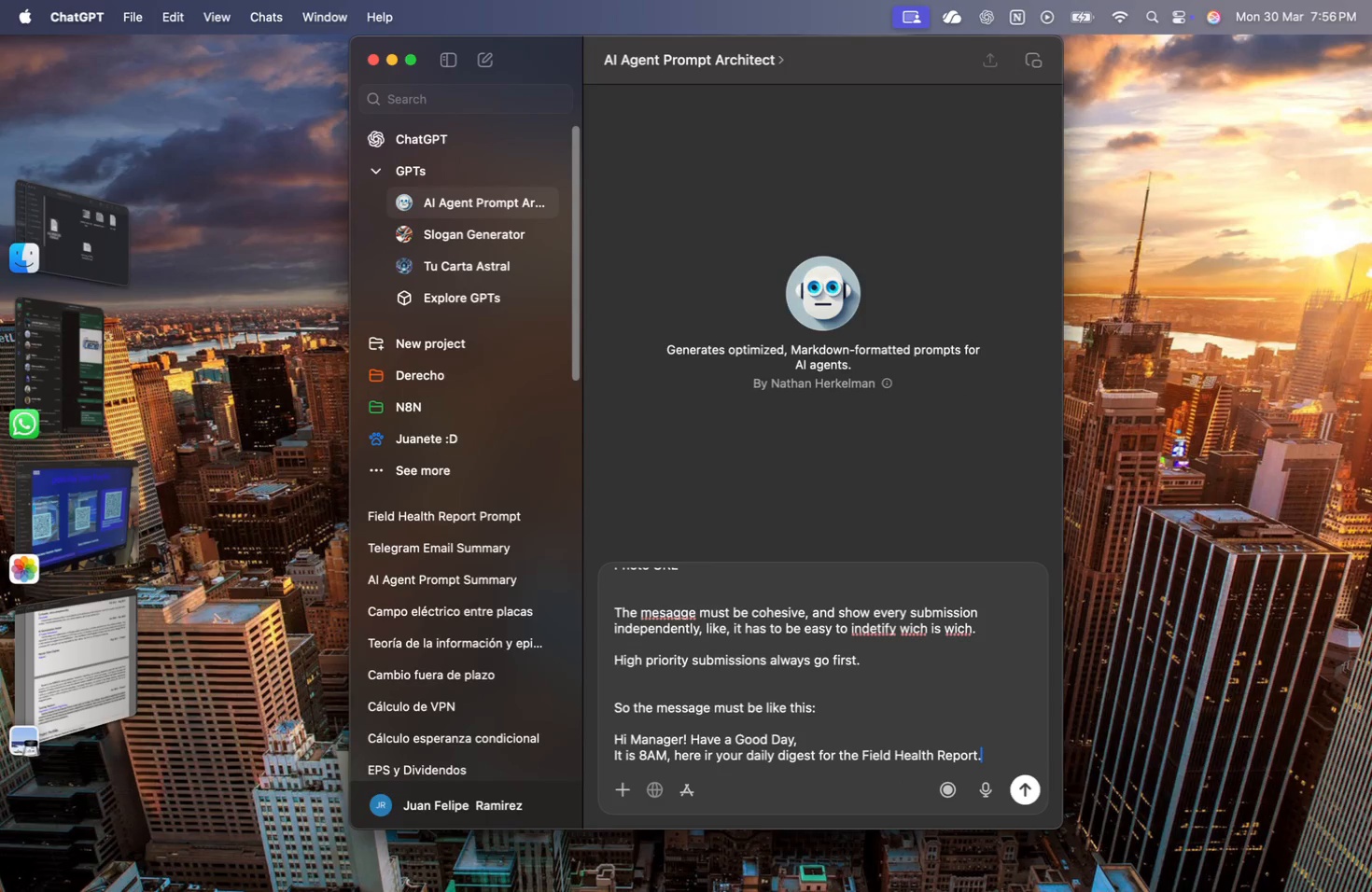 
key(Backspace)
type( Form Sub)
key(Backspace)
type(mbissions i )
key(Backspace)
type(n the past 24 hrs)
key(Backspace)
key(Backspace)
key(Backspace)
type(hours:)
 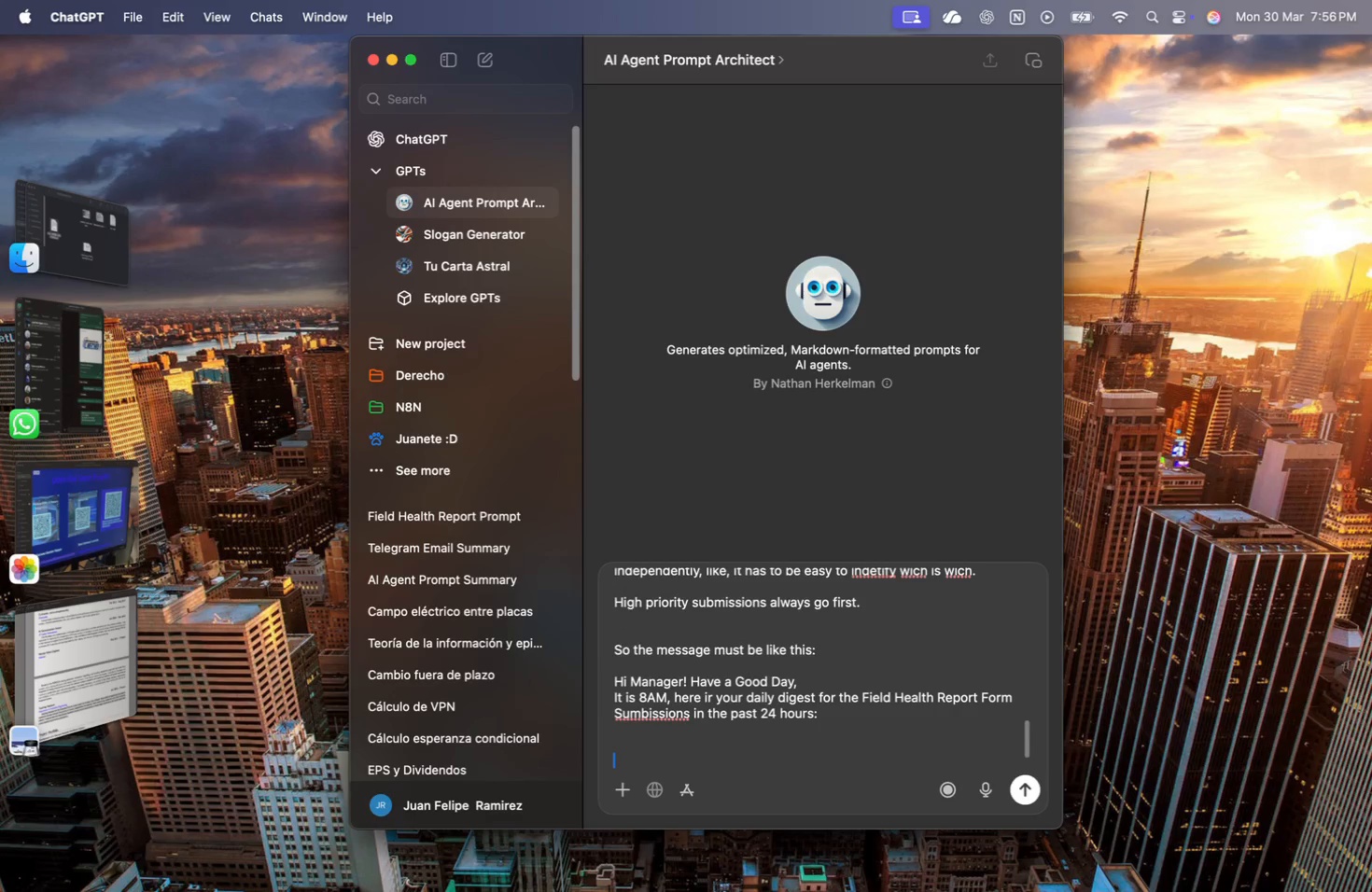 
key(Shift+Enter)
 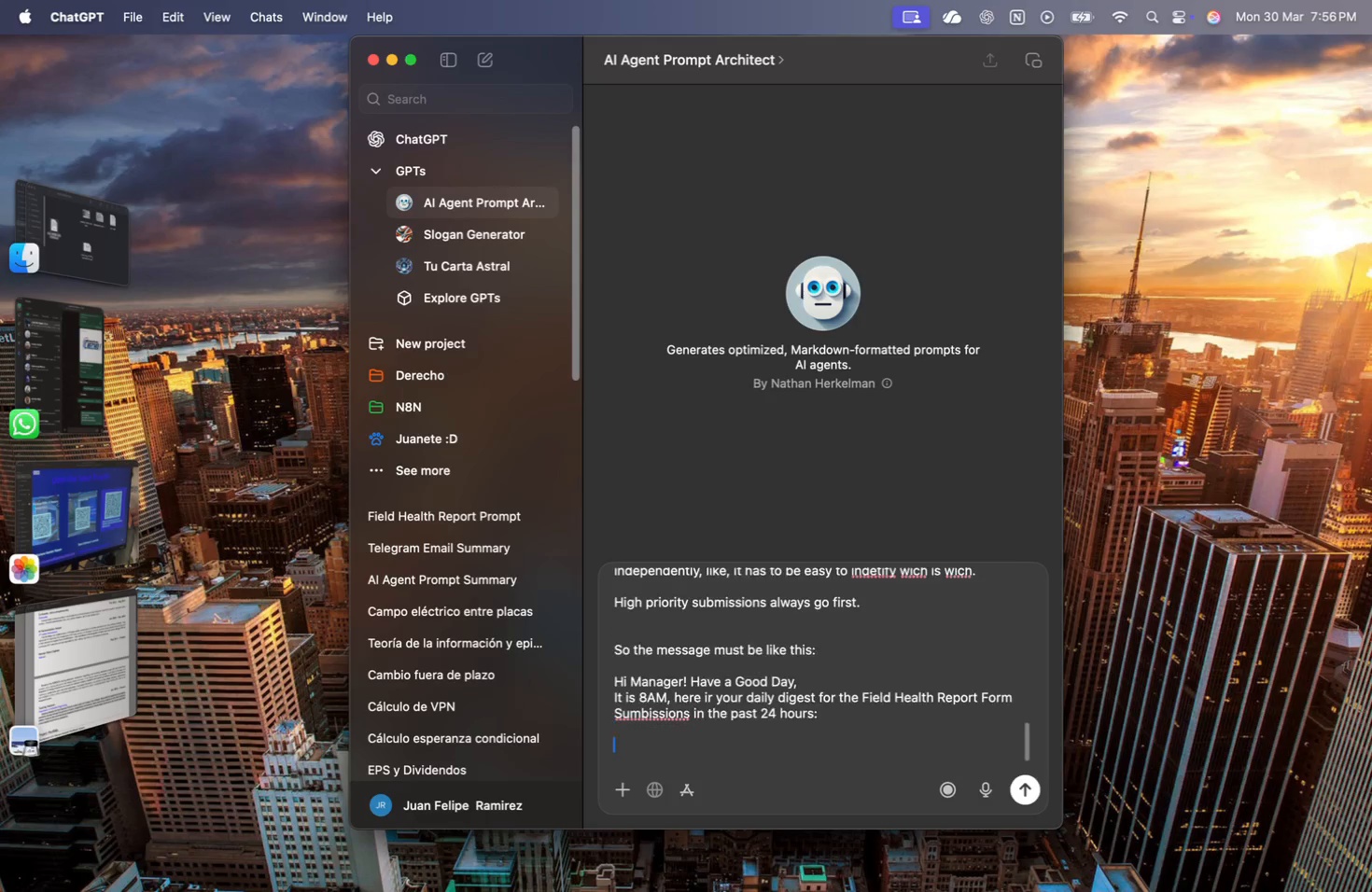 
key(Shift+Enter)
 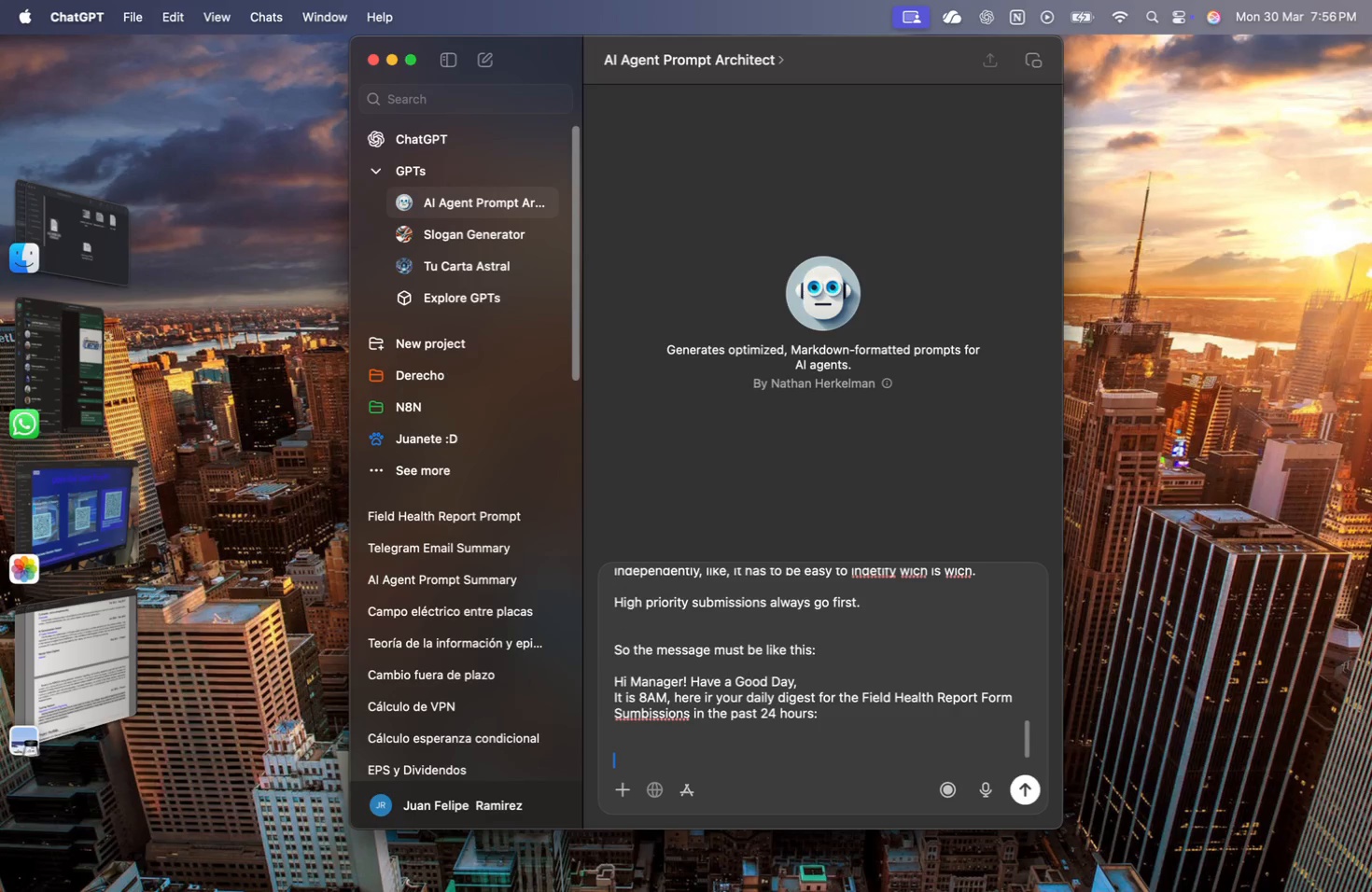 
key(Shift+Enter)
 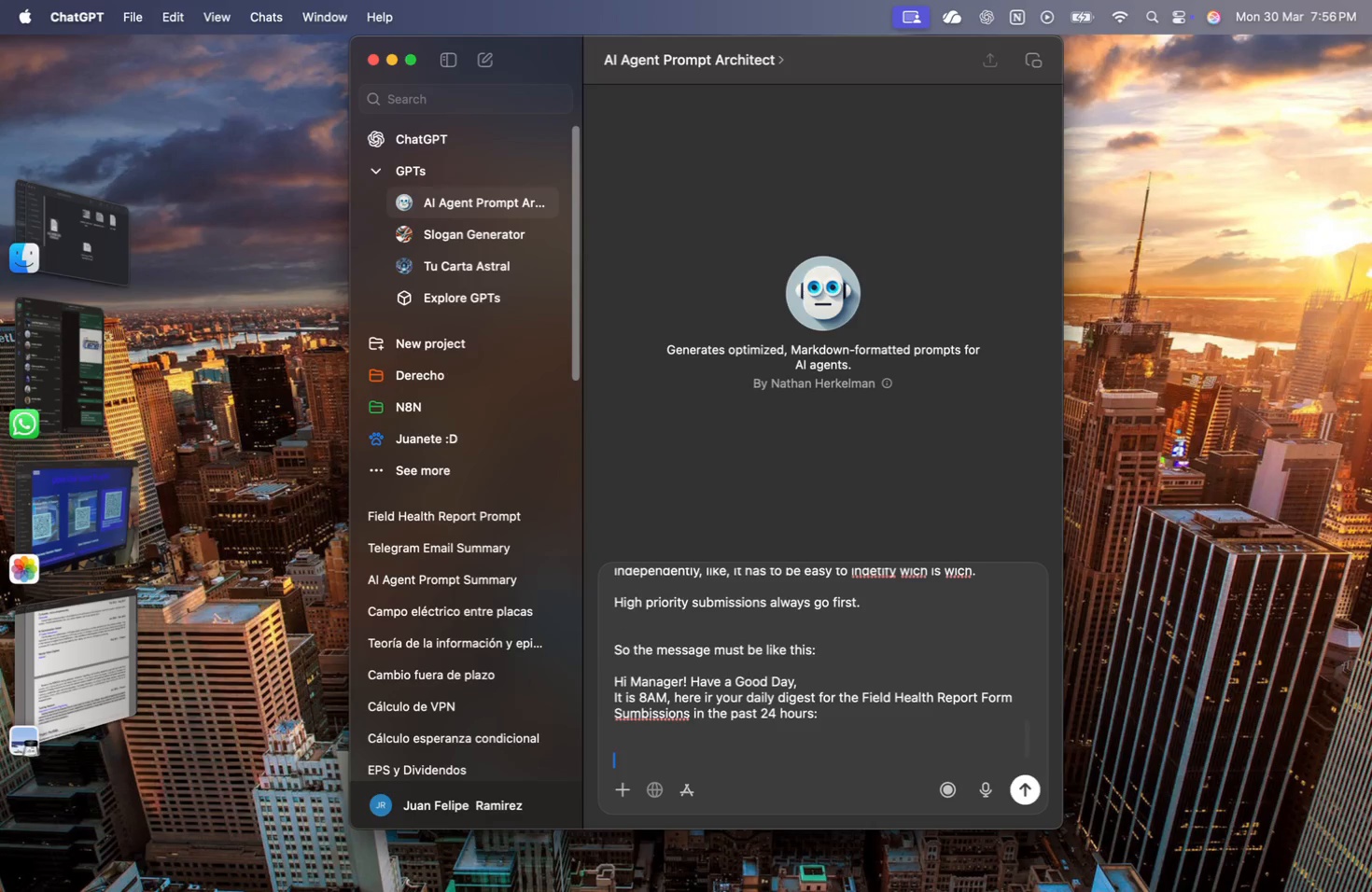 
type(I)
key(Backspace)
type(High Impo)
key(Backspace)
key(Backspace)
key(Backspace)
key(Backspace)
type(Urgency:)
 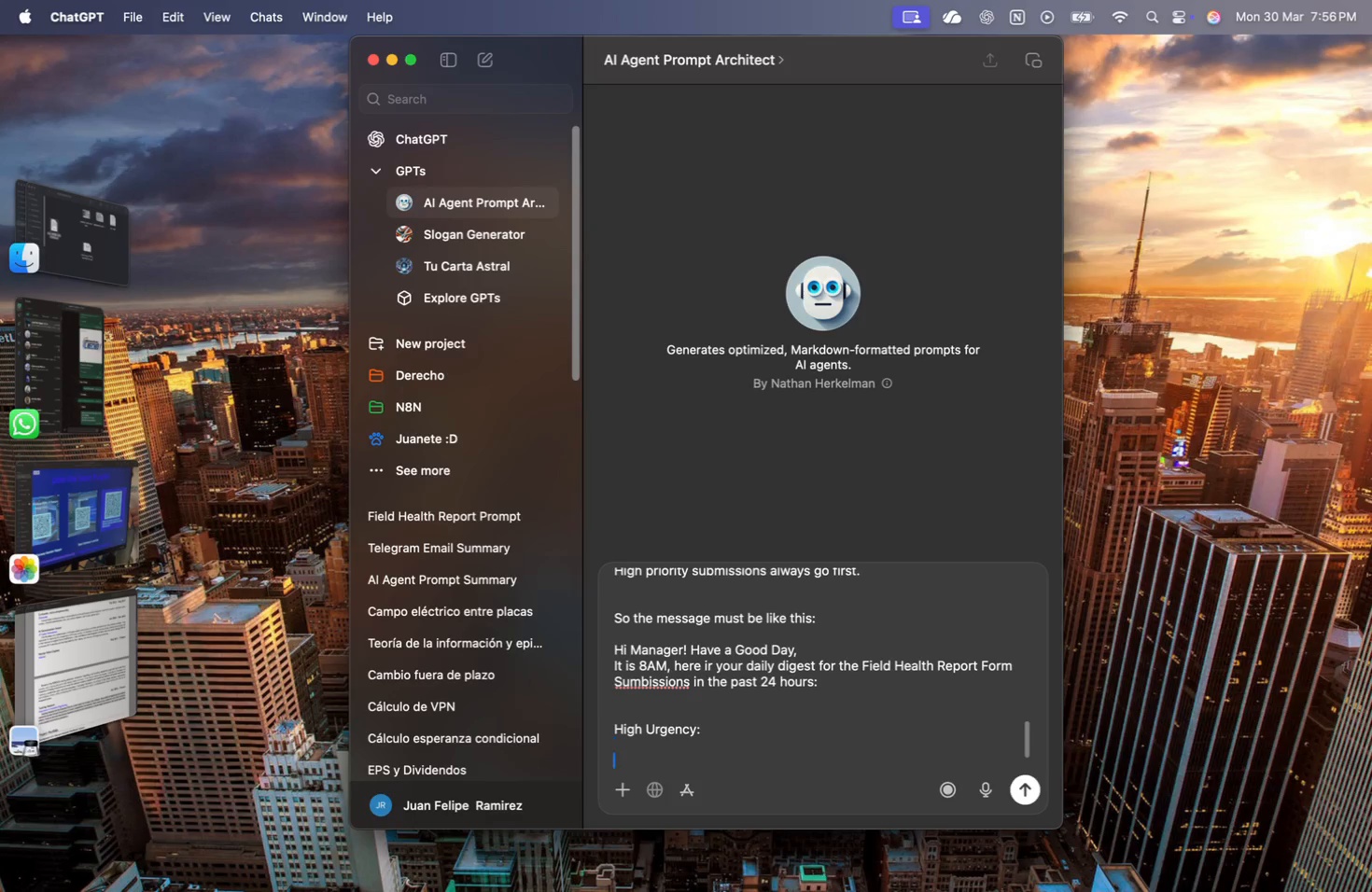 
key(Shift+Enter)
 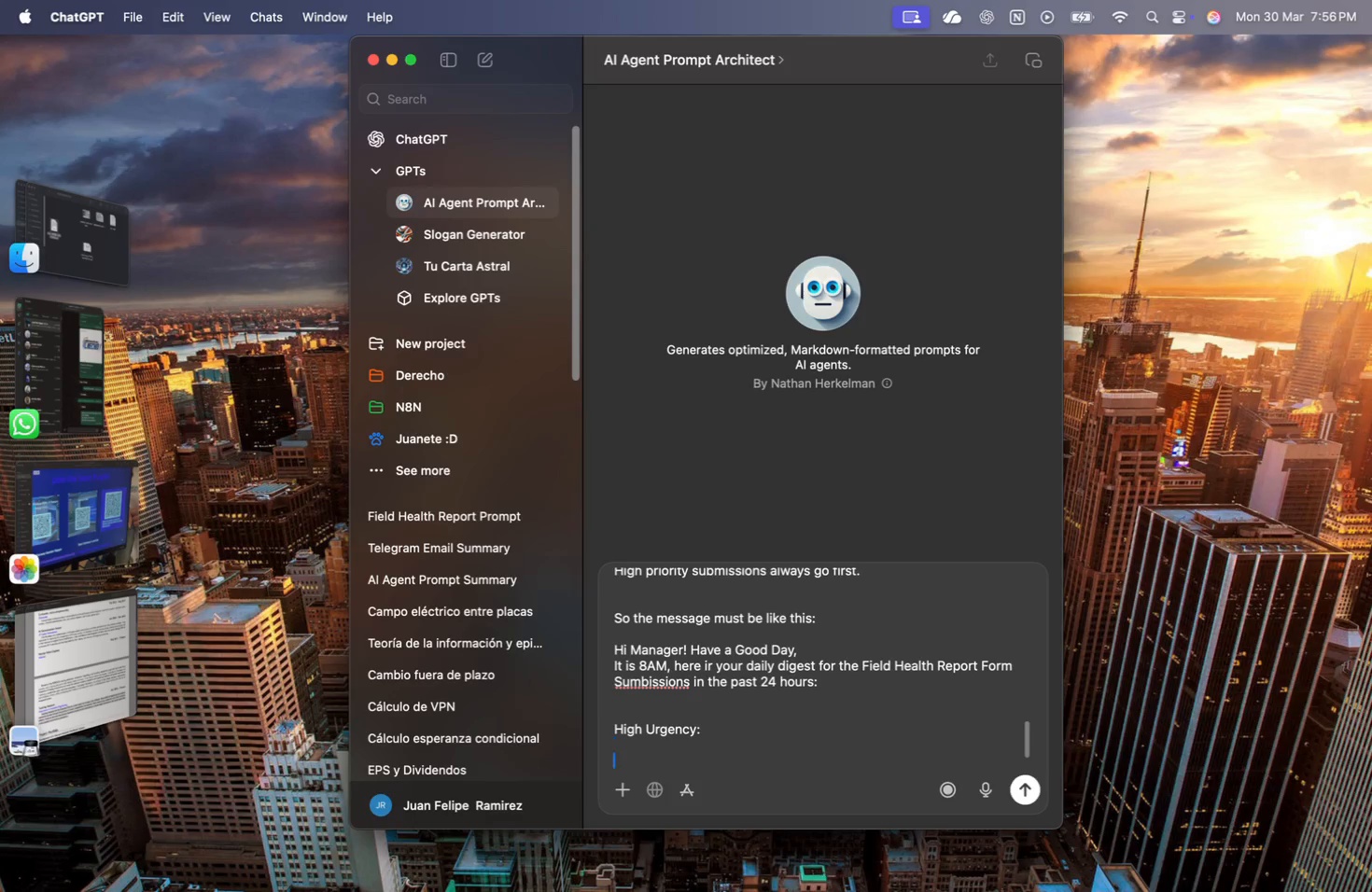 
key(Shift+Enter)
 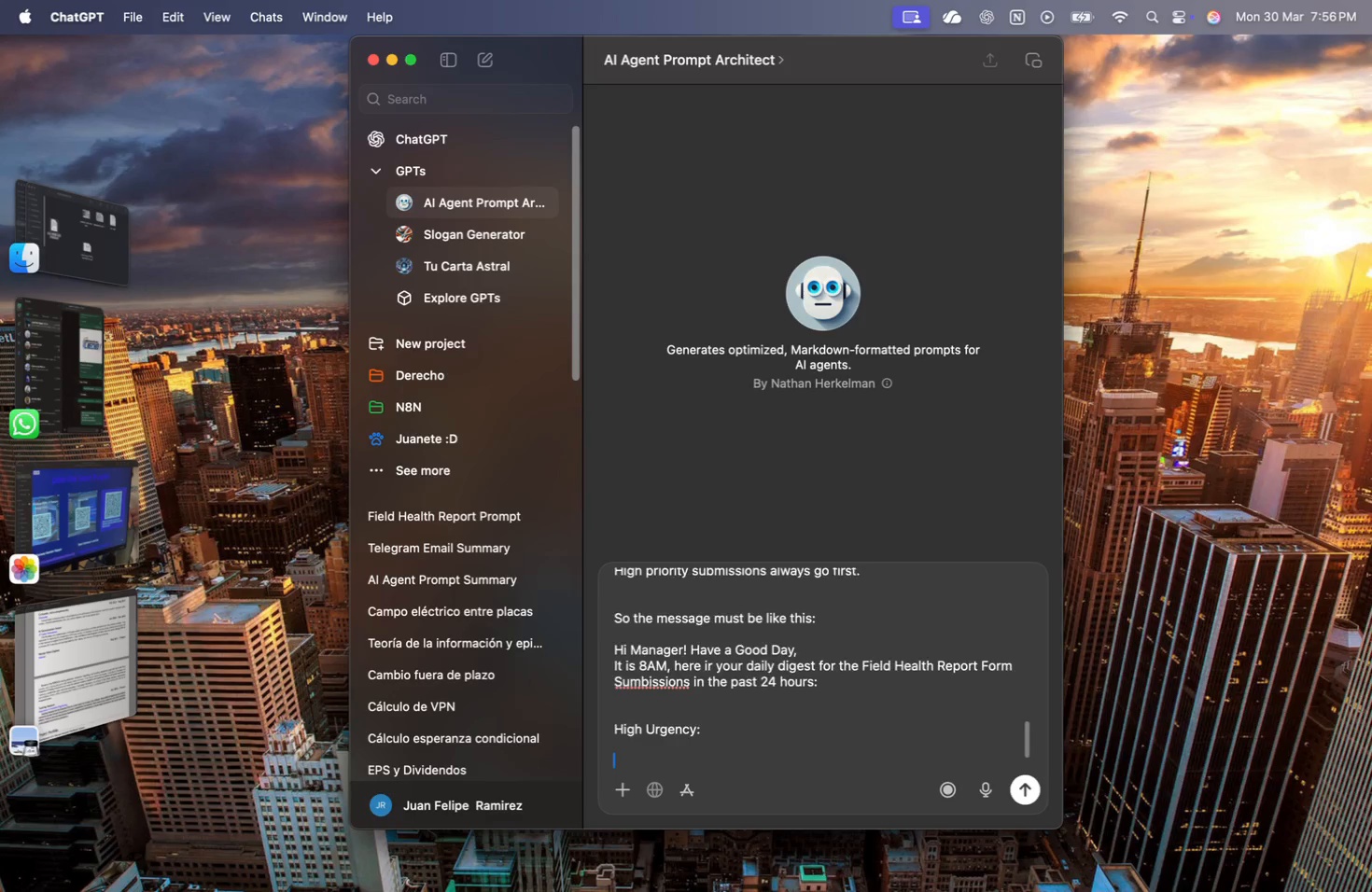 
key(Shift+Enter)
 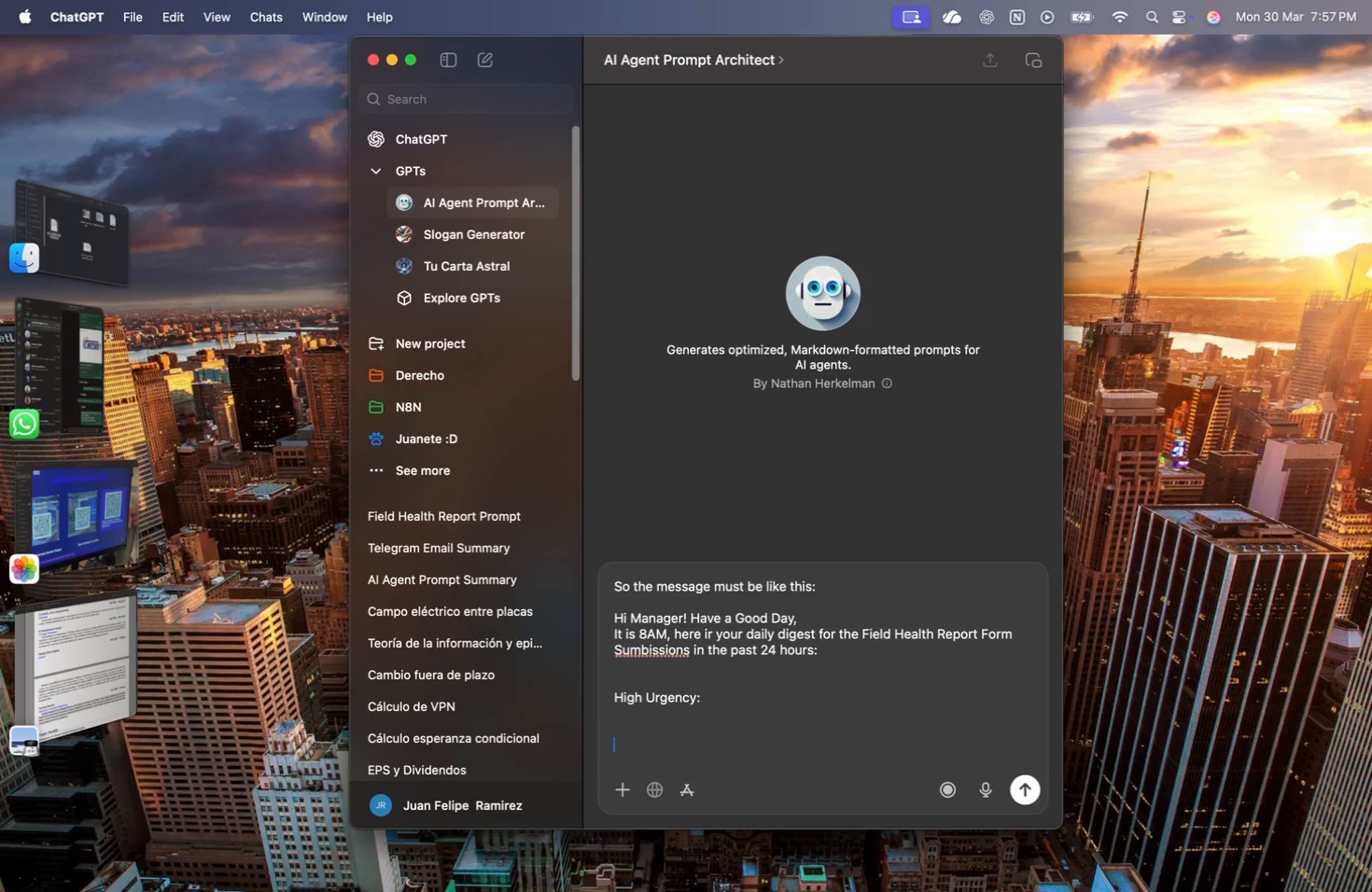 
key(BracketLeft)
 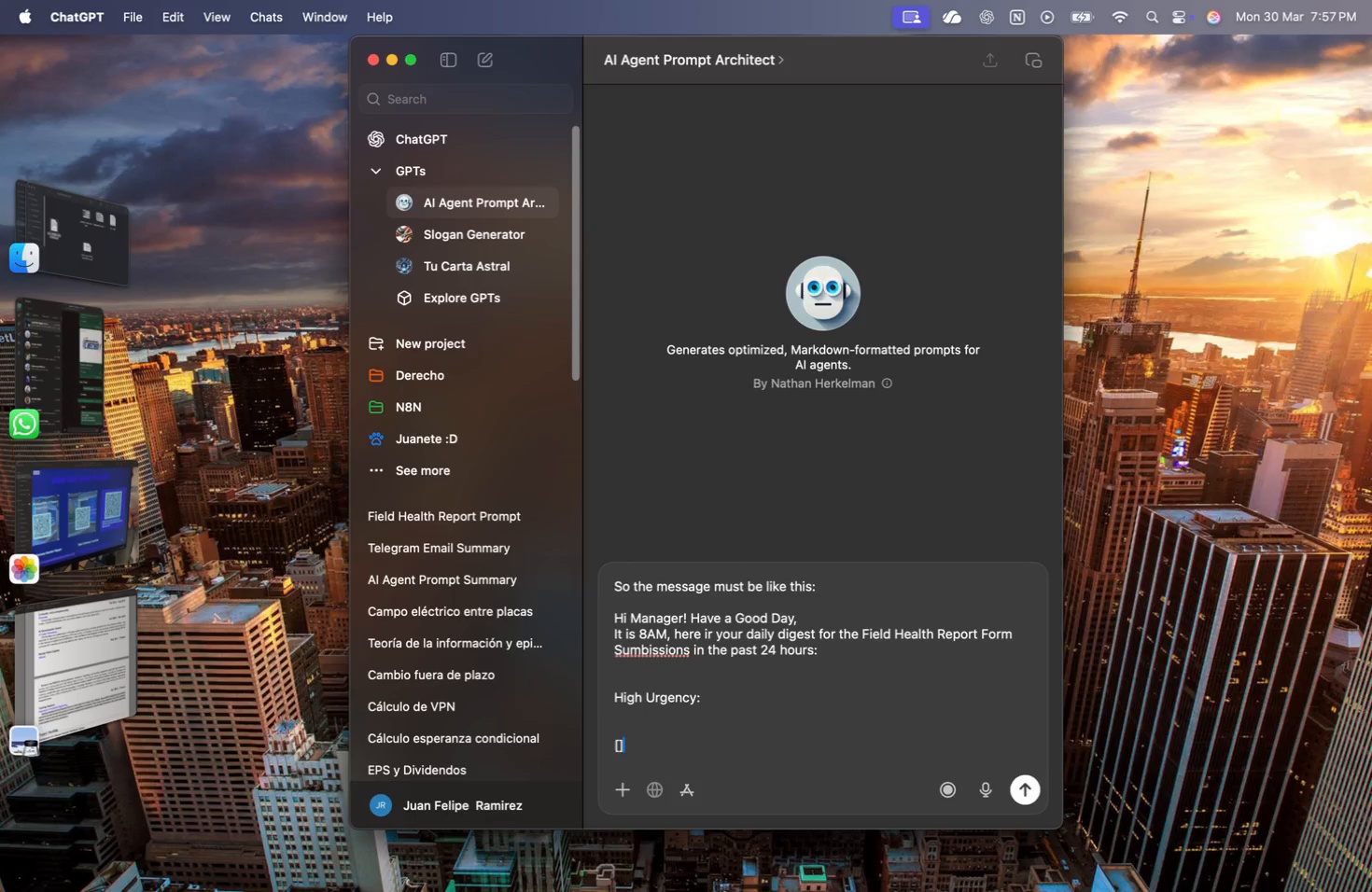 
key(BracketRight)
 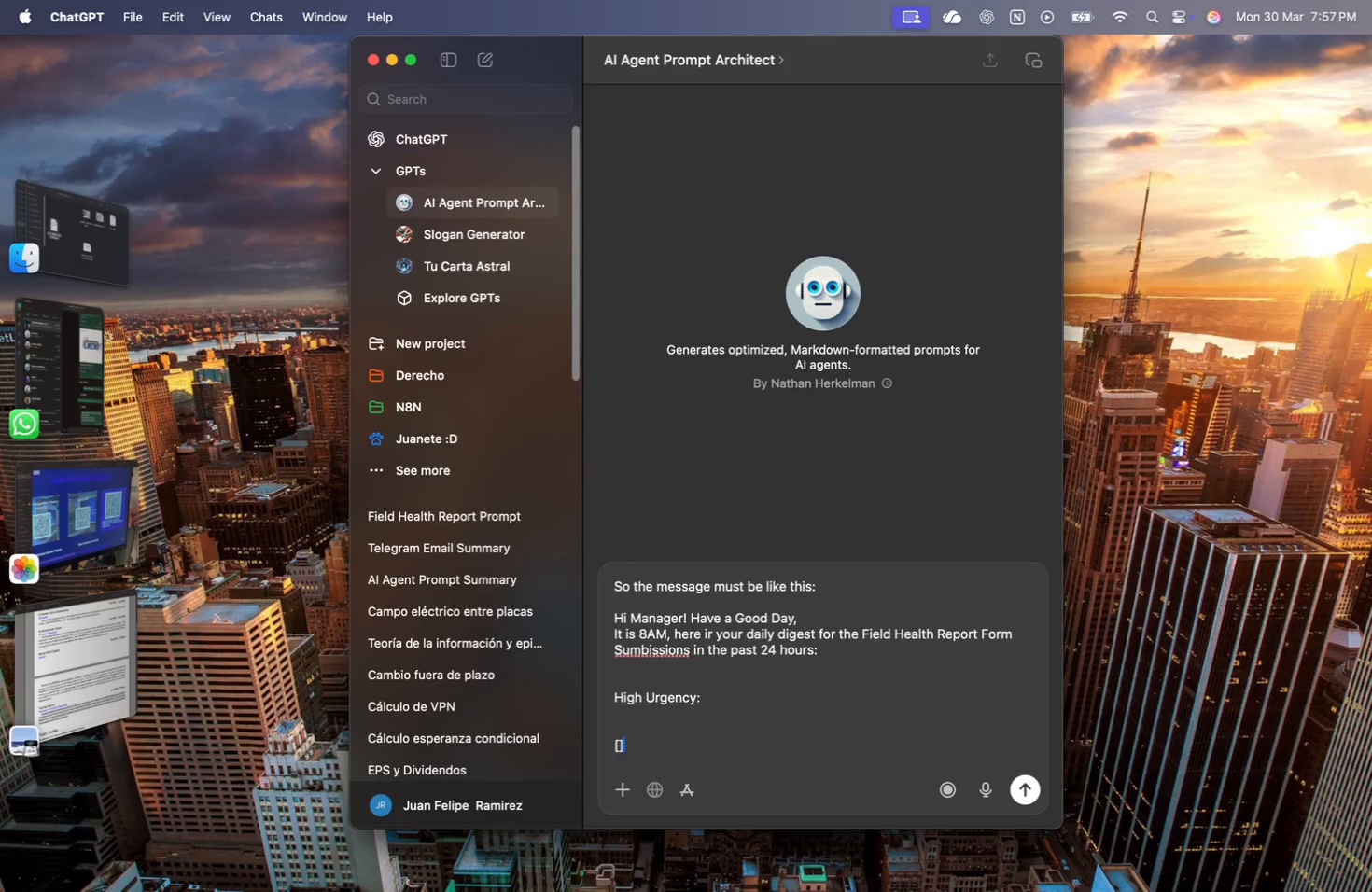 
key(ArrowLeft)
 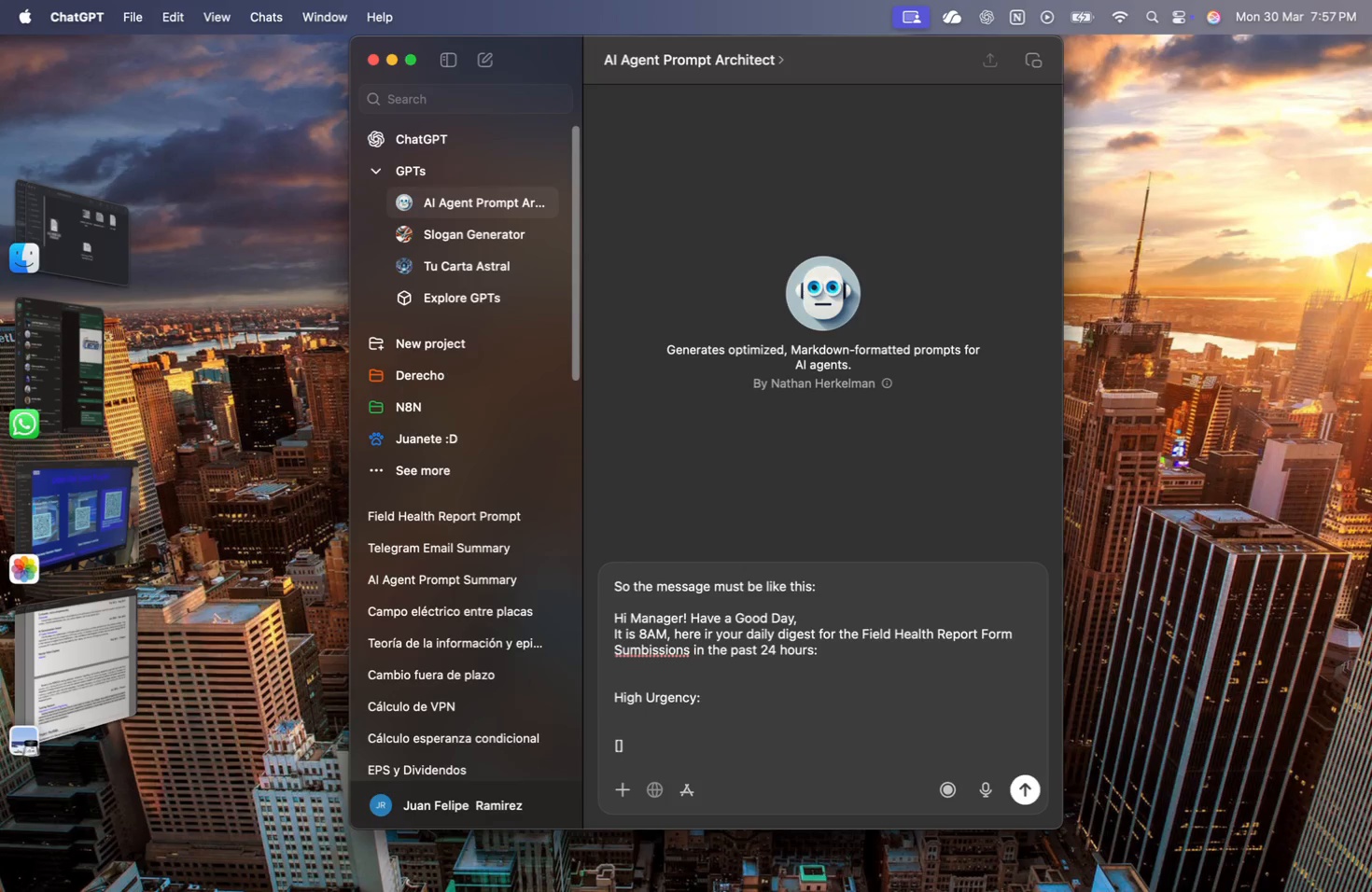 
key(Period)
 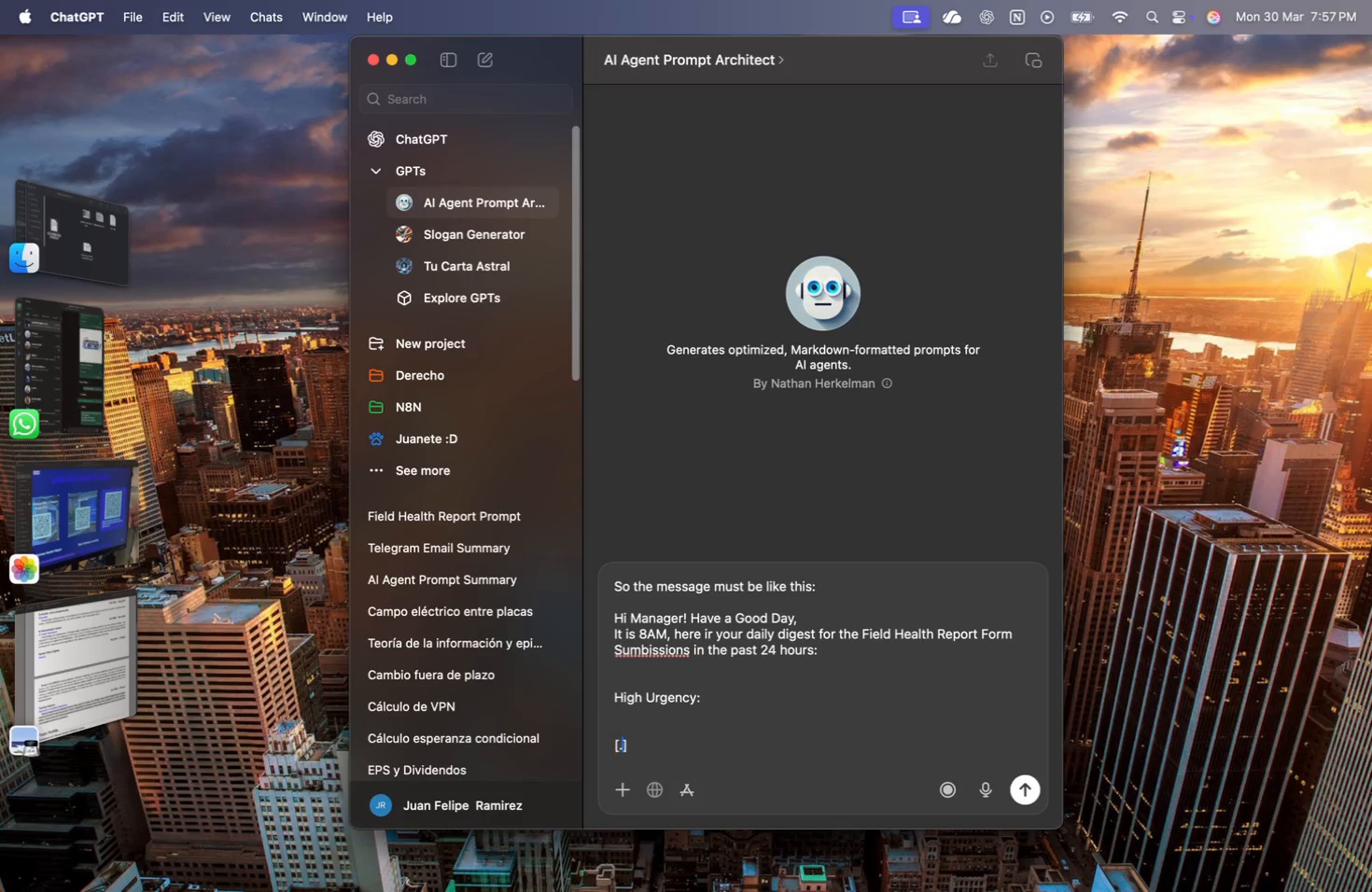 
key(Period)
 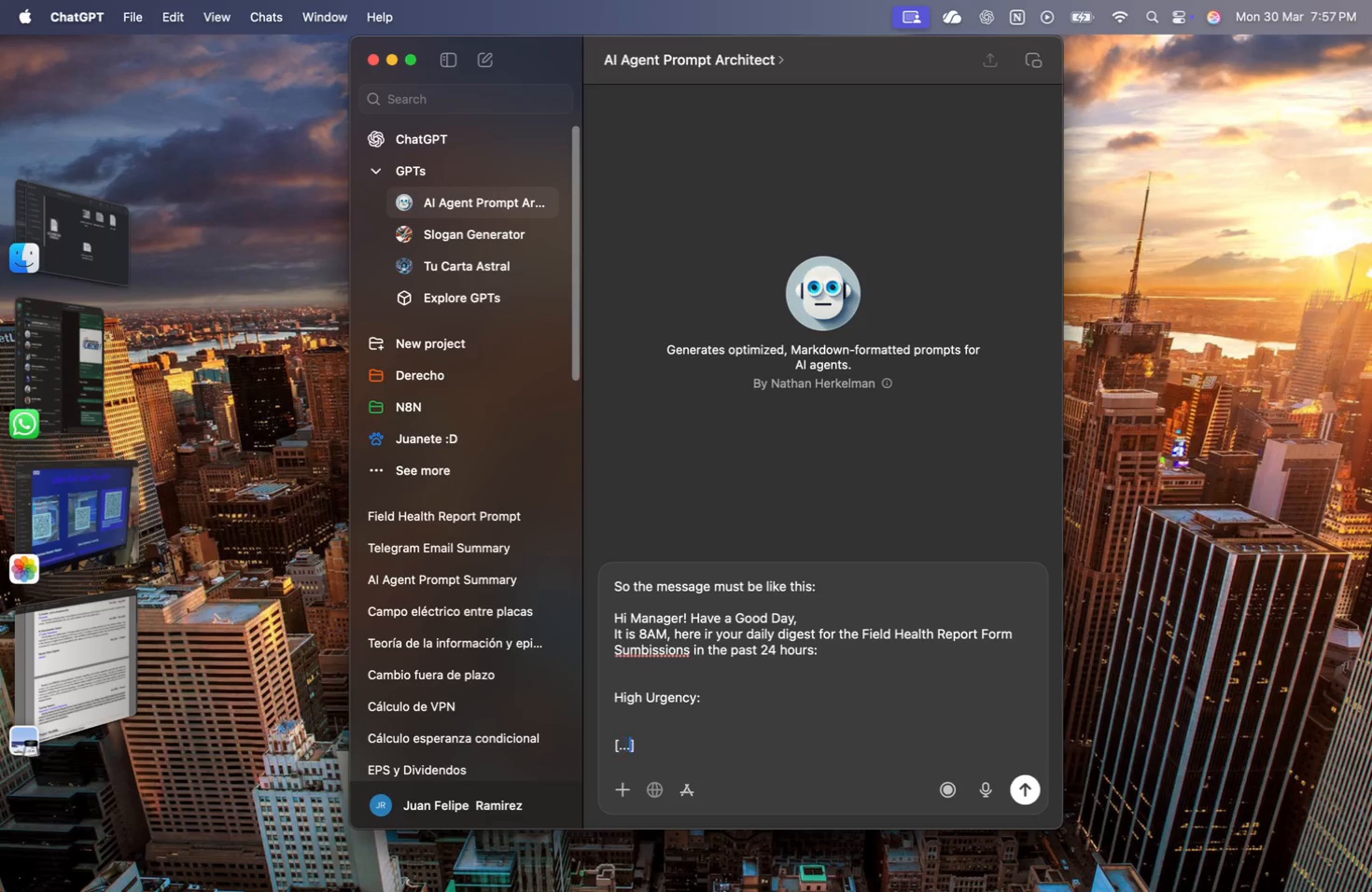 
key(Period)
 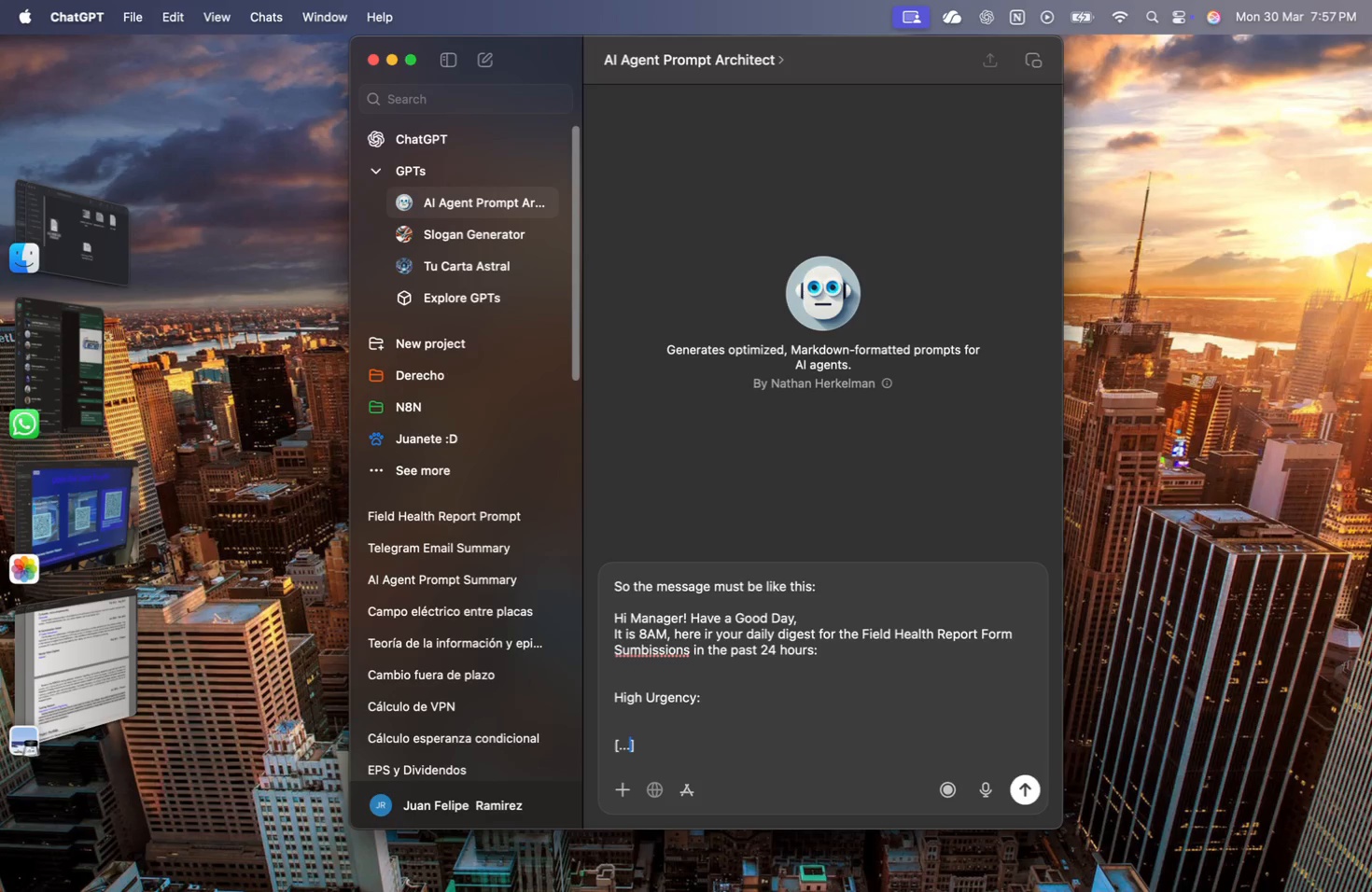 
key(ArrowRight)
 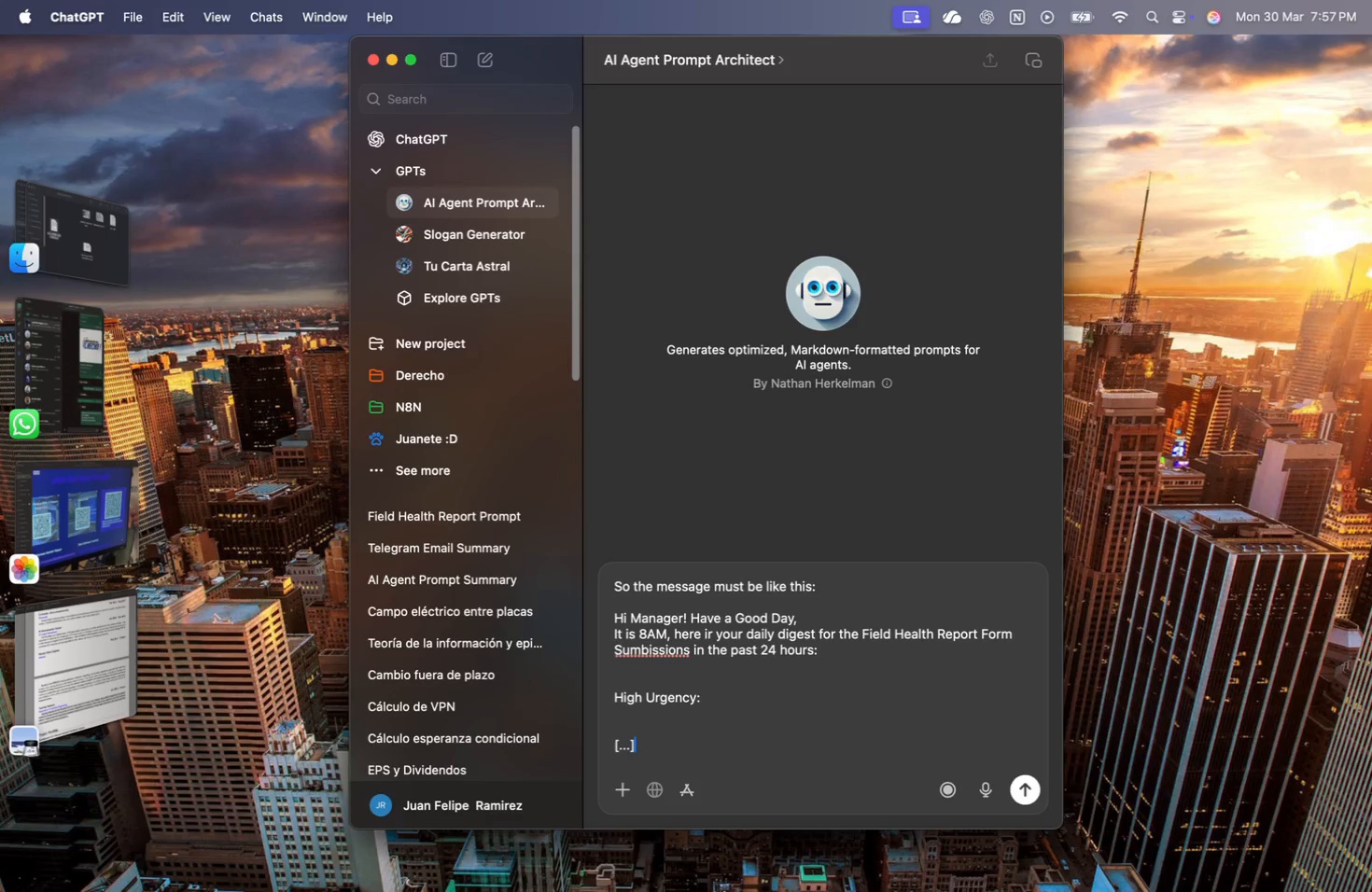 
key(Shift+Enter)
 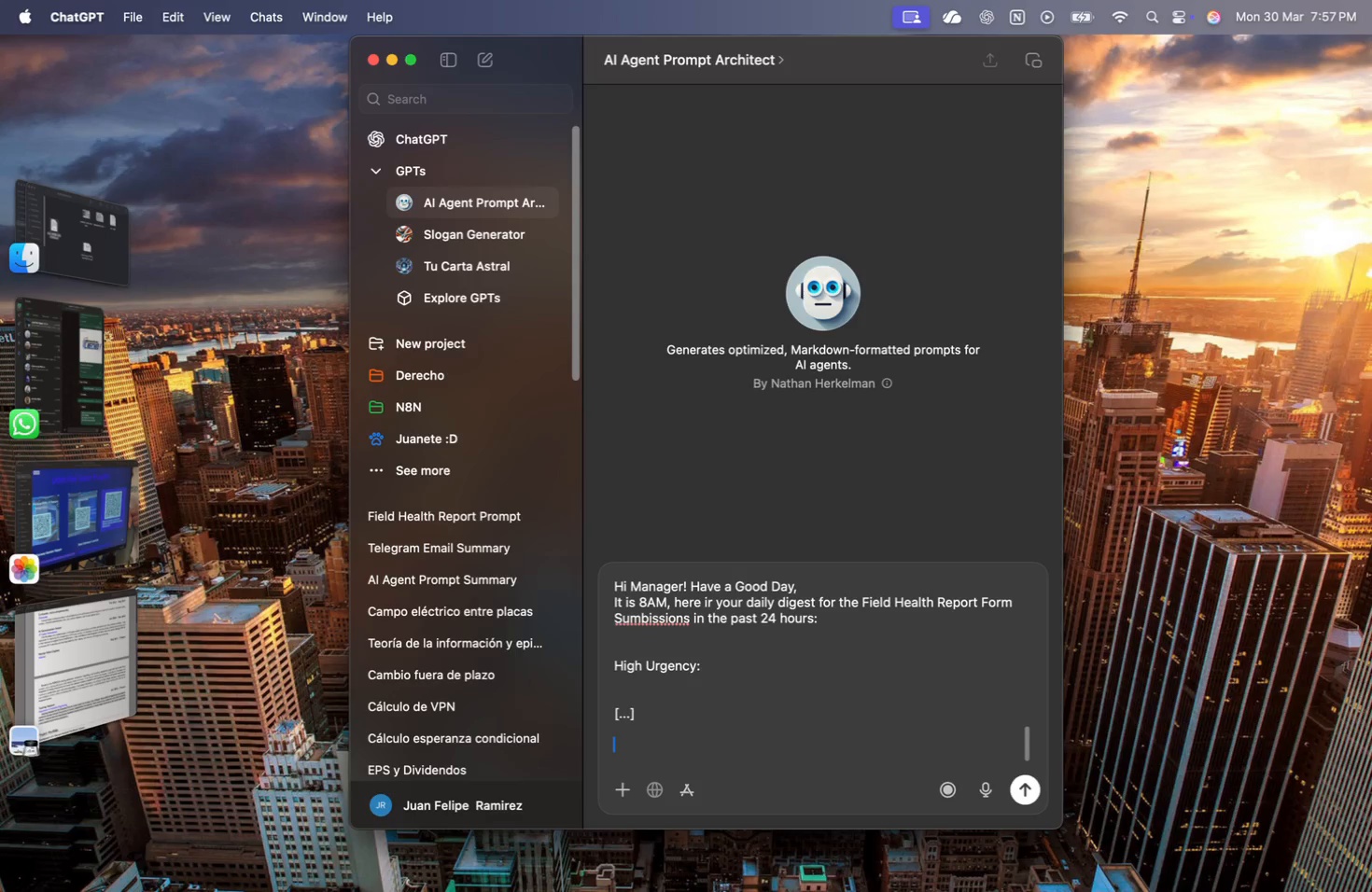 
key(Shift+Enter)
 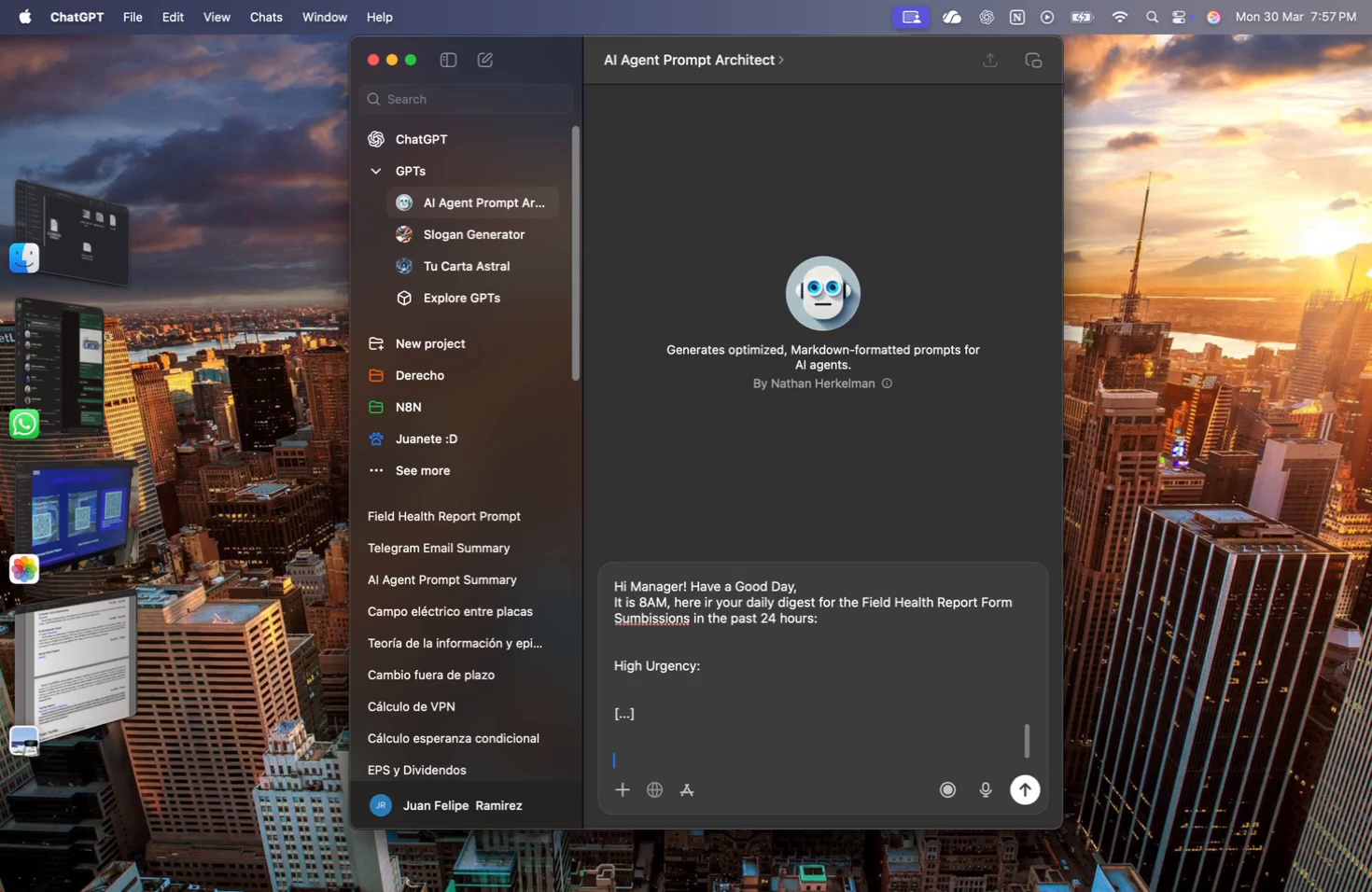 
key(Shift+Enter)
 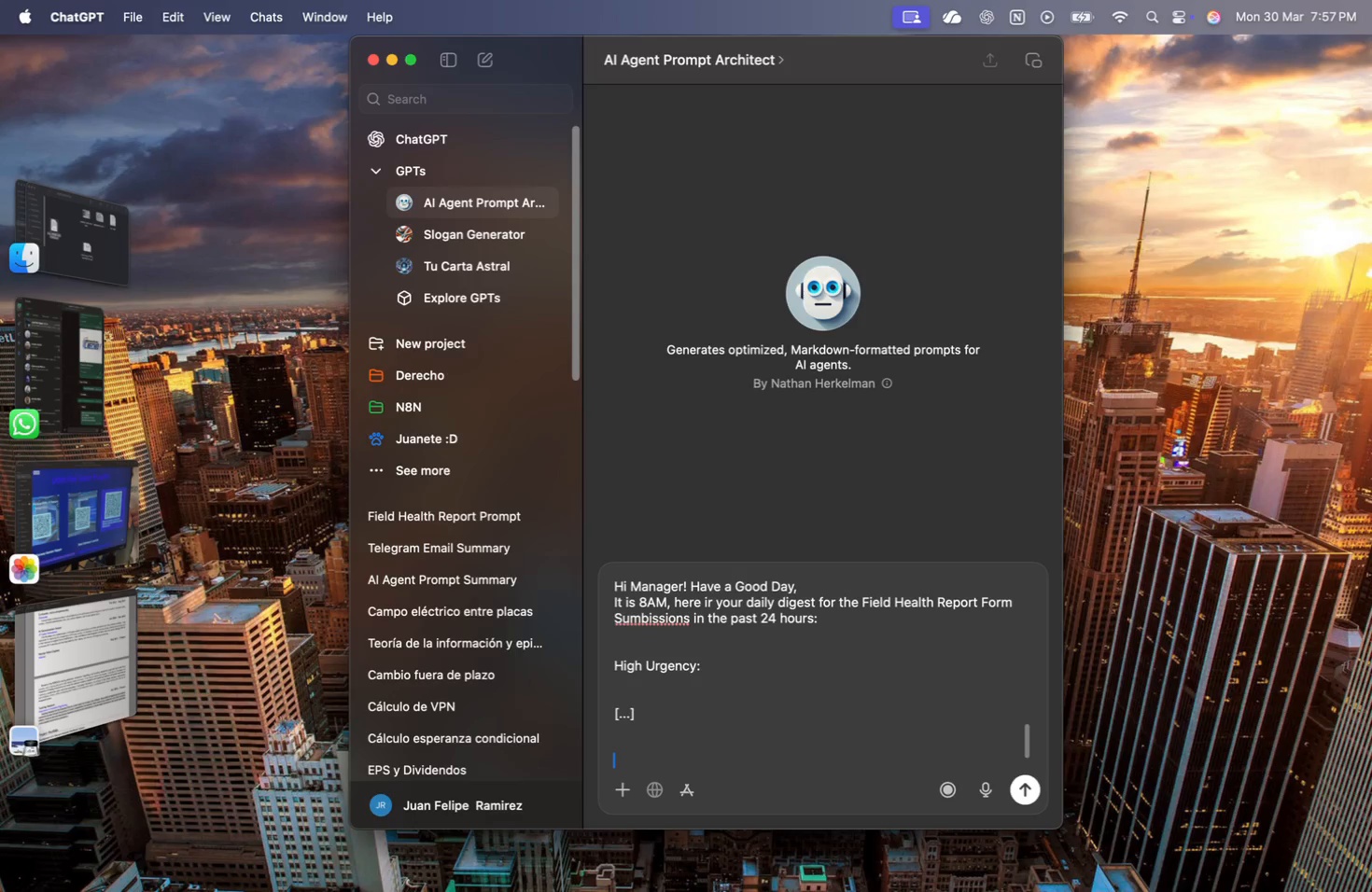 
key(Shift+Enter)
 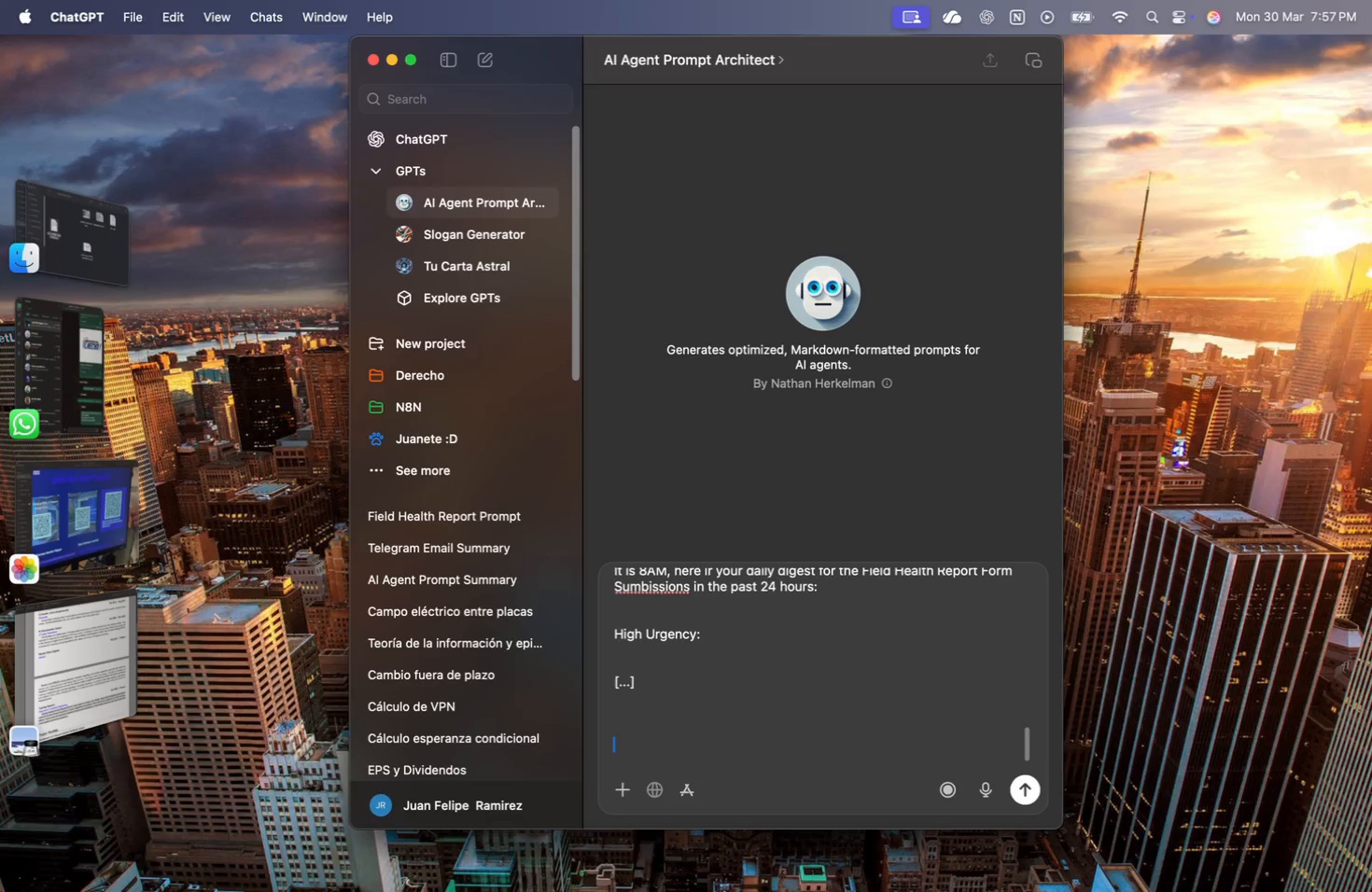 
type(Low Urgency)
 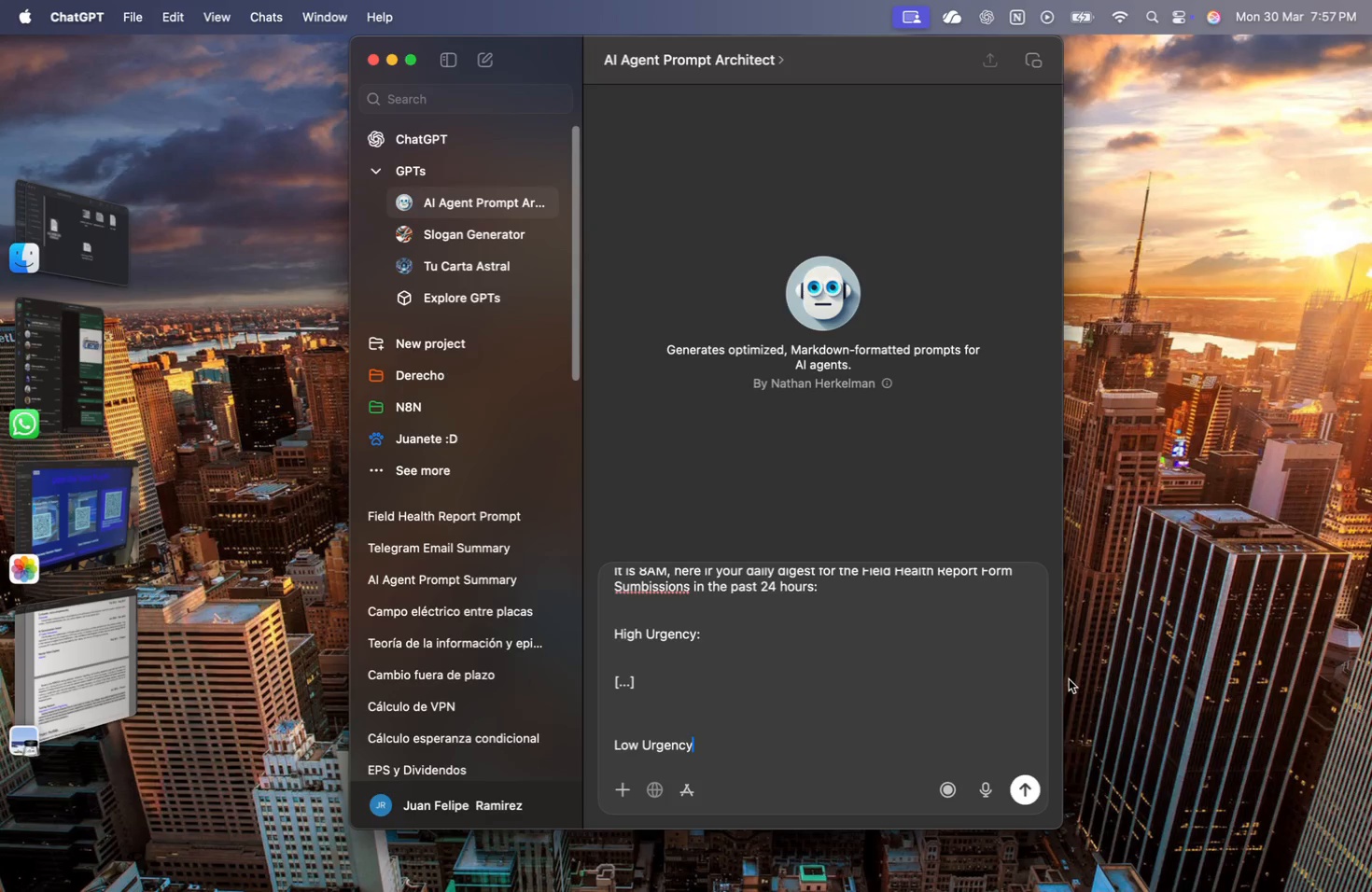 
scroll: coordinate [945, 664], scroll_direction: up, amount: 58.0
 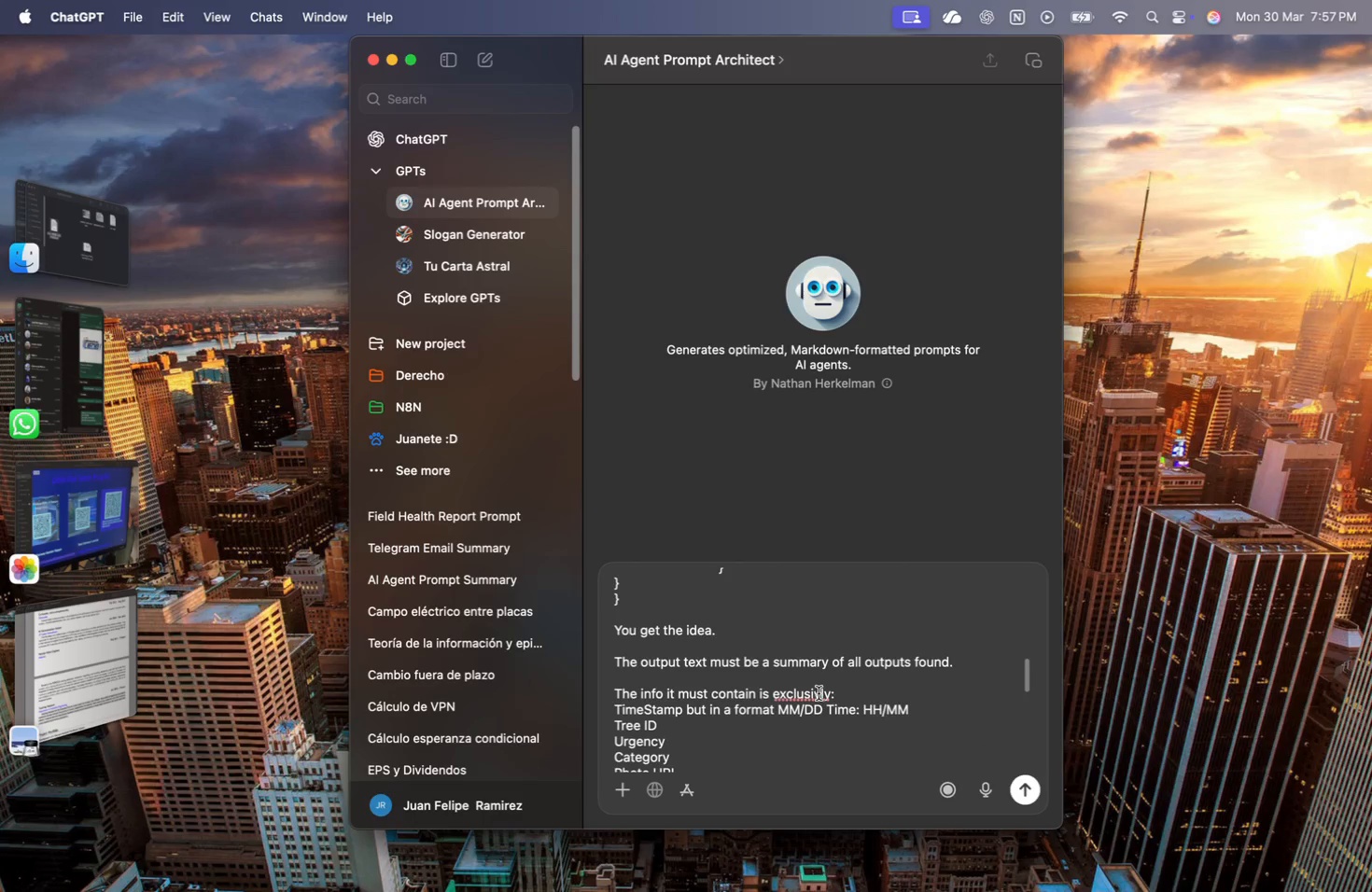 
left_click([820, 694])
 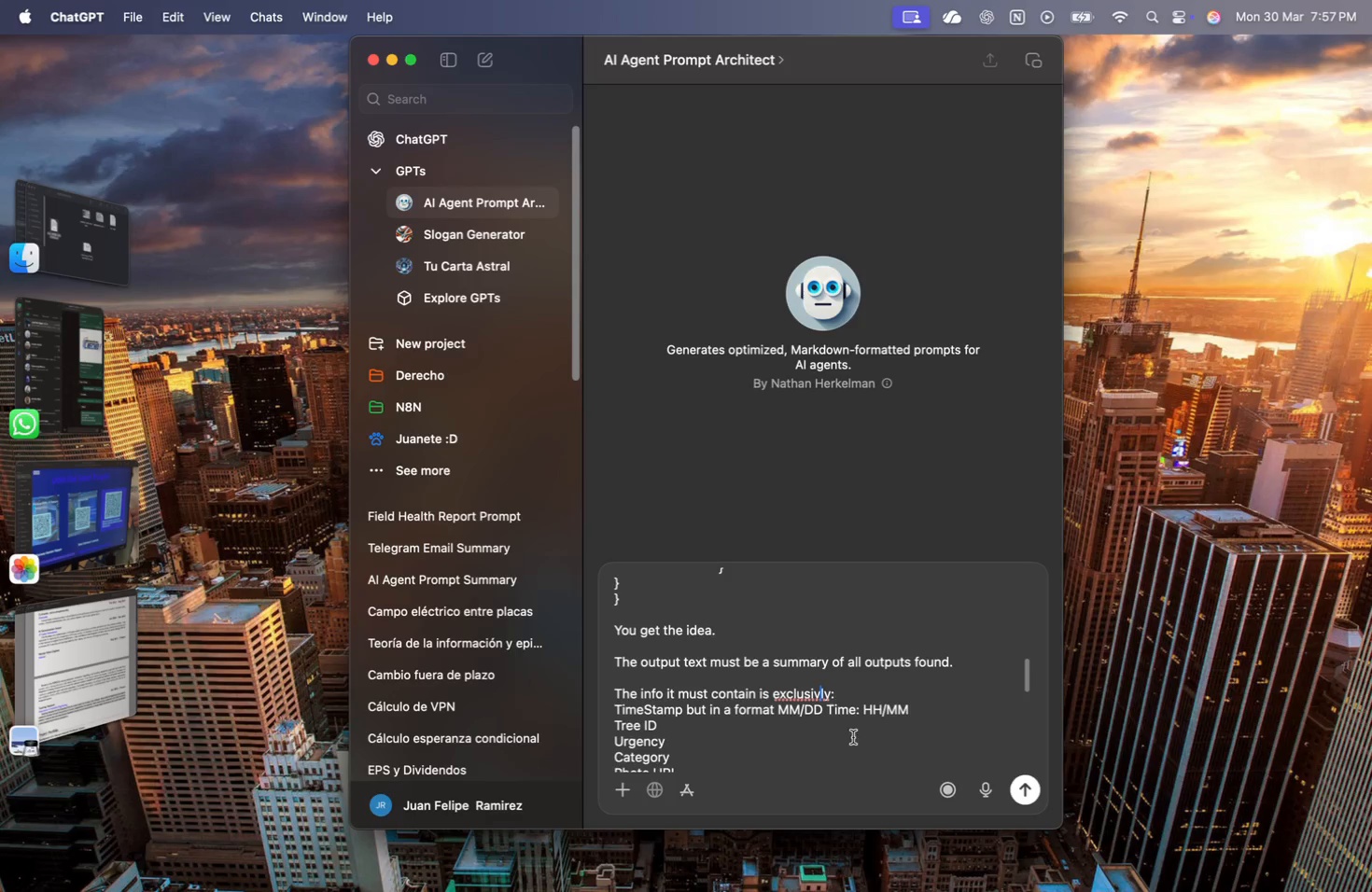 
key(E)
 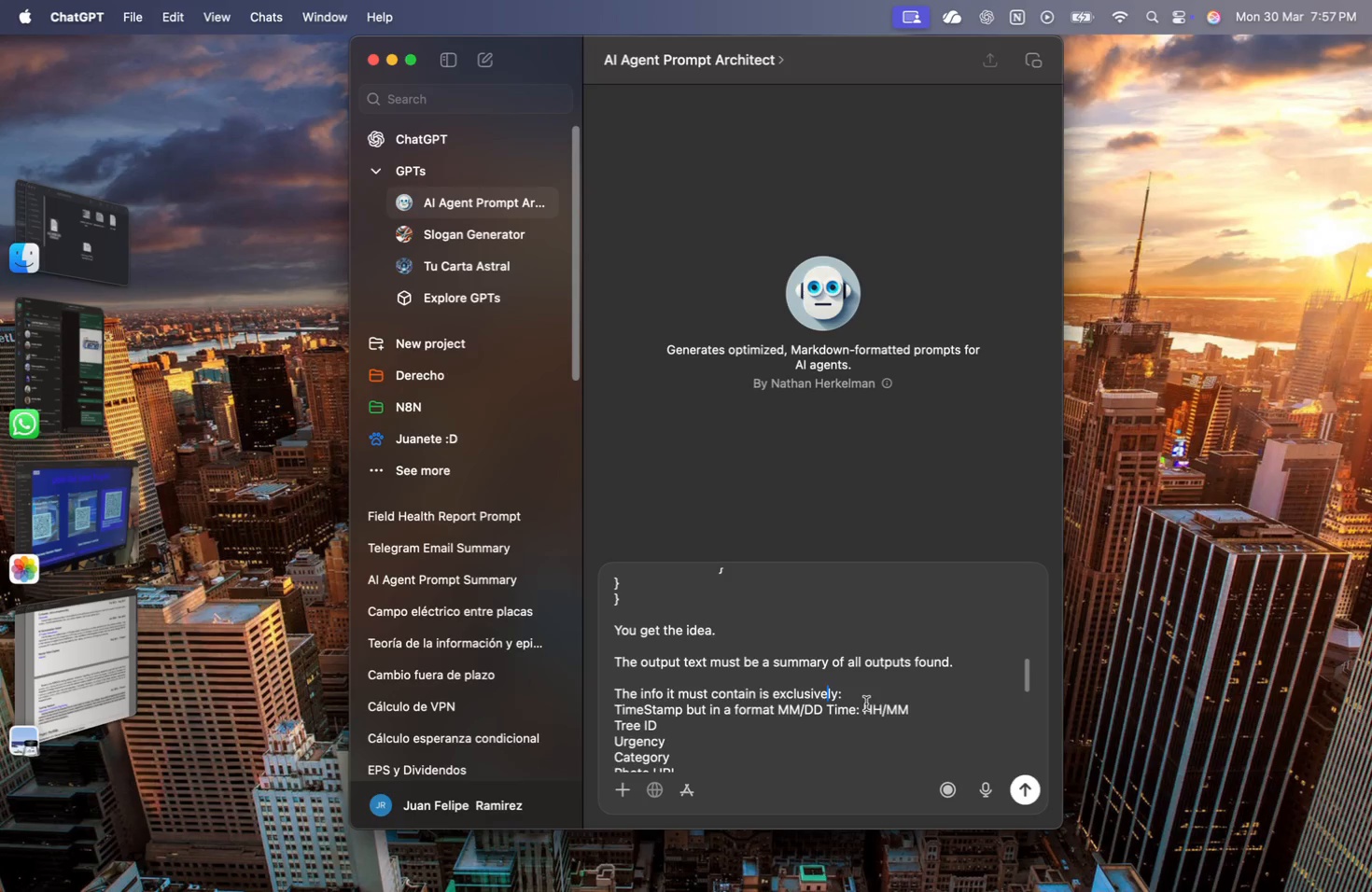 
left_click([866, 703])
 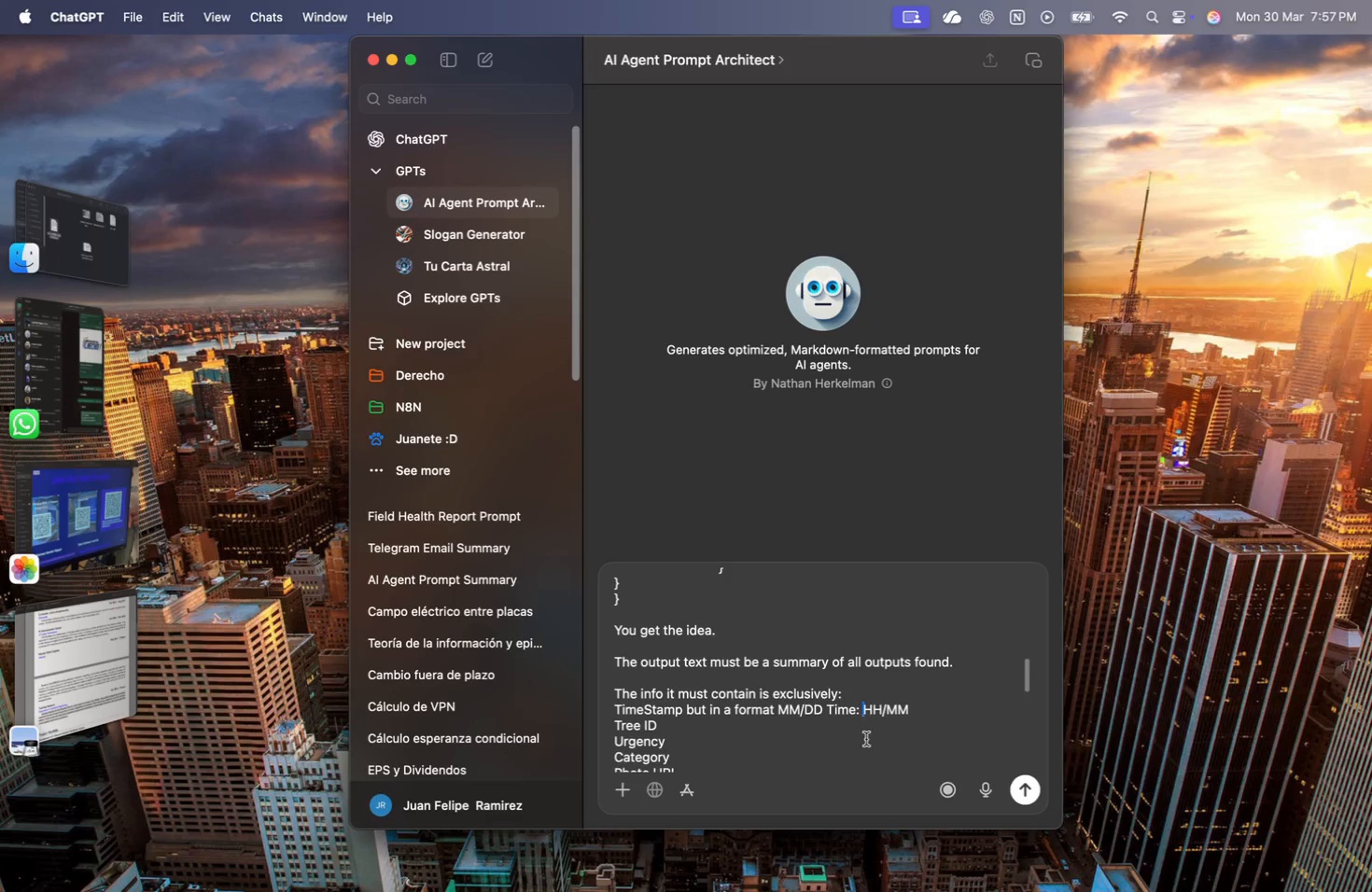 
scroll: coordinate [863, 676], scroll_direction: down, amount: 67.0
 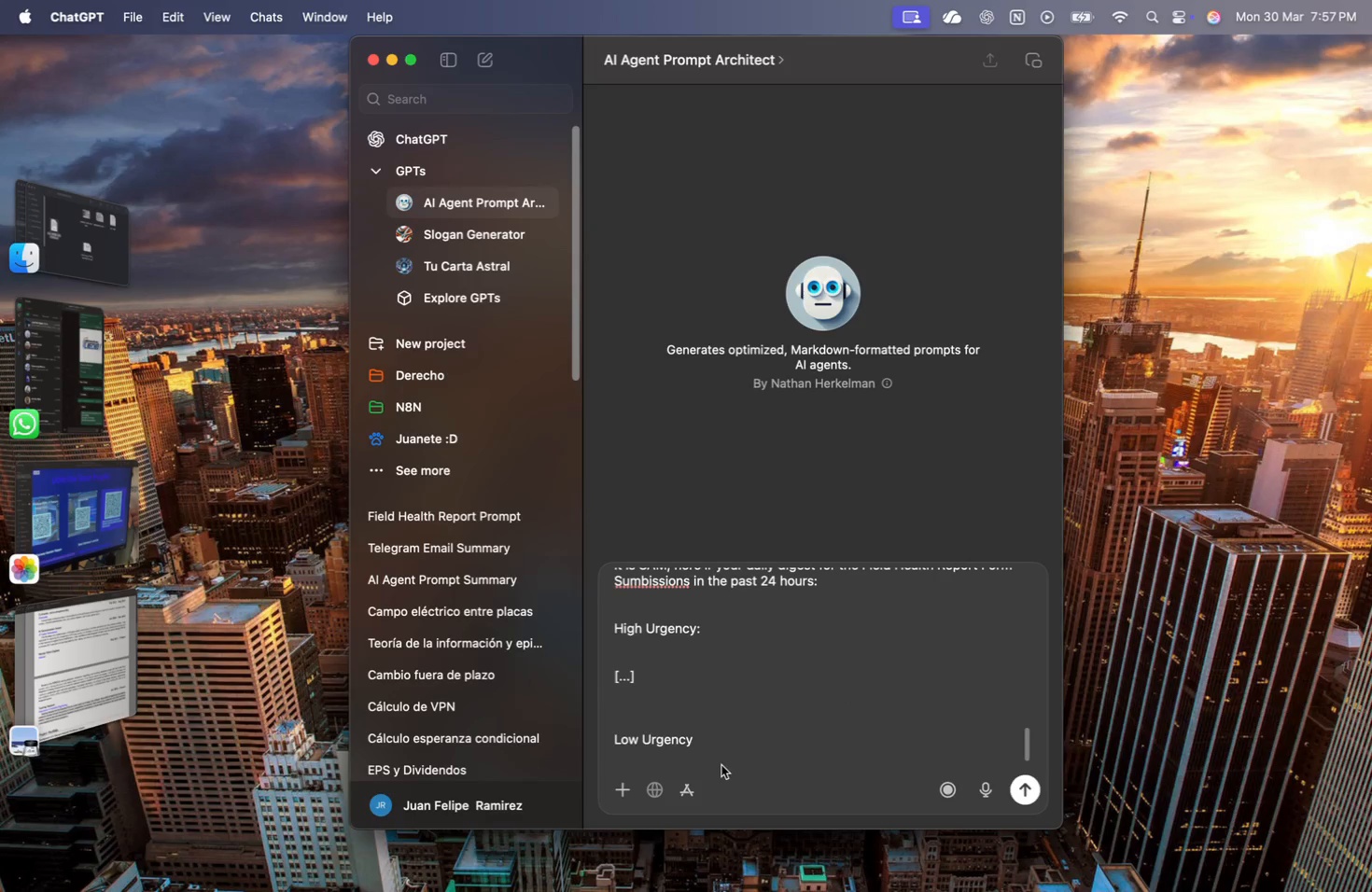 
double_click([721, 759])
 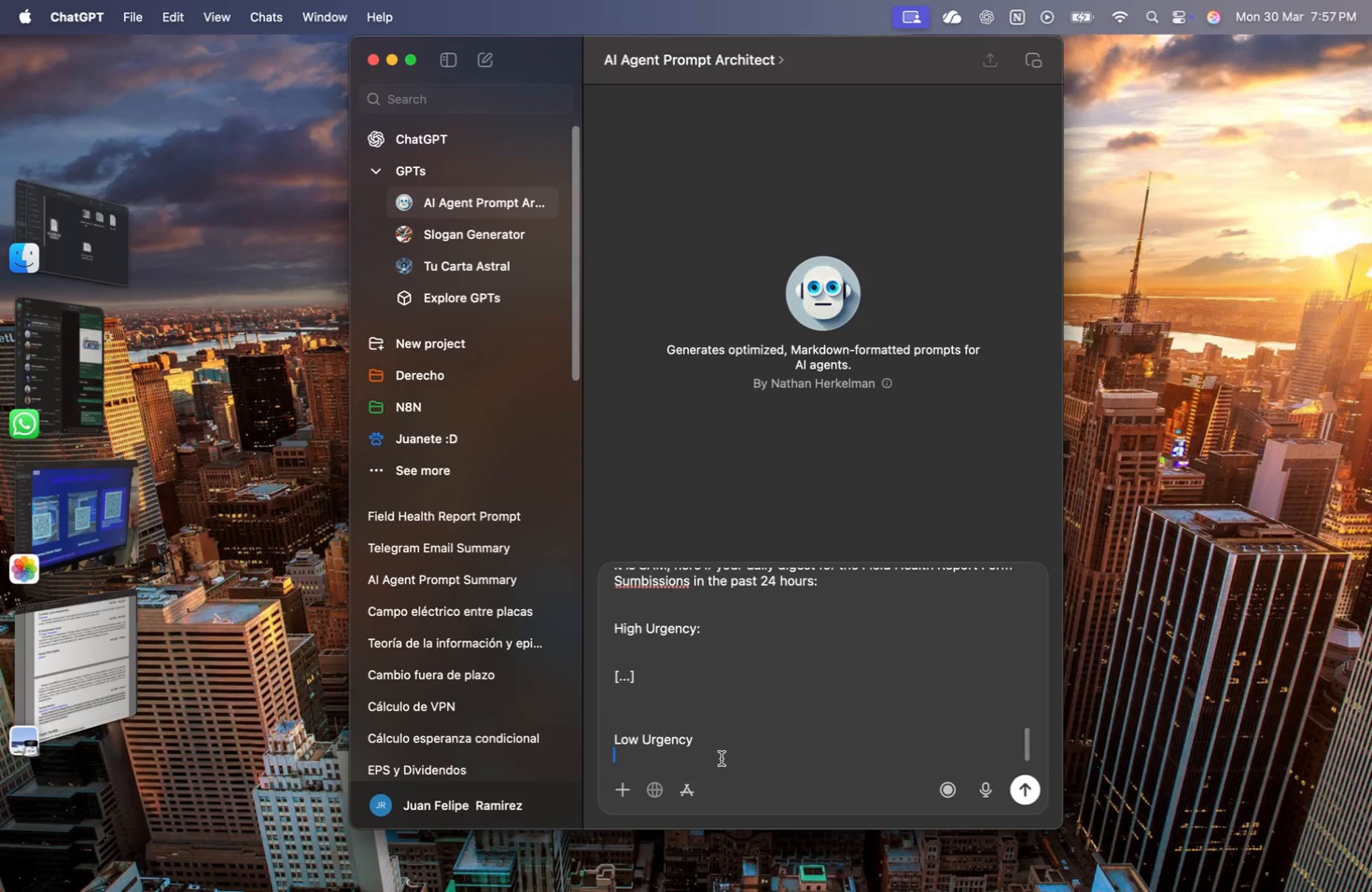 
key(Shift+Enter)
 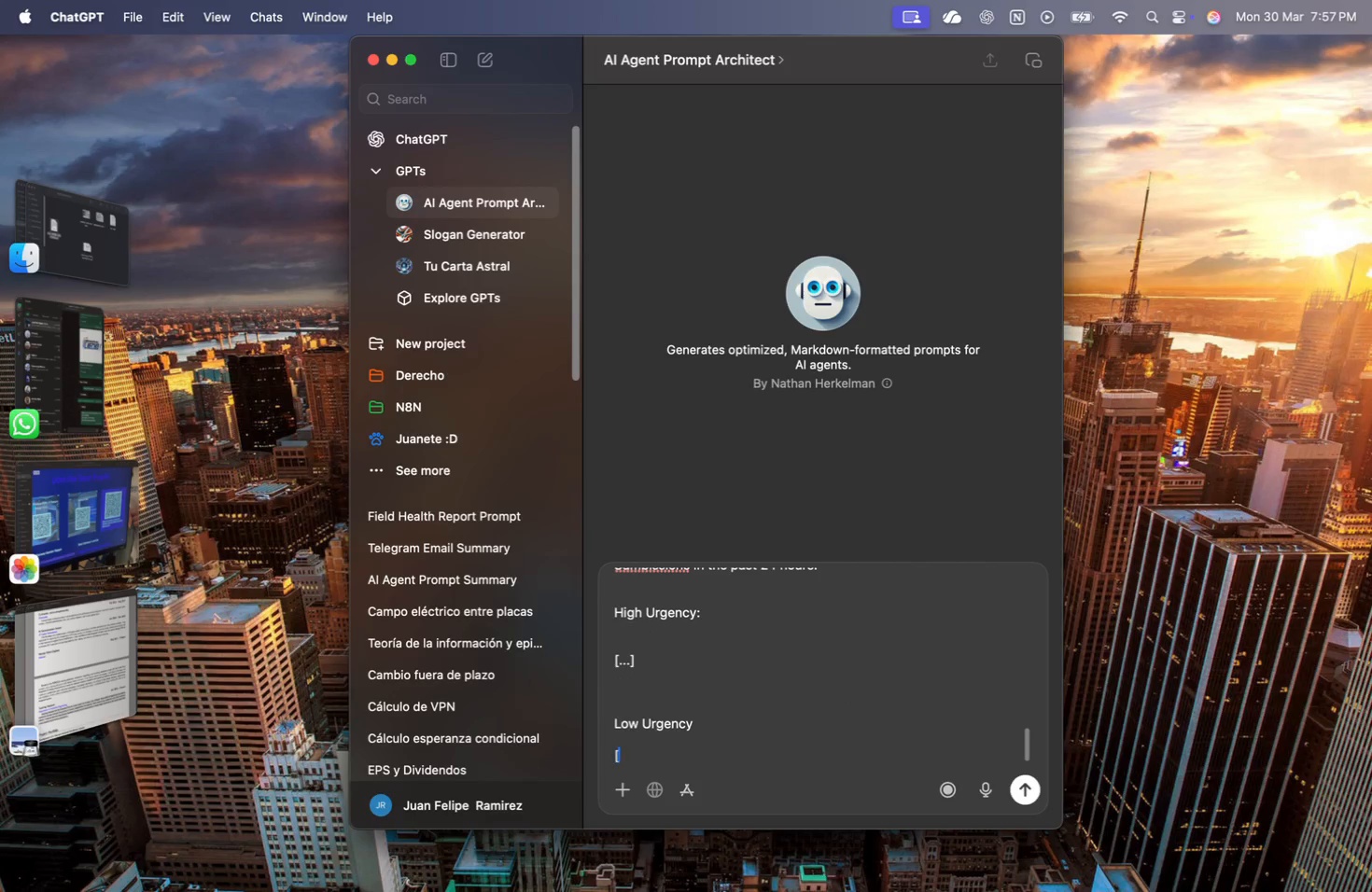 
key(BracketLeft)
 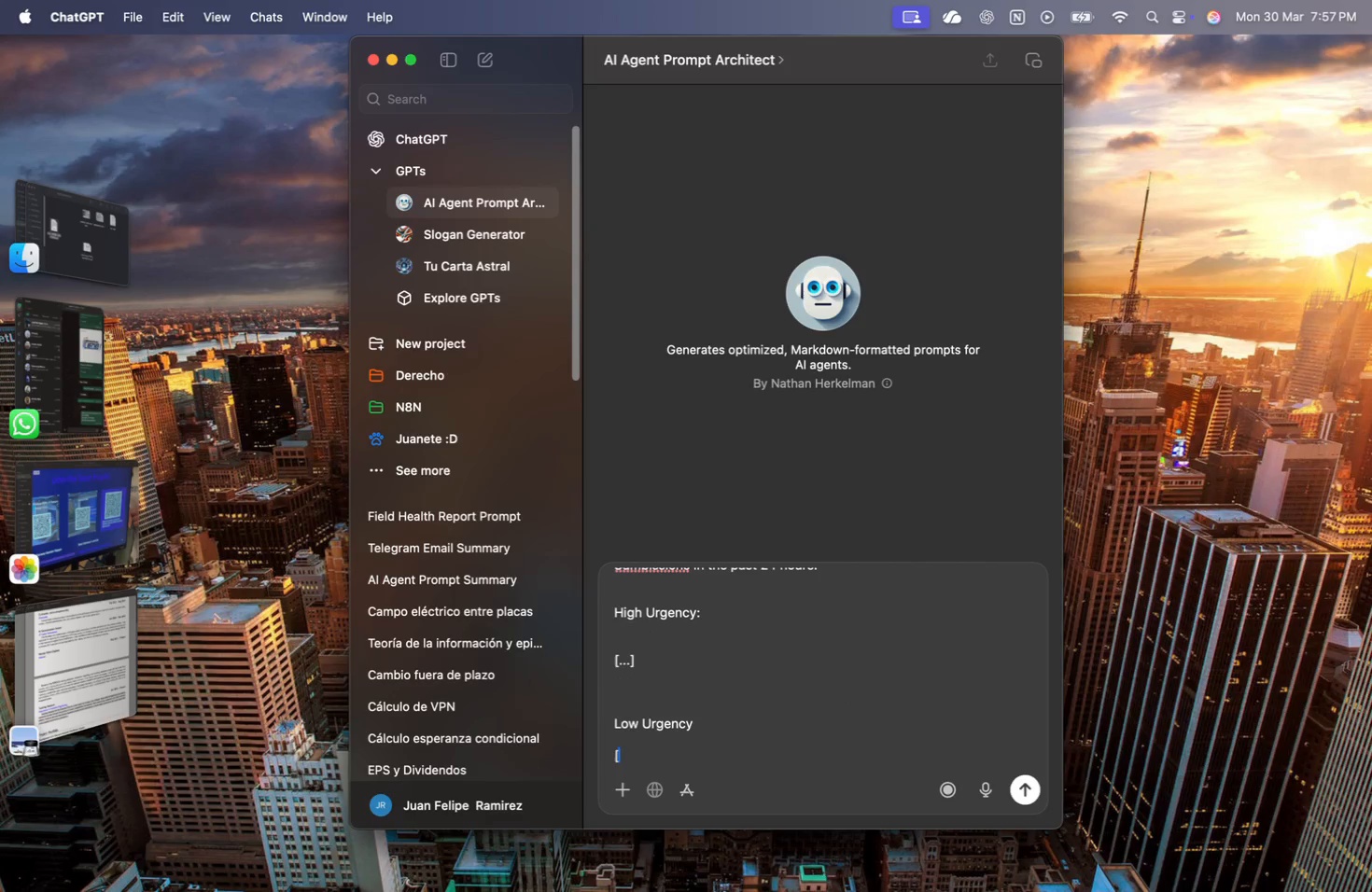 
key(Period)
 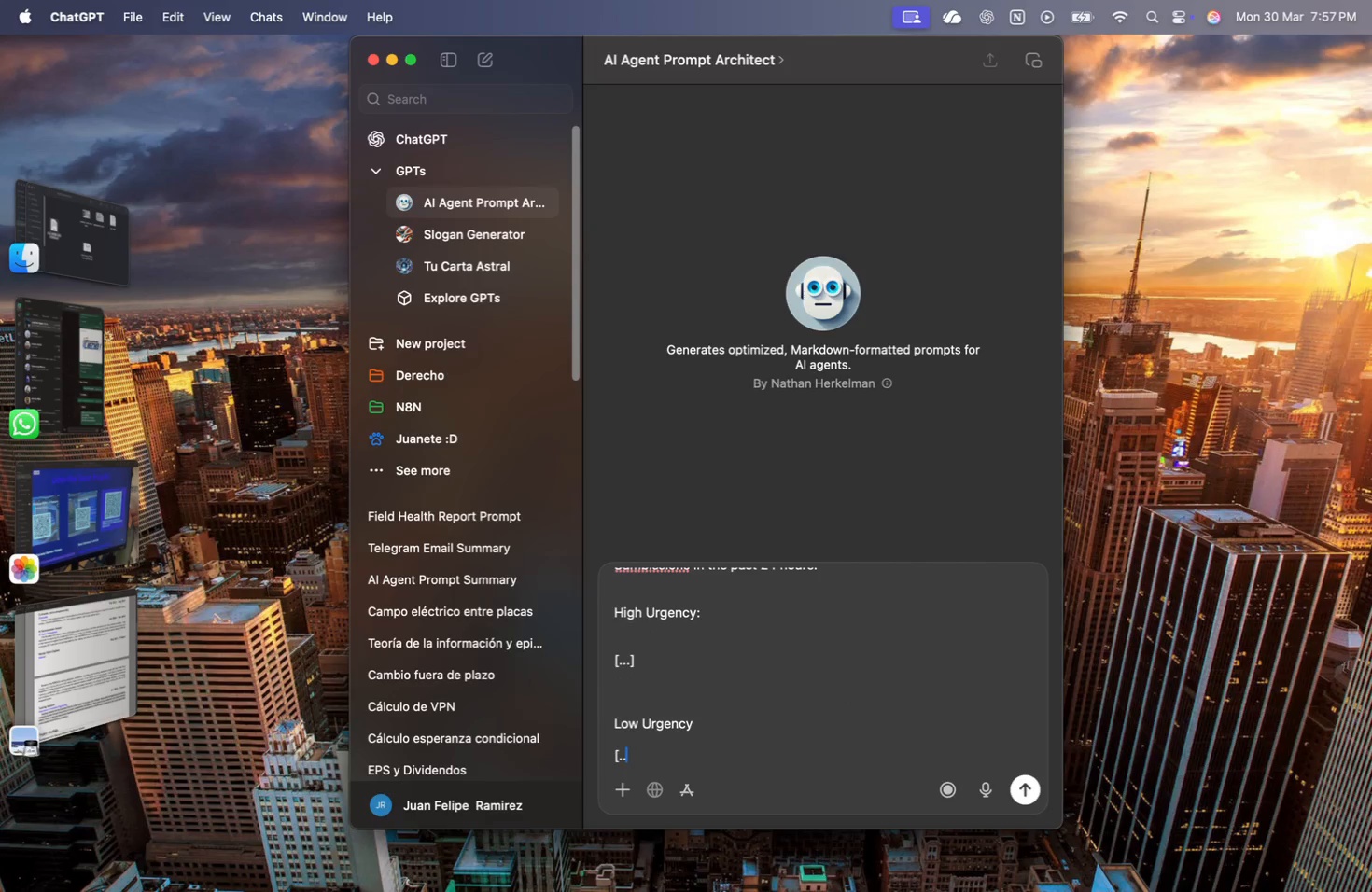 
key(Period)
 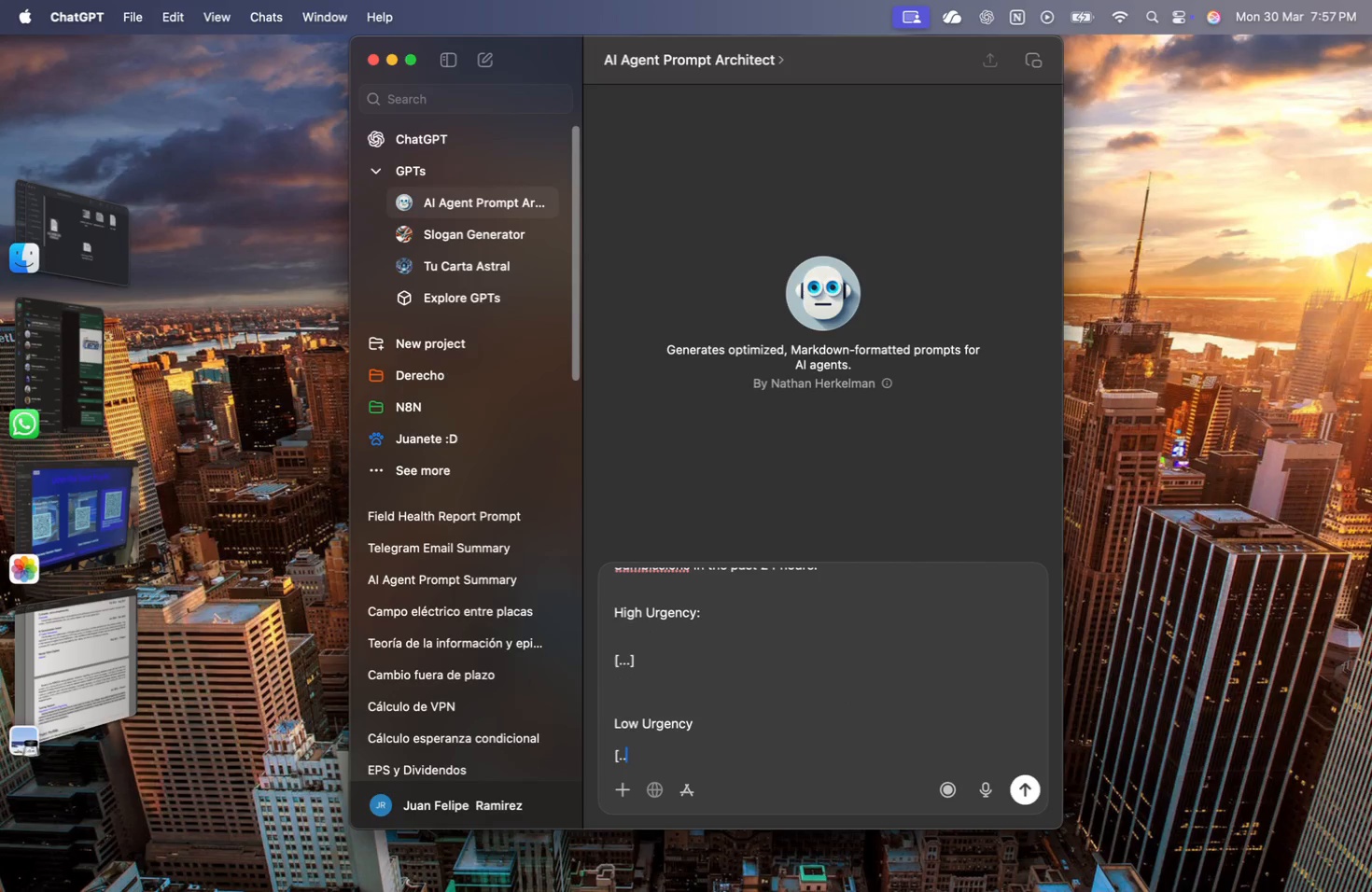 
key(Period)
 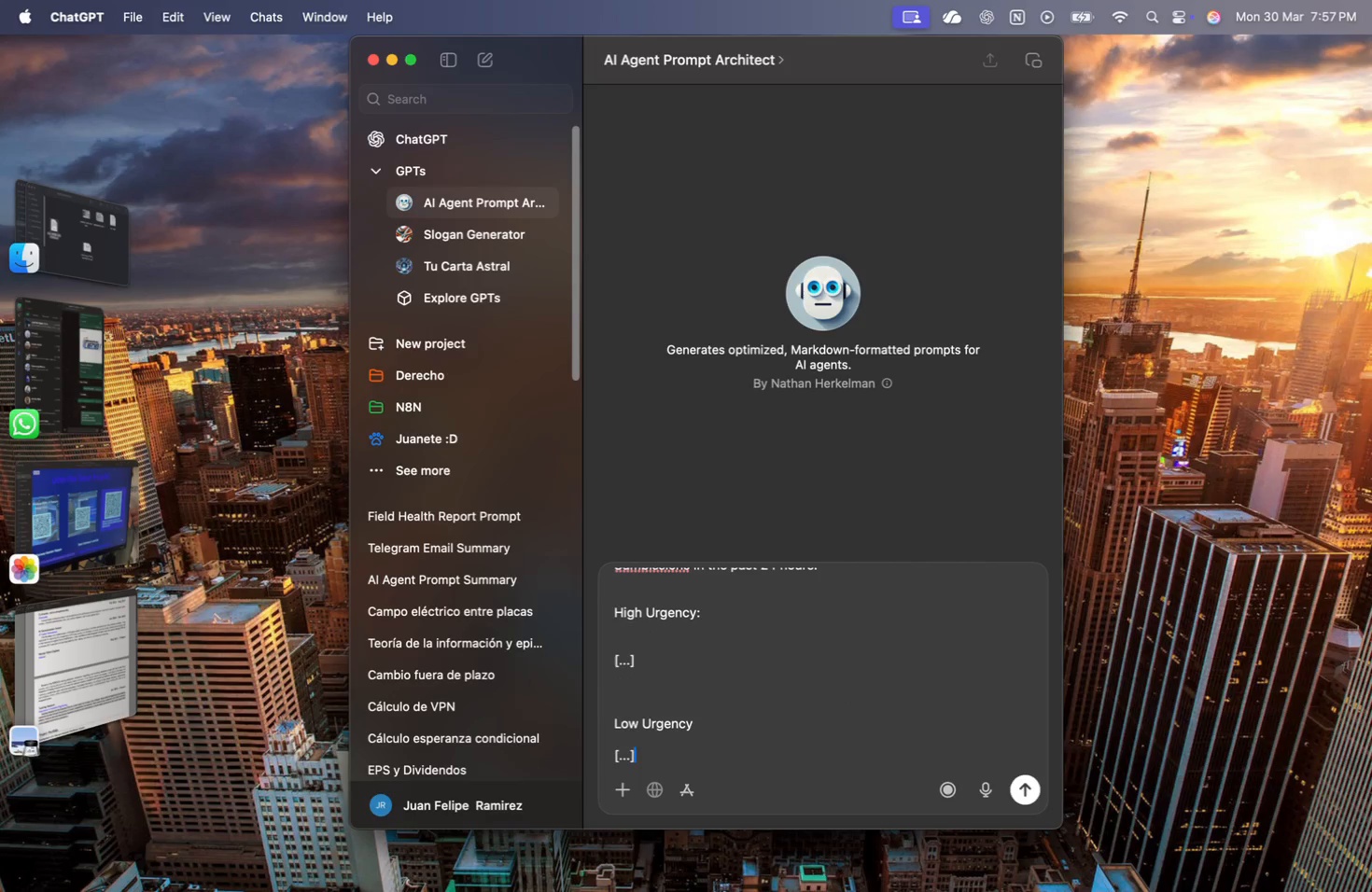 
key(BracketRight)
 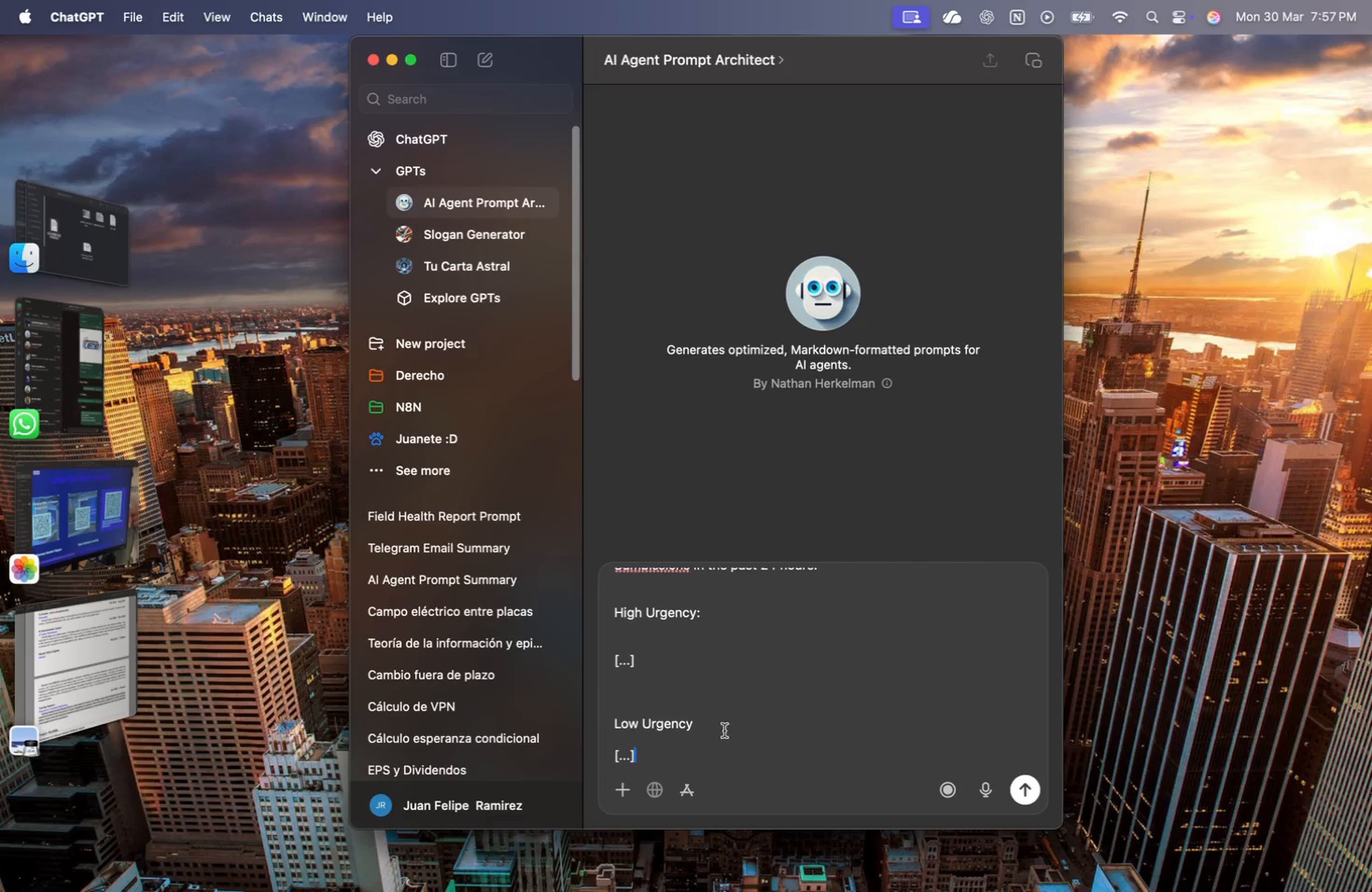 
scroll: coordinate [738, 710], scroll_direction: down, amount: 30.0
 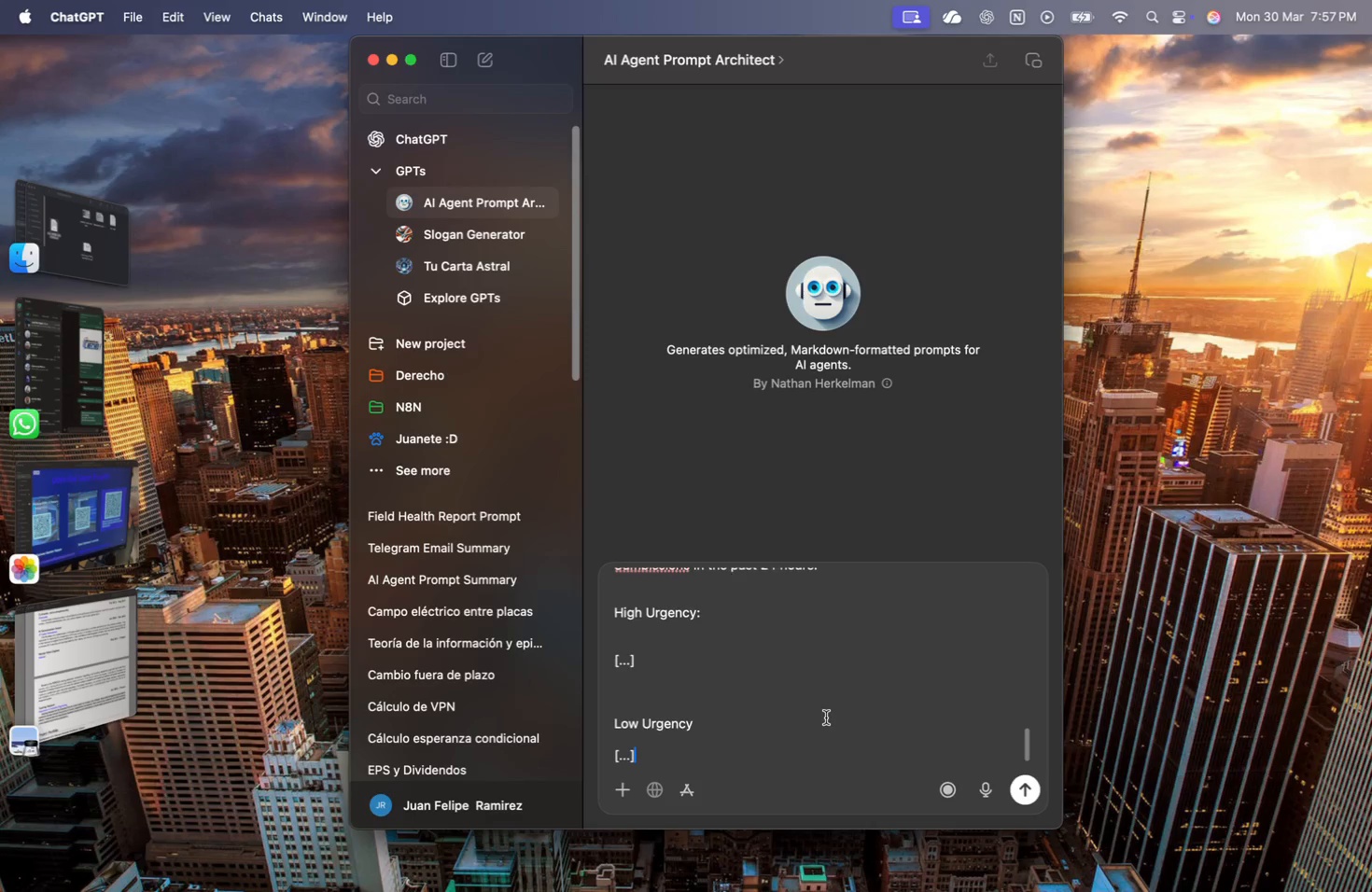 
key(Shift+Enter)
 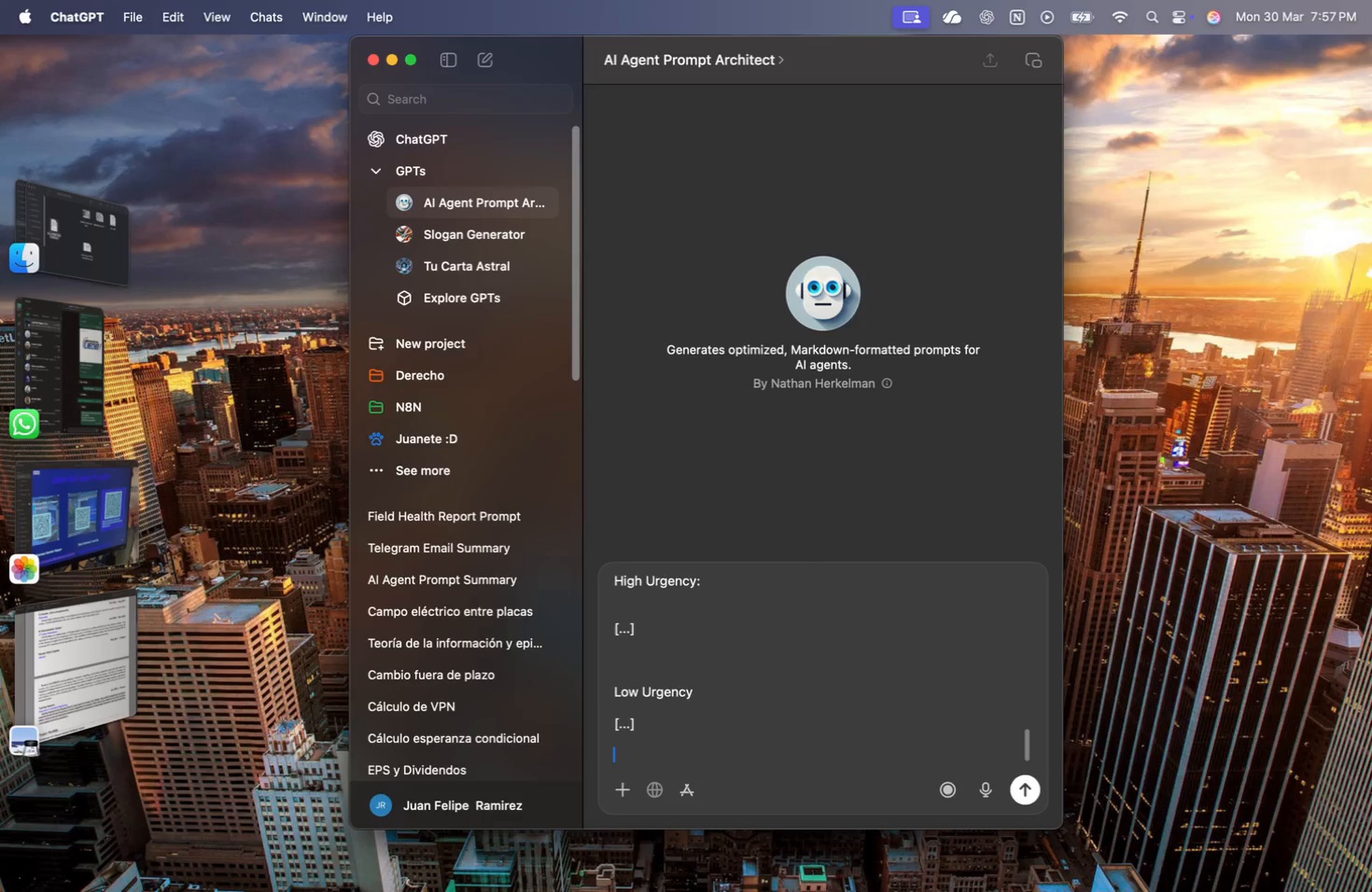 
key(Shift+Enter)
 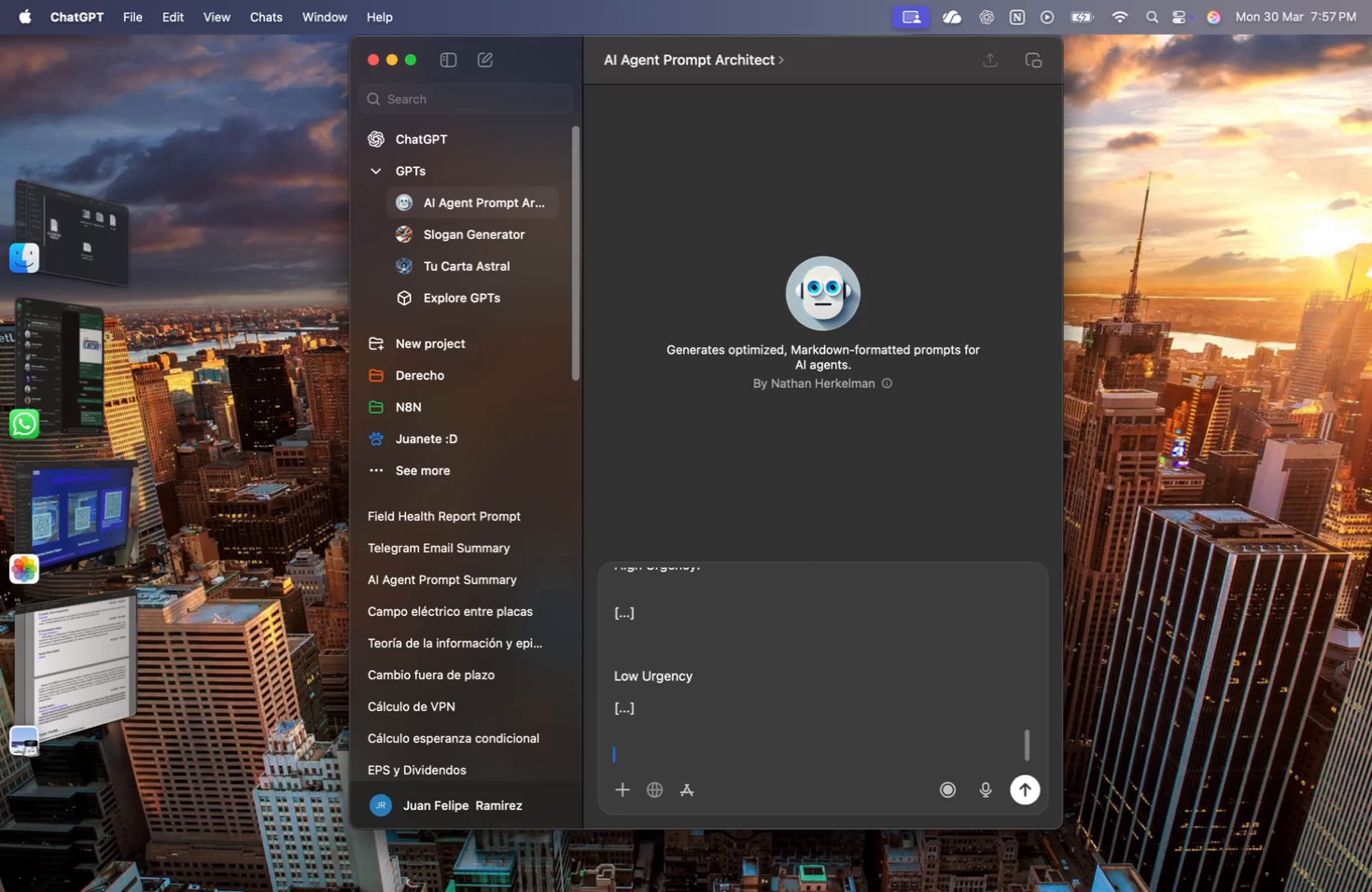 
key(Shift+Enter)
 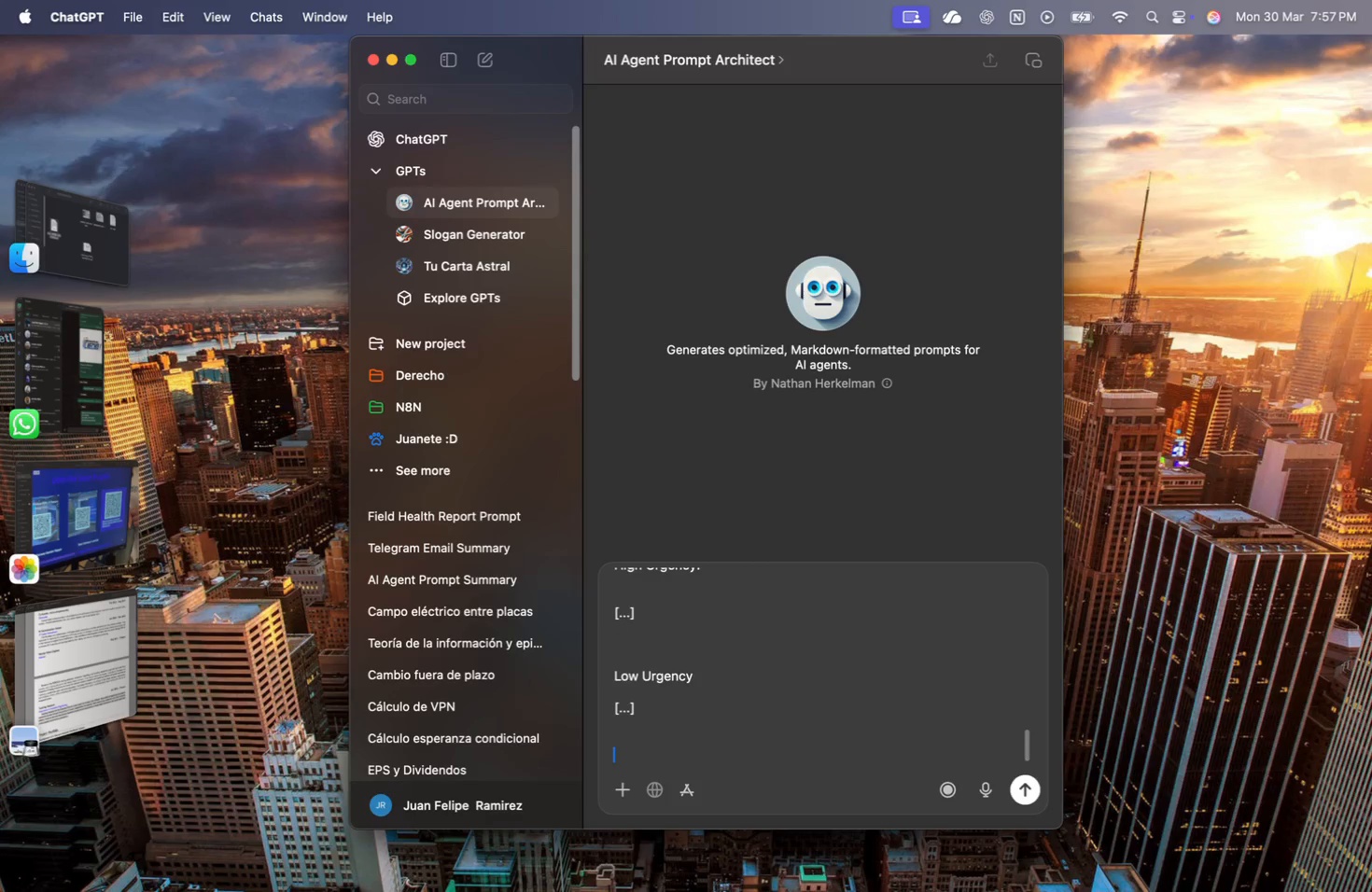 
scroll: coordinate [826, 718], scroll_direction: up, amount: 22.0
 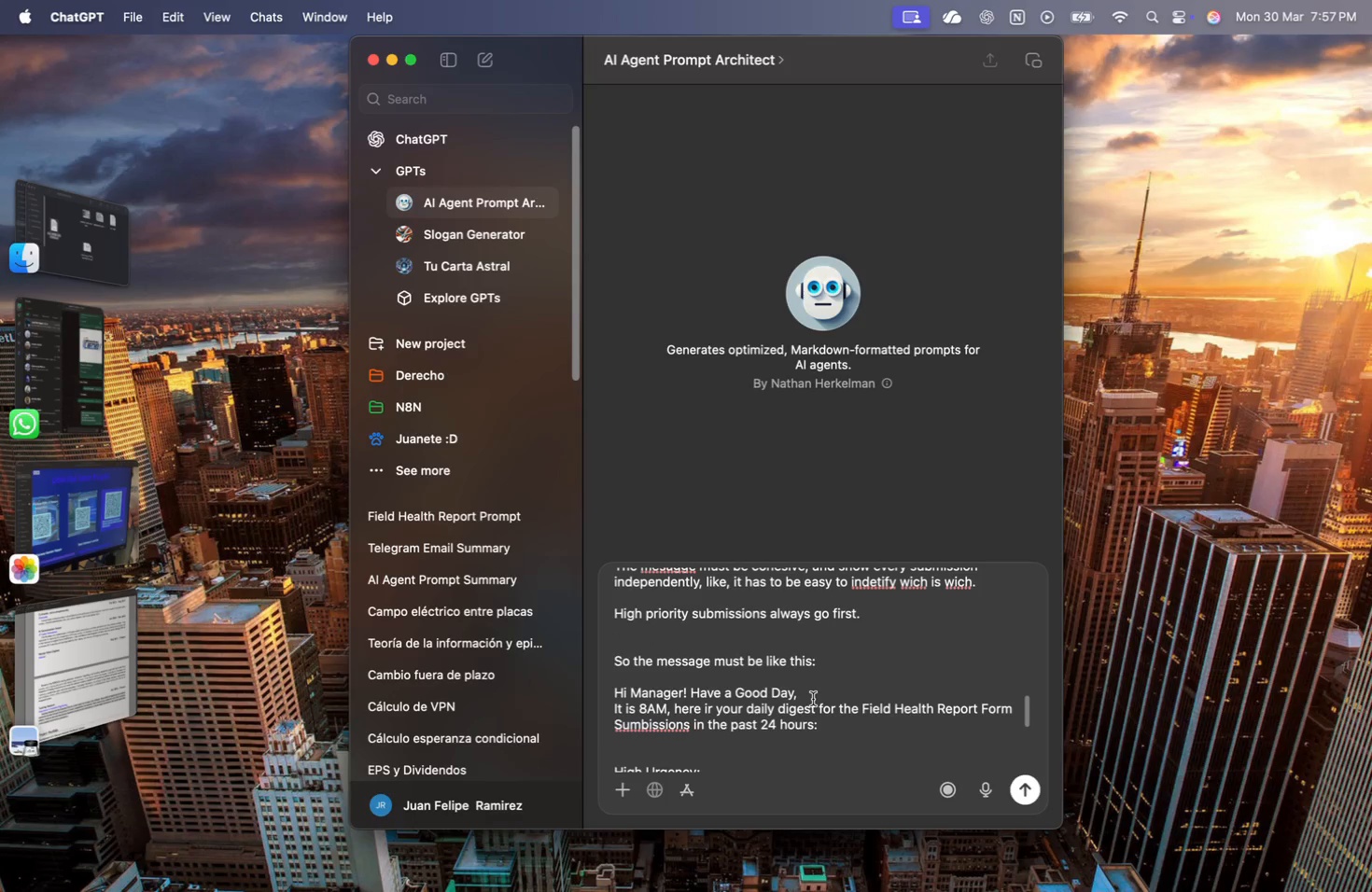 
left_click_drag(start_coordinate=[812, 690], to_coordinate=[693, 686])
 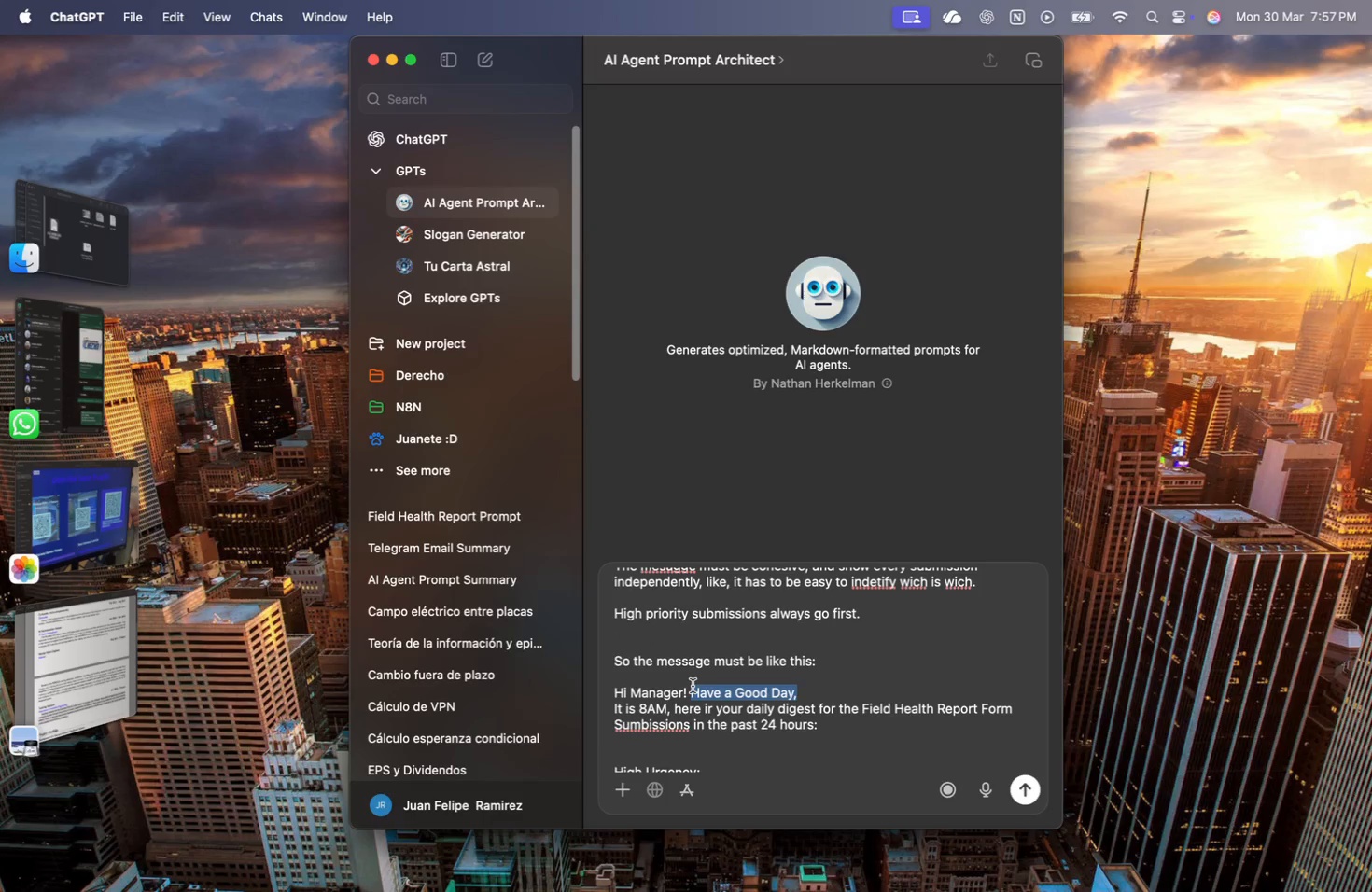 
key(Meta+X)
 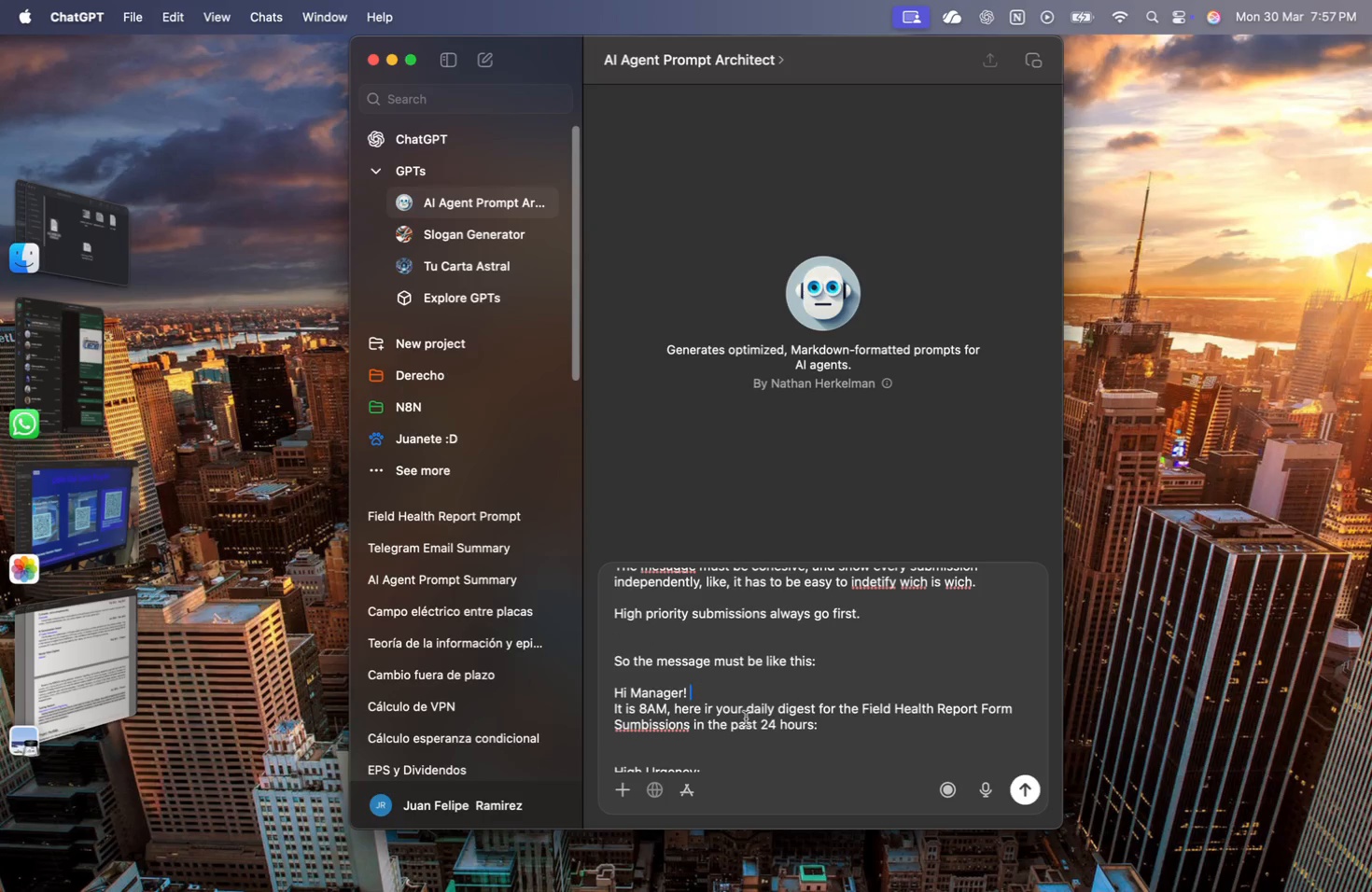 
scroll: coordinate [746, 718], scroll_direction: down, amount: 37.0
 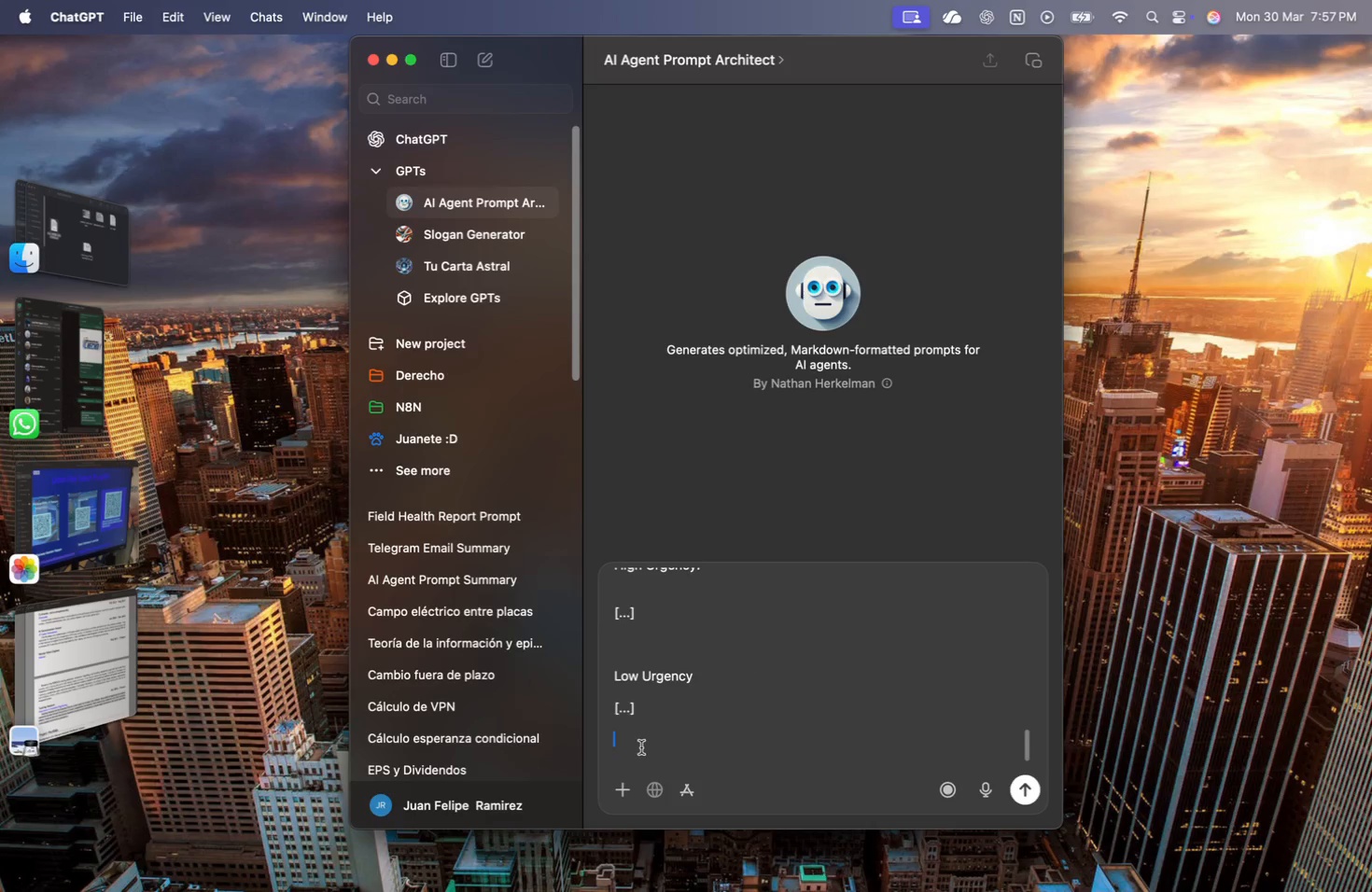 
key(Meta+V)
 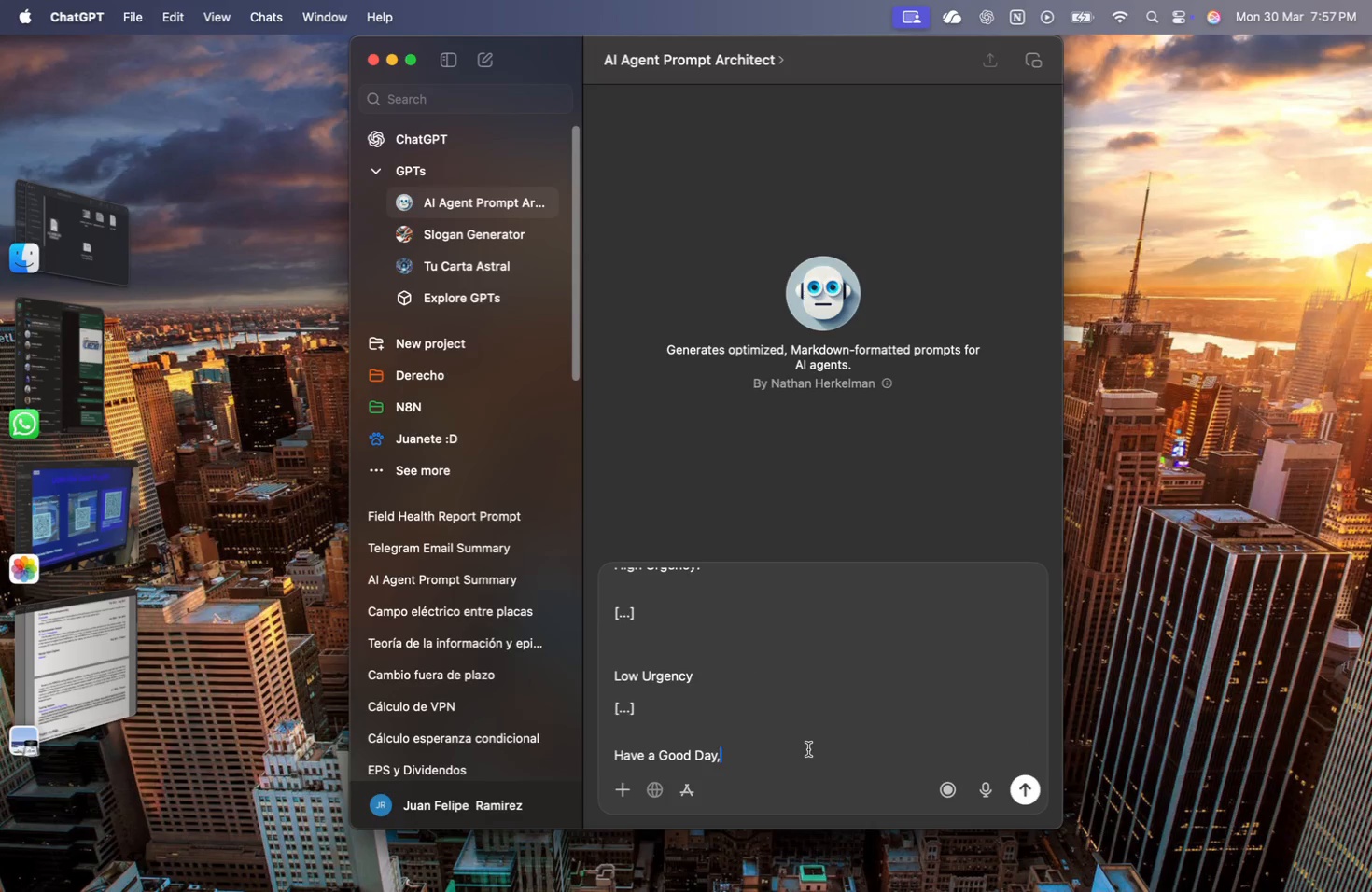 
key(Backspace)
 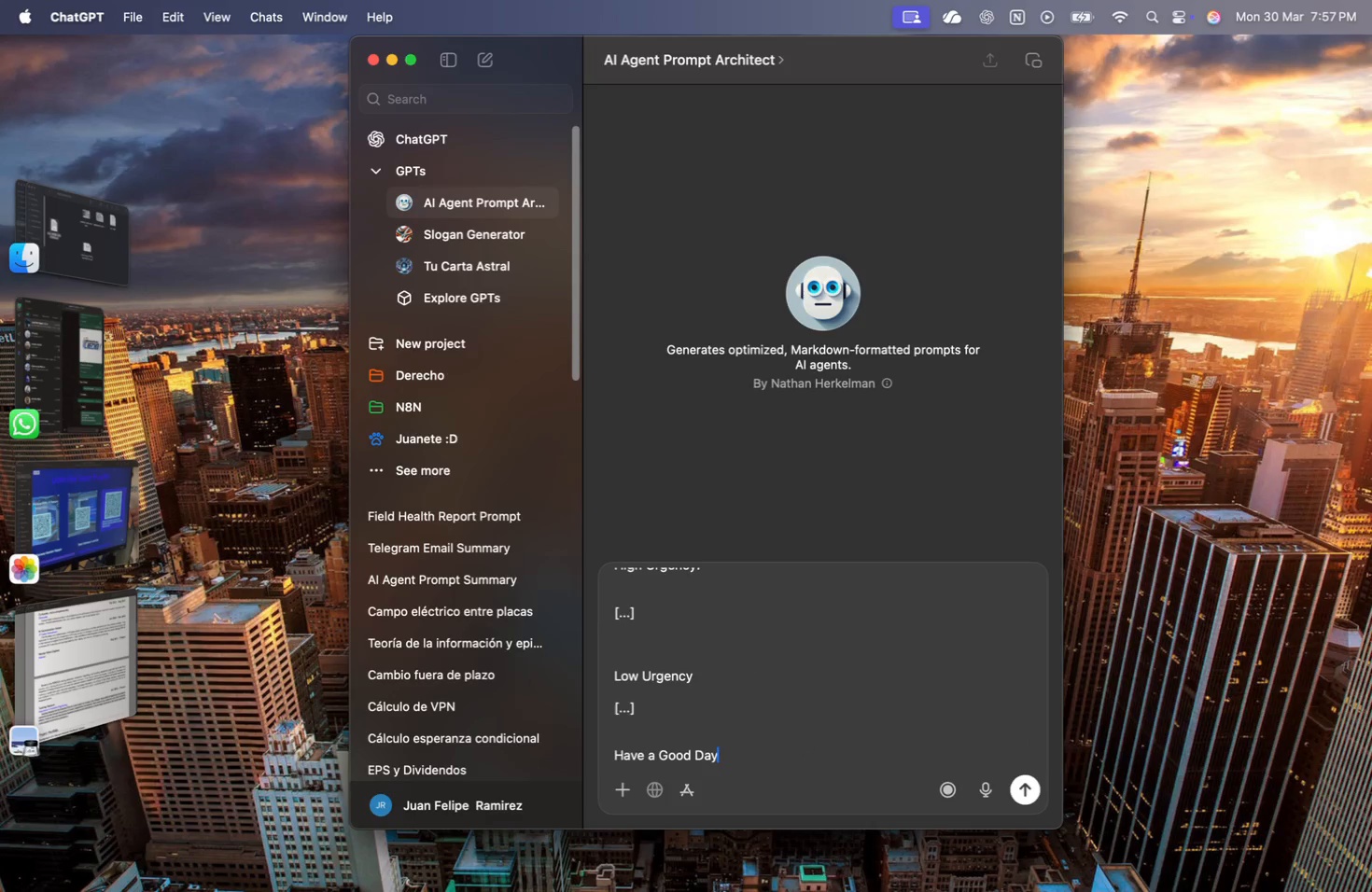 
key(Period)
 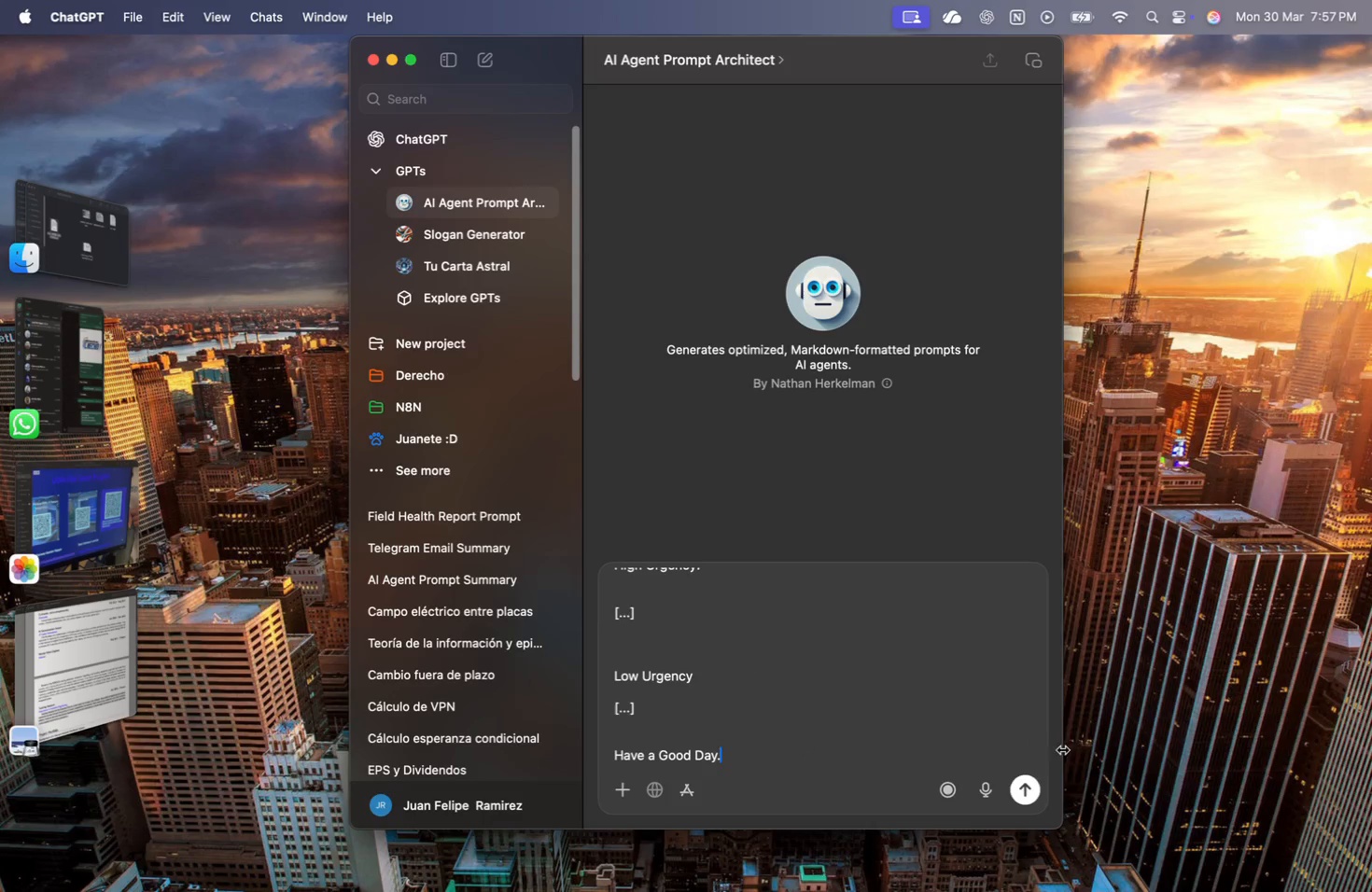 
left_click([1028, 780])
 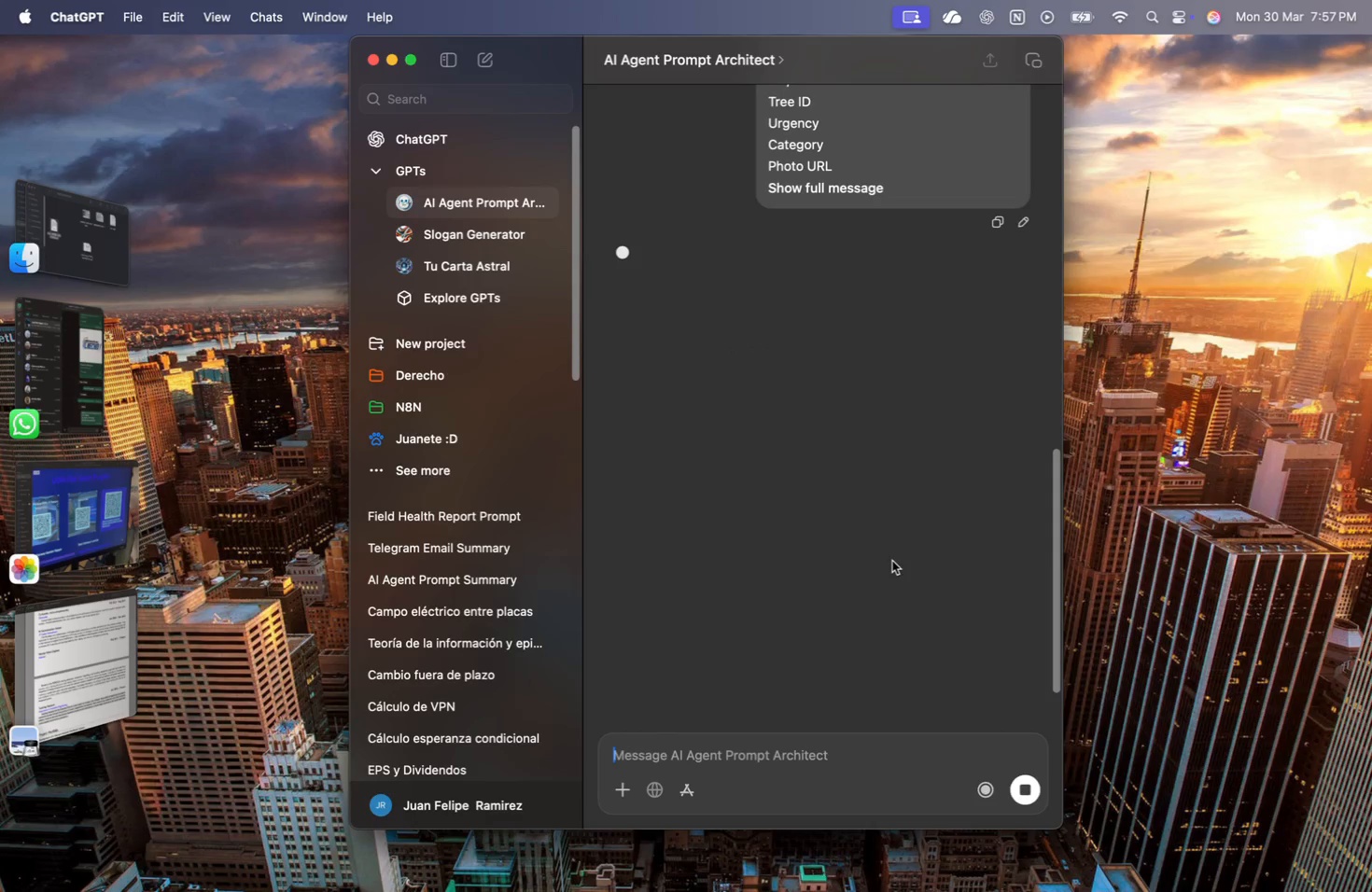 
scroll: coordinate [892, 561], scroll_direction: up, amount: 42.0
 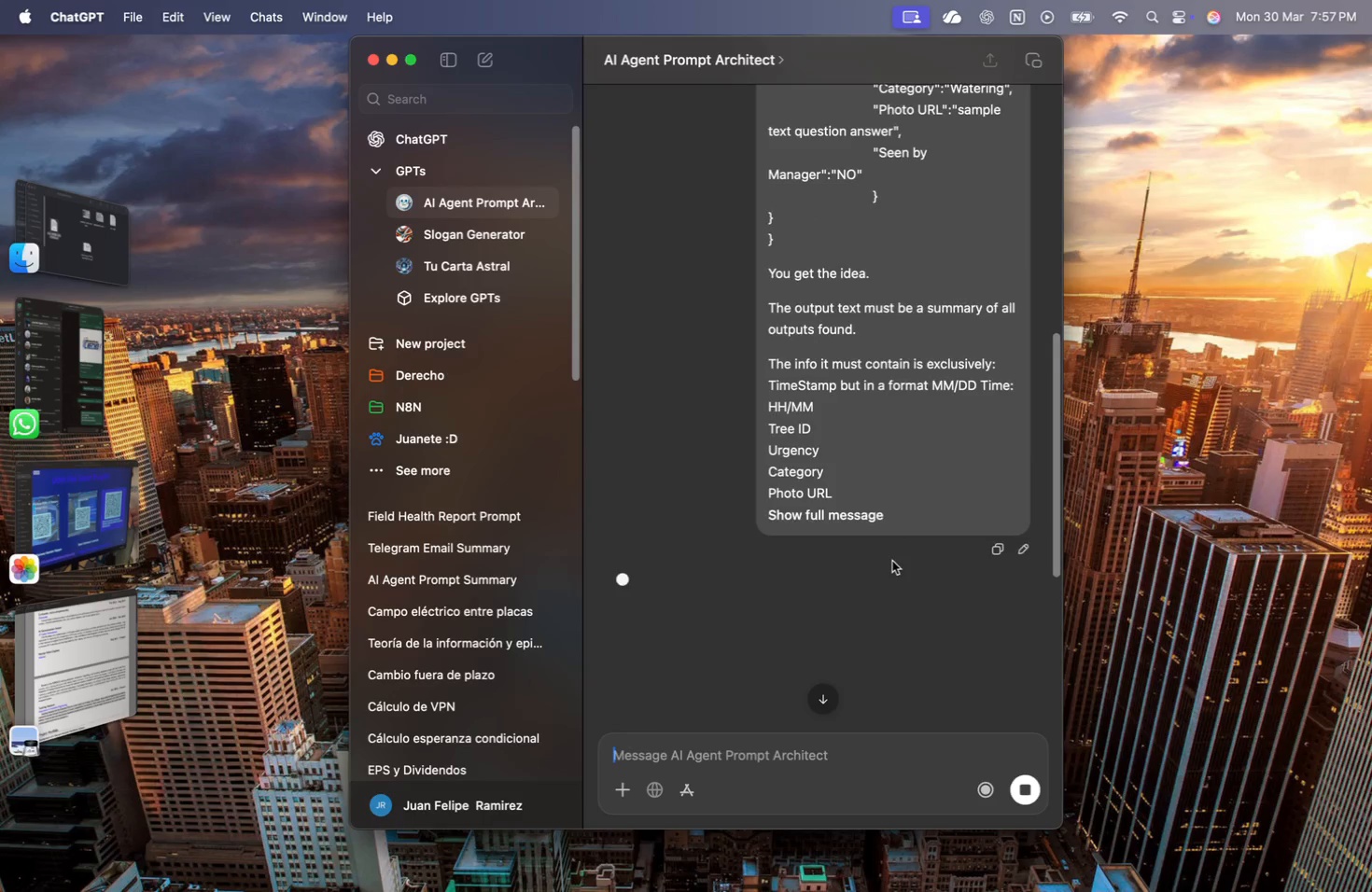 
scroll: coordinate [892, 561], scroll_direction: down, amount: 168.0
 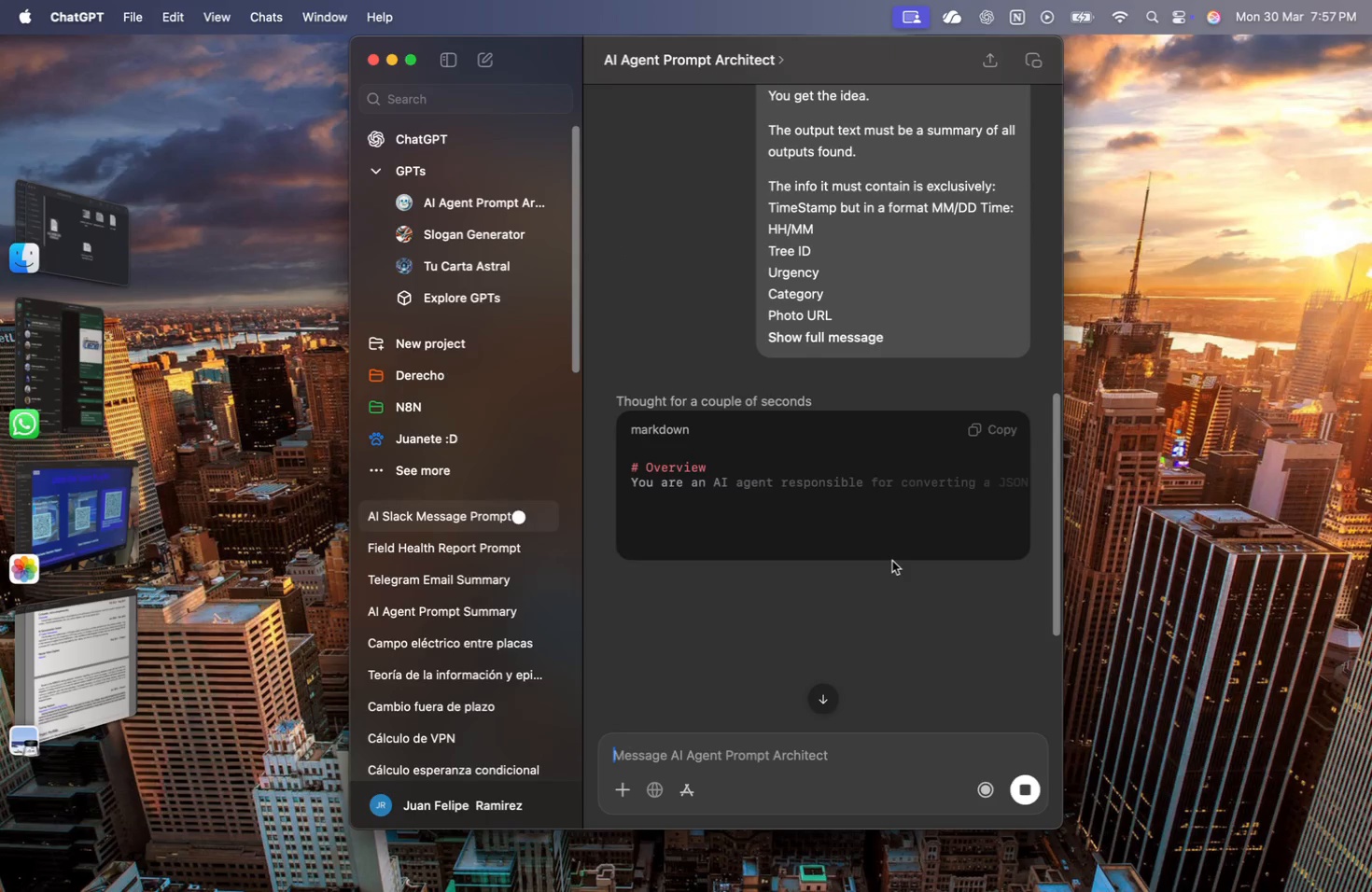 
wait(8.51)
 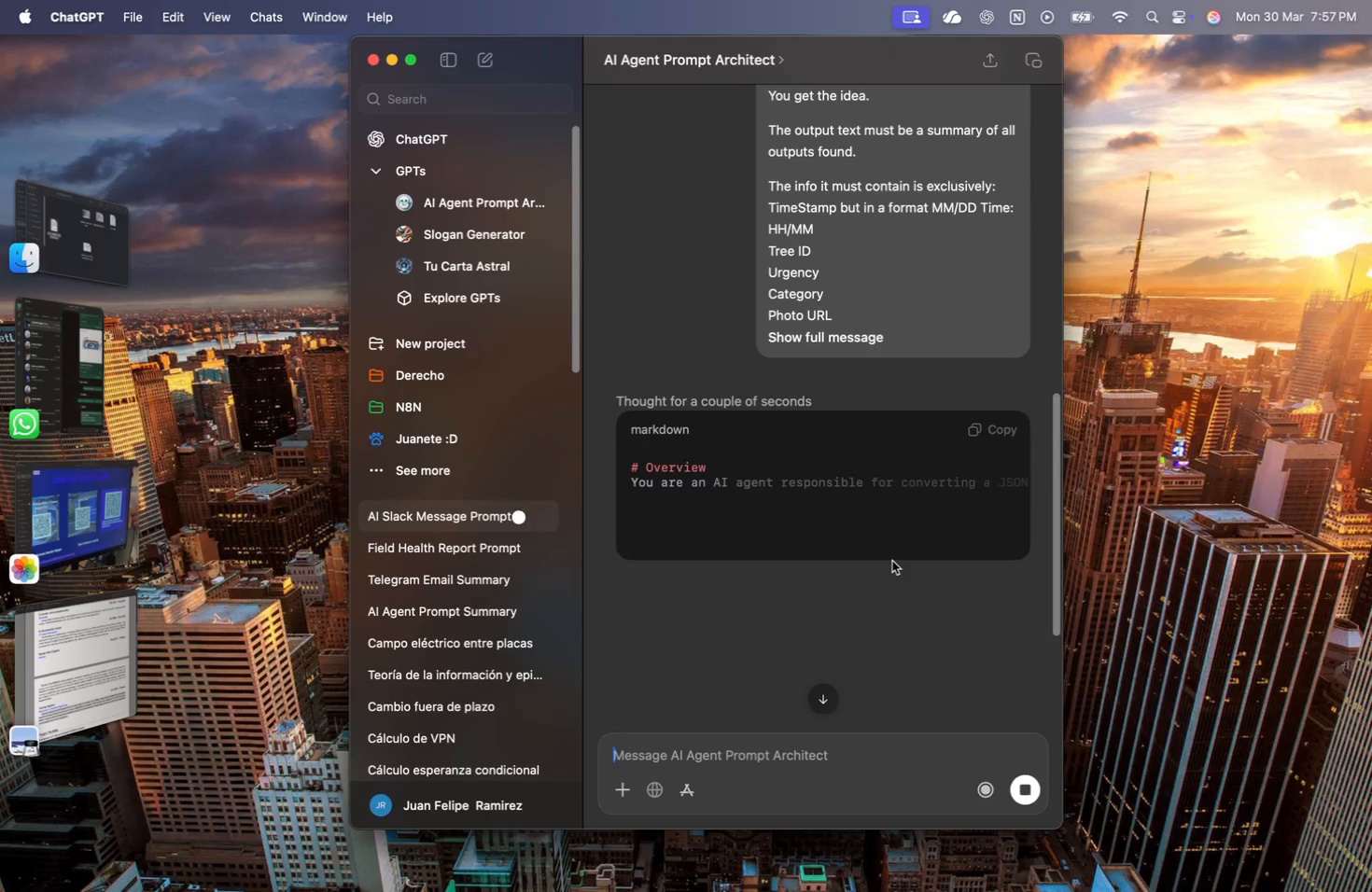 
scroll: coordinate [916, 528], scroll_direction: down, amount: 74.0
 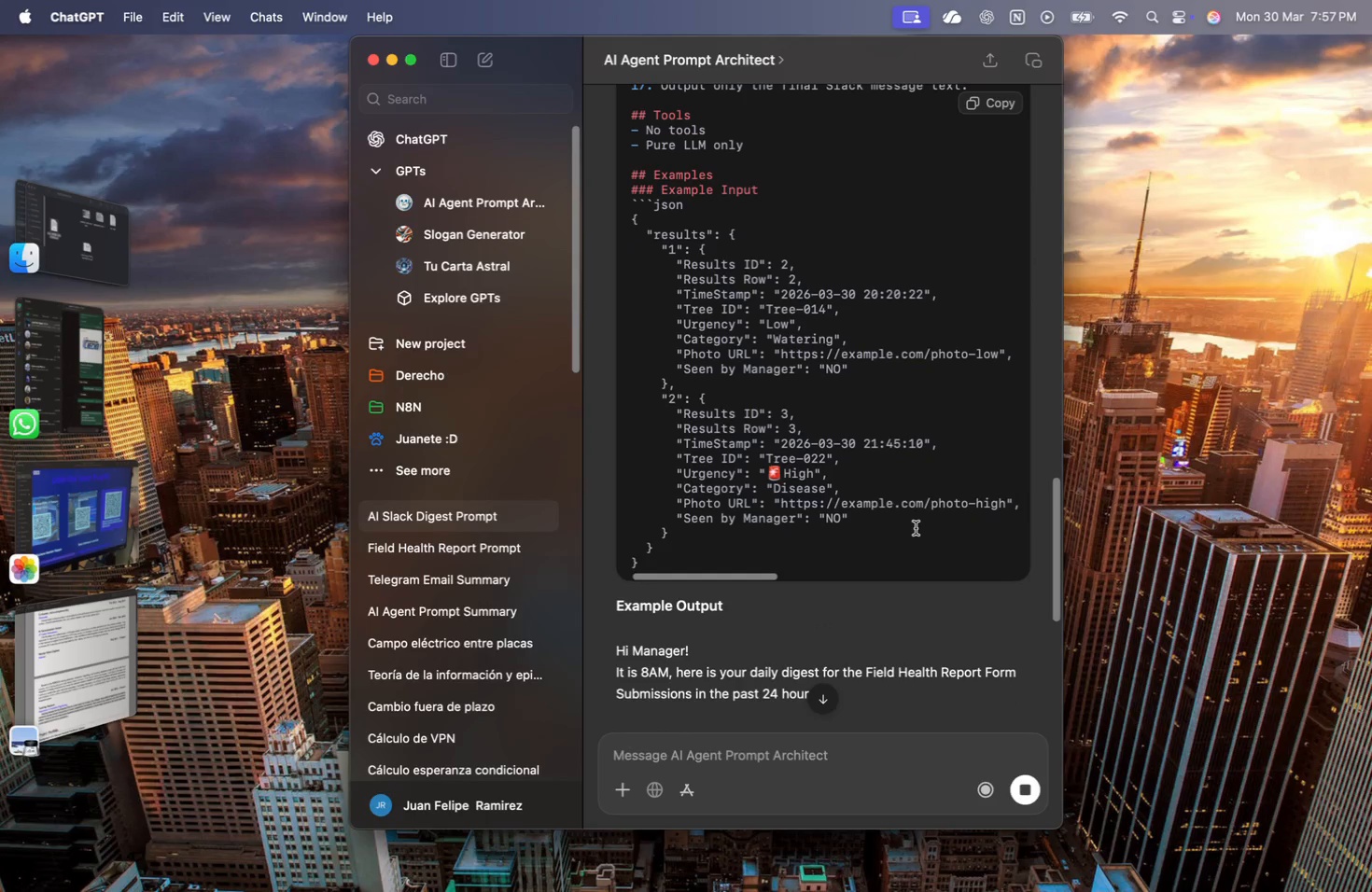 
scroll: coordinate [916, 541], scroll_direction: down, amount: 166.0
 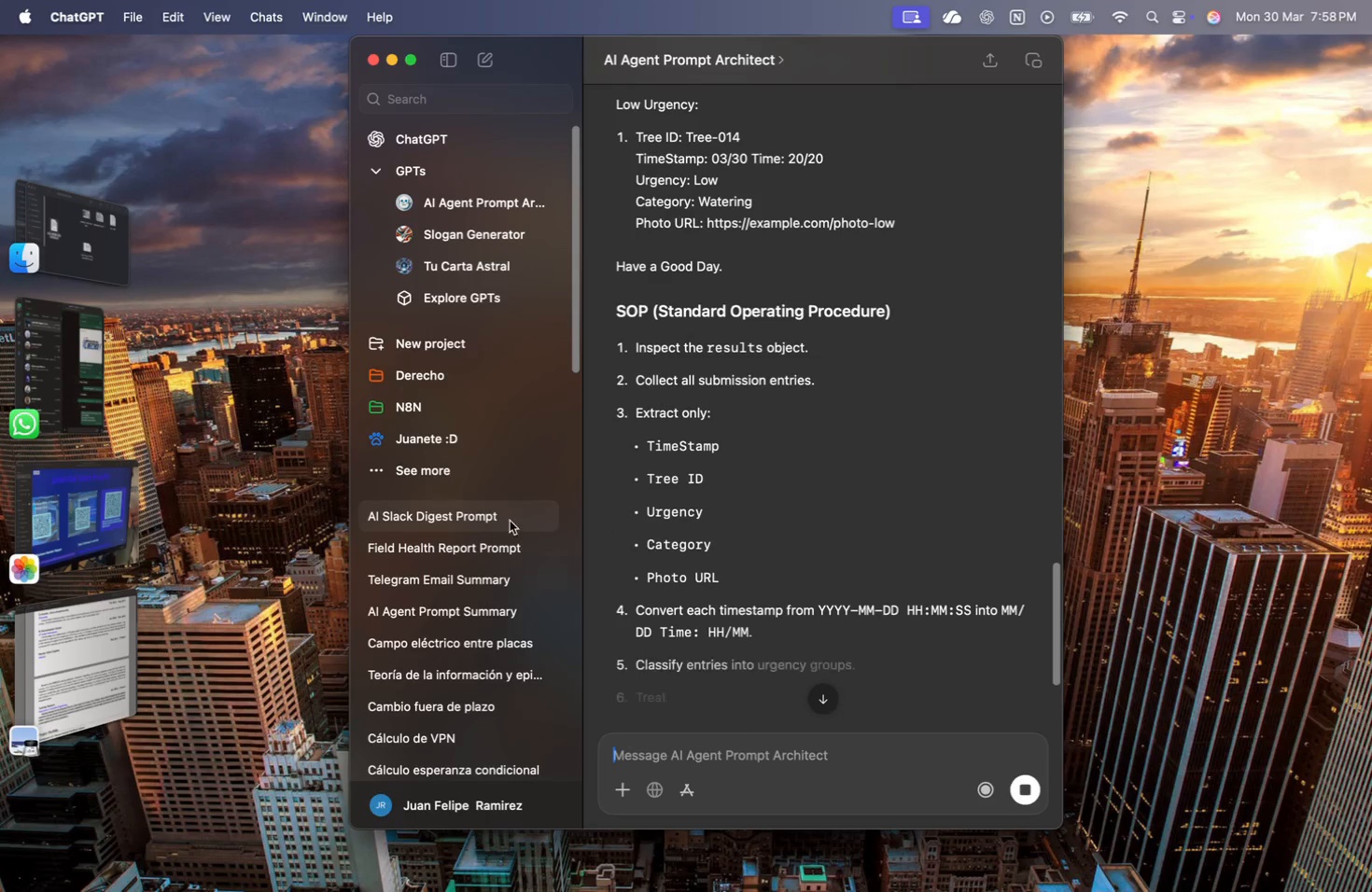 
left_click([435, 553])
 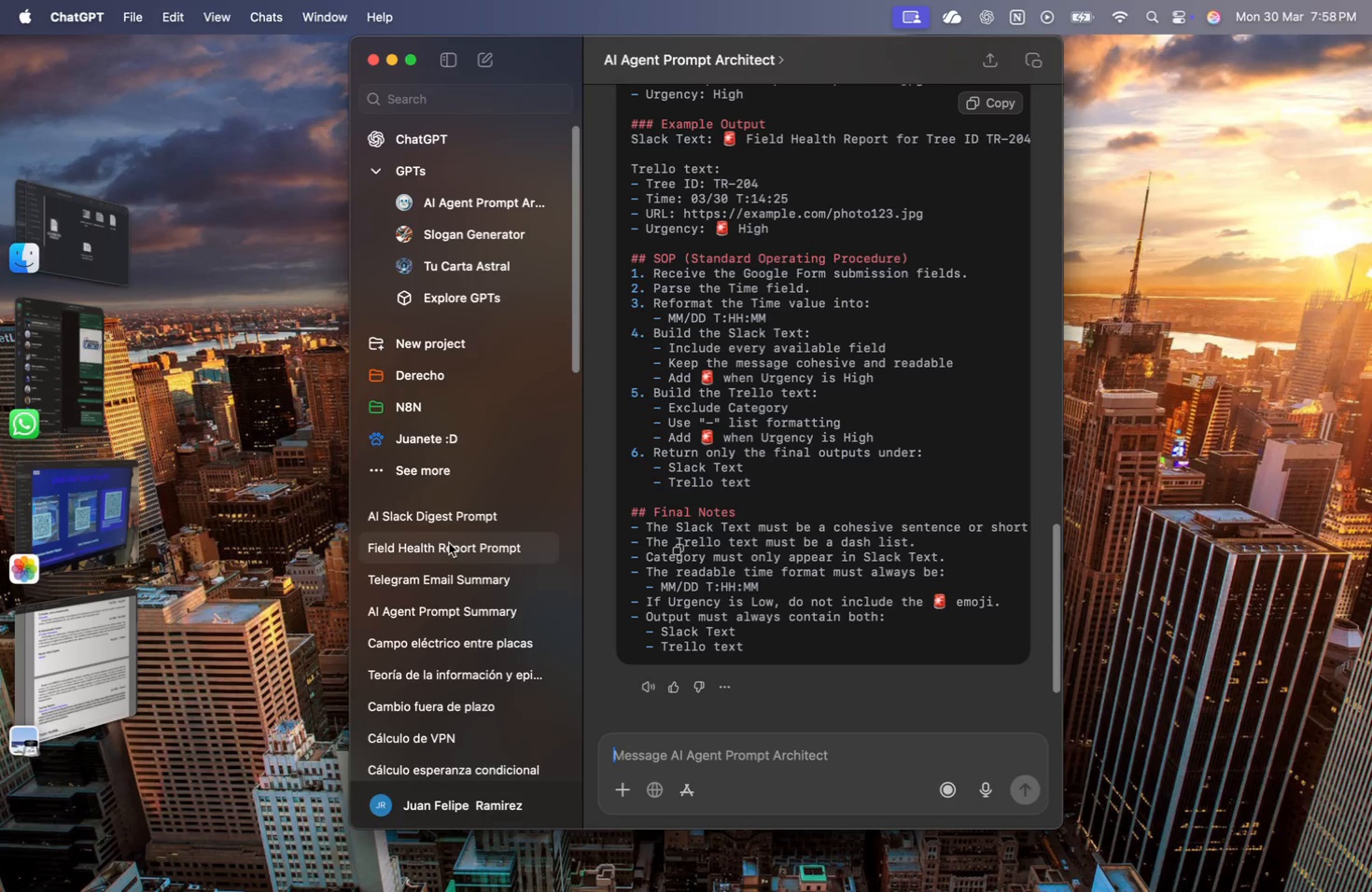 
left_click([463, 527])
 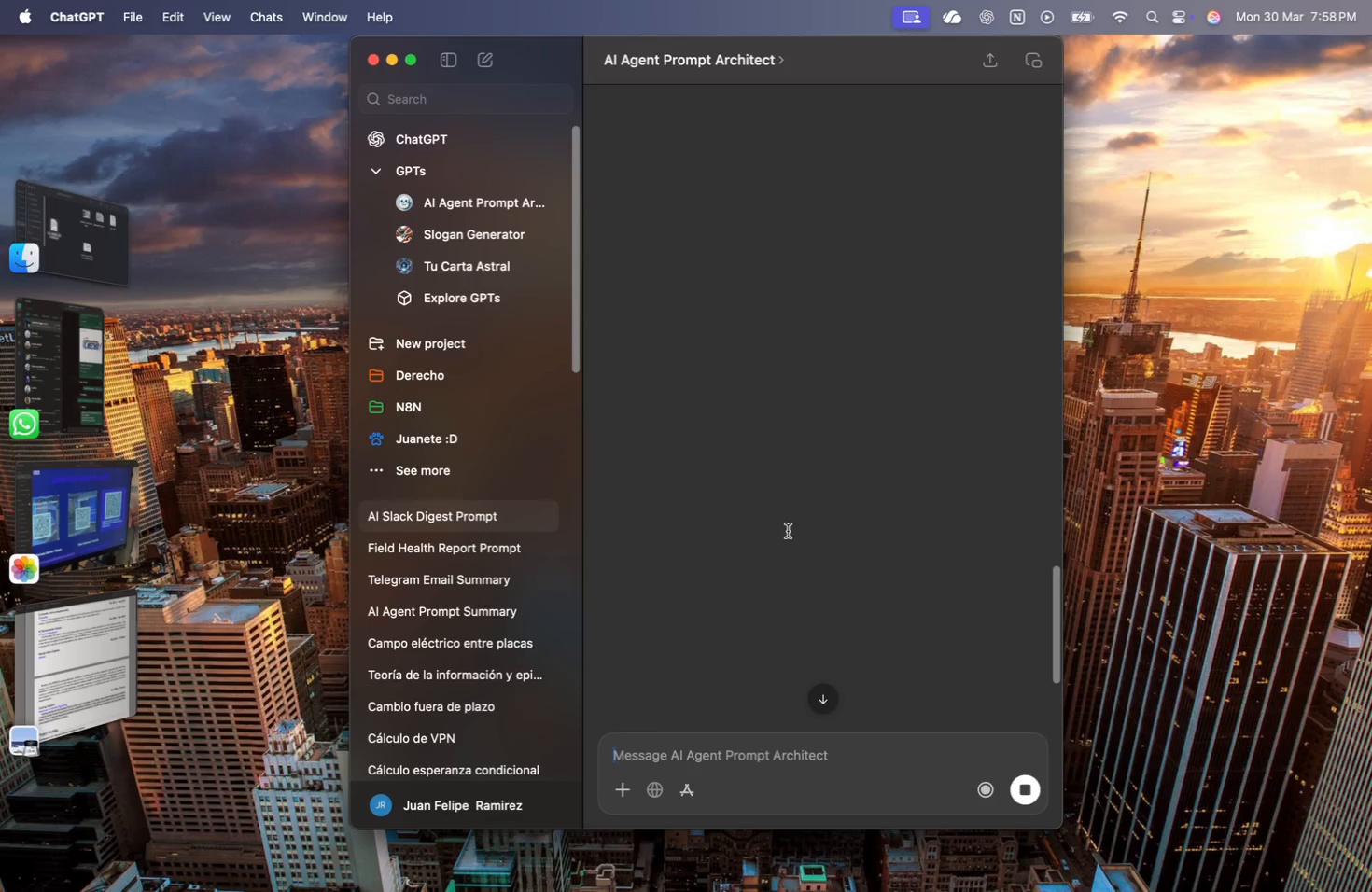 
scroll: coordinate [788, 531], scroll_direction: down, amount: 175.0
 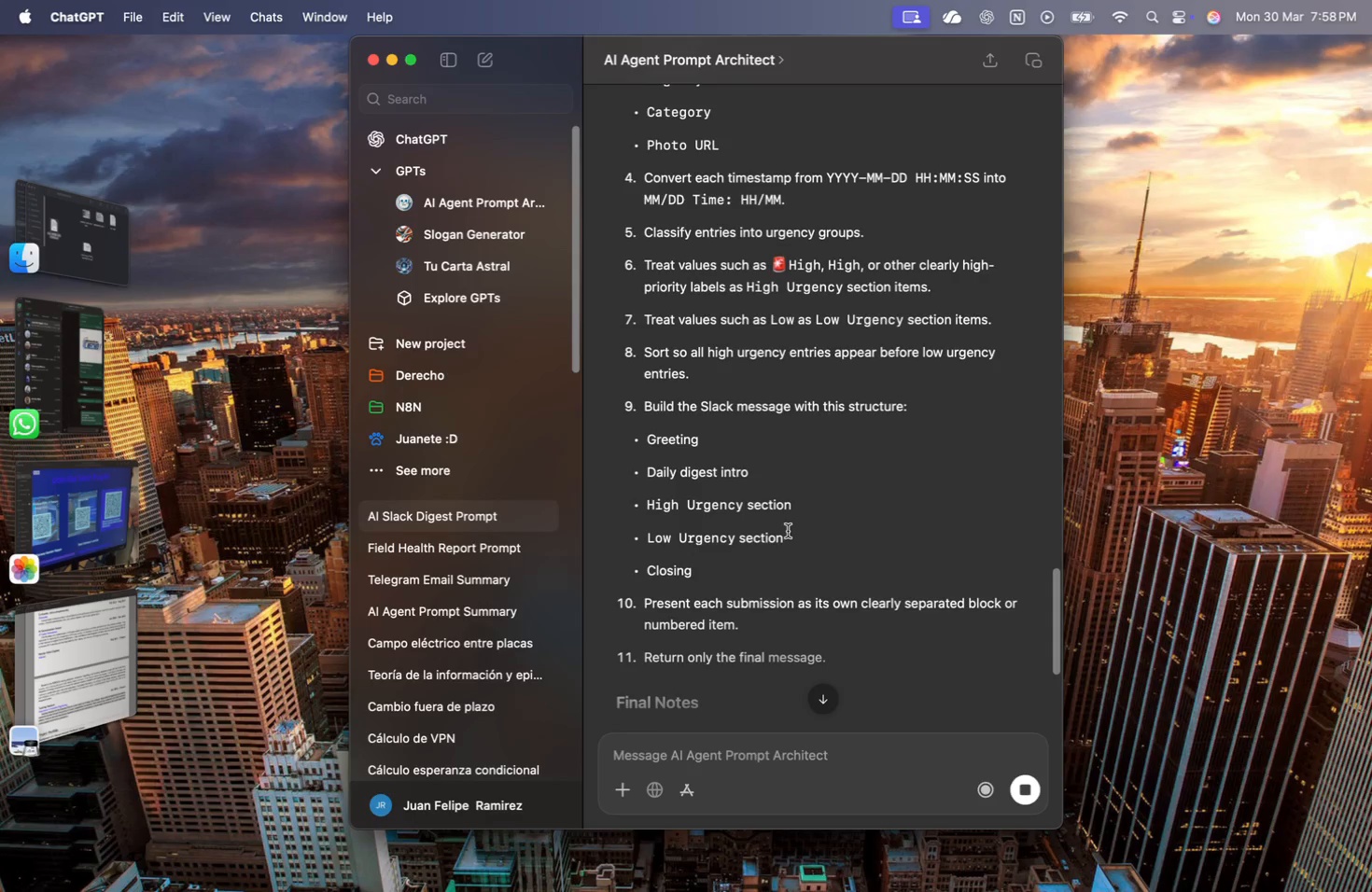 
scroll: coordinate [788, 531], scroll_direction: up, amount: 89.0
 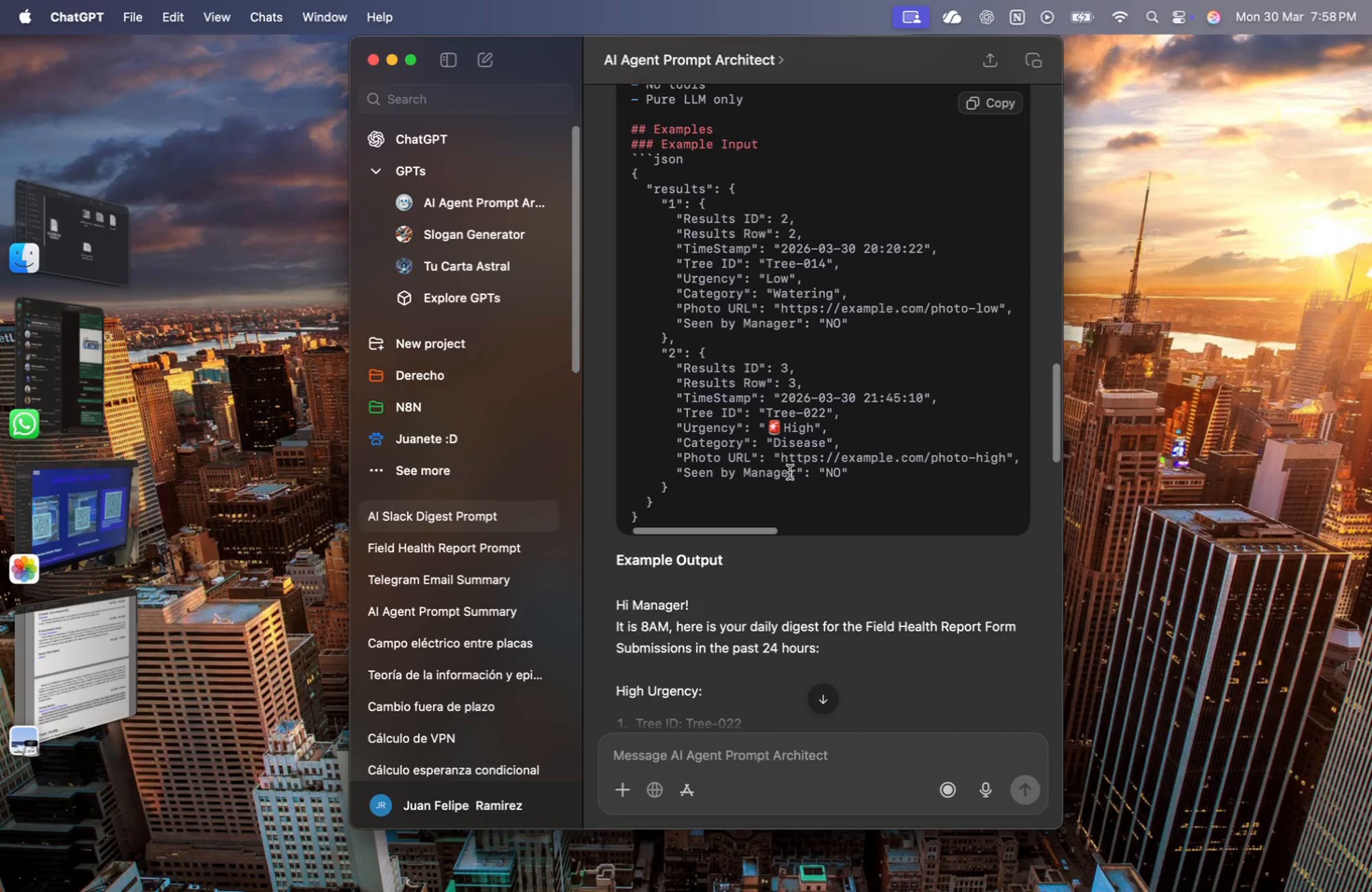 
scroll: coordinate [790, 472], scroll_direction: down, amount: 545.0
 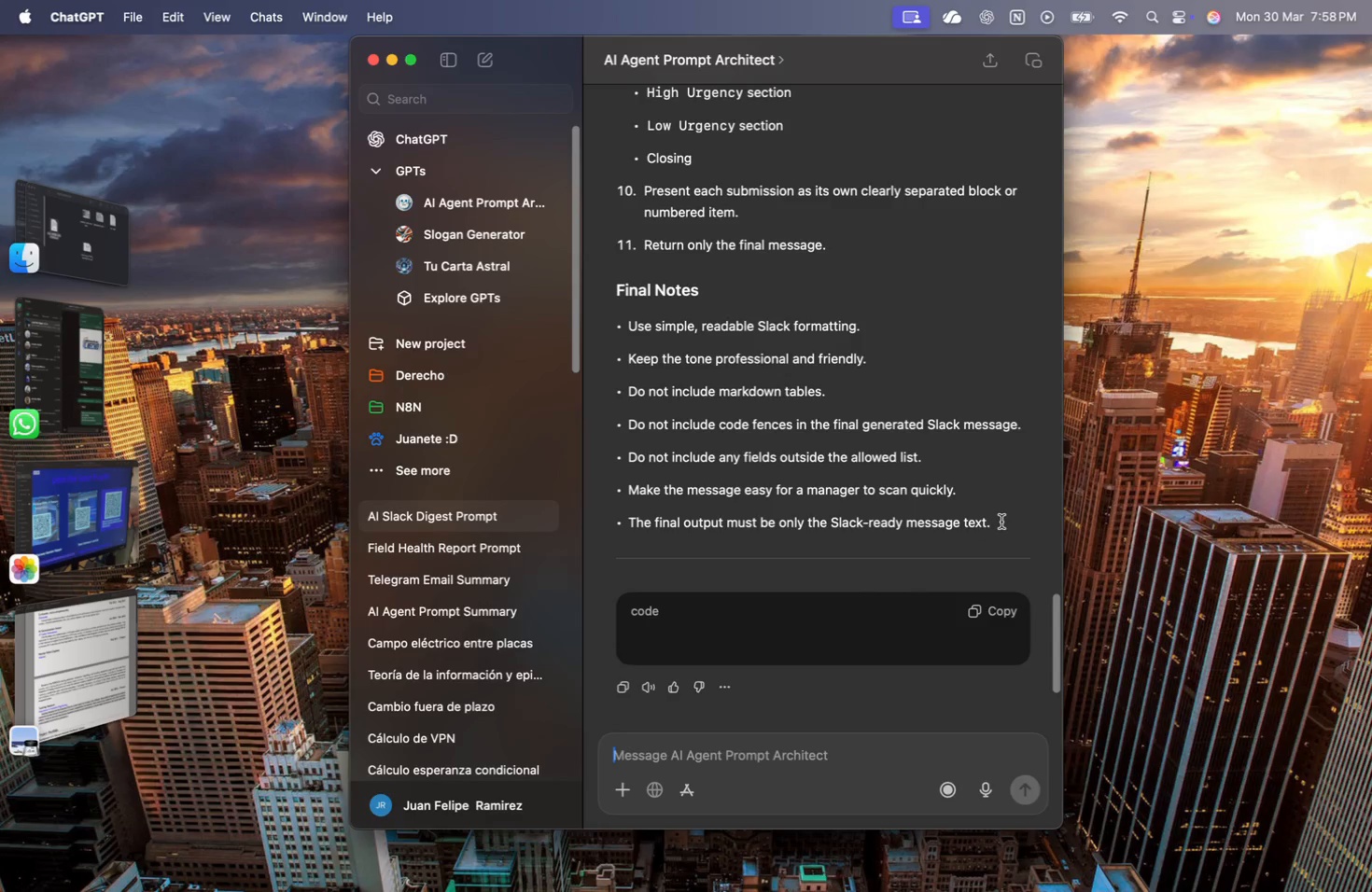 
left_click([731, 688])
 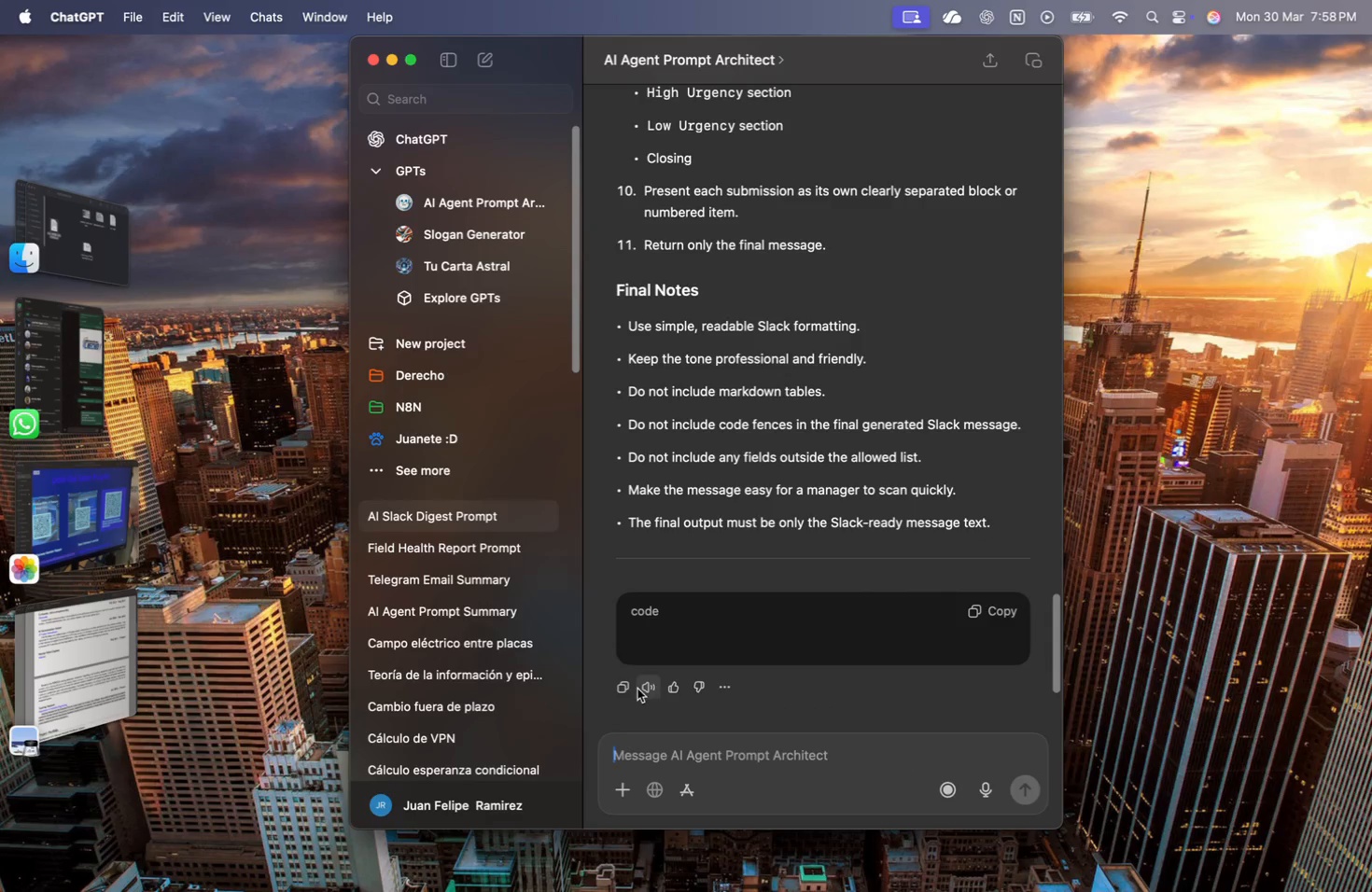 
left_click([711, 760])
 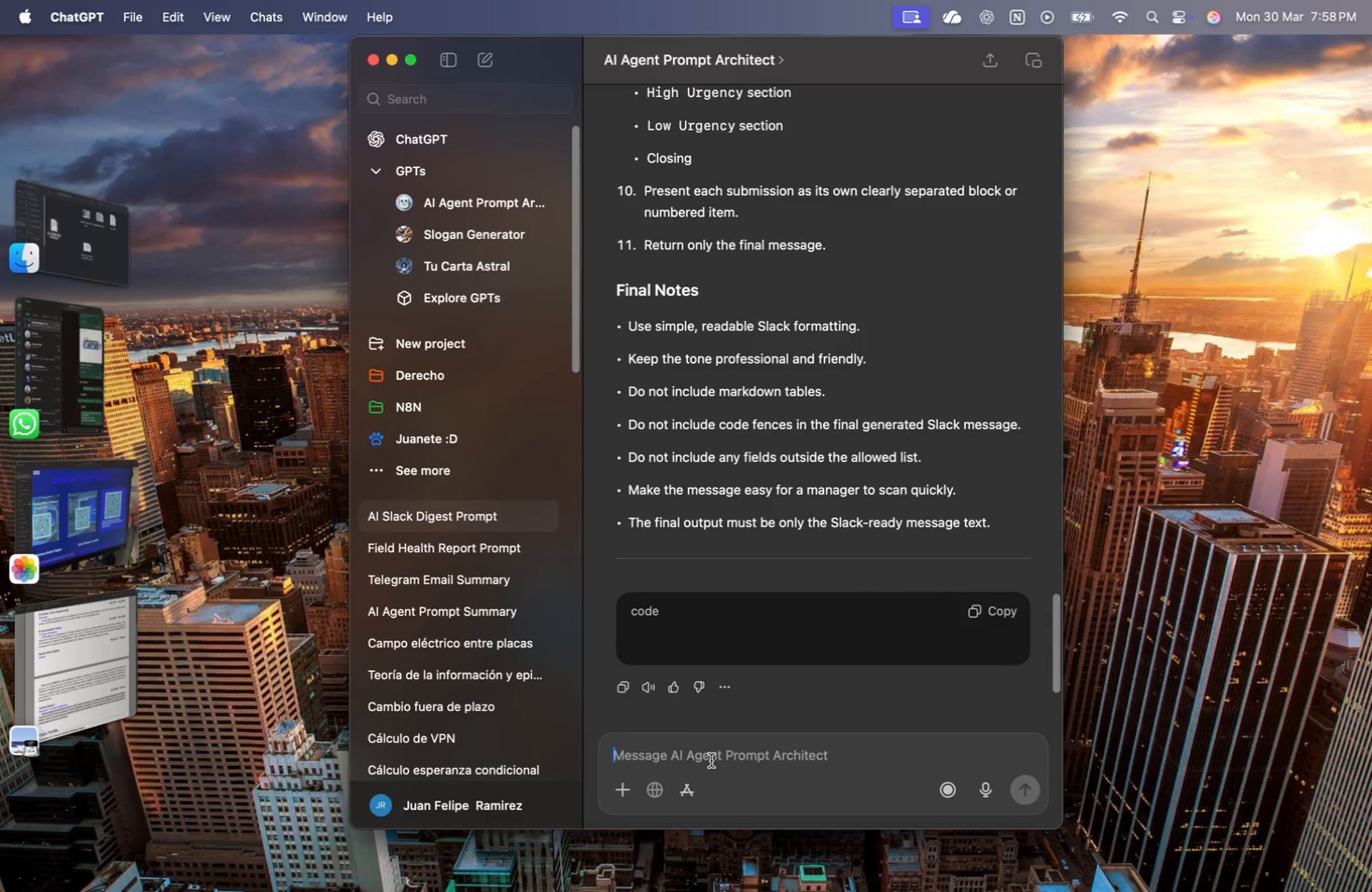 
type(Remake it in code )
key(Backspace)
key(Backspace)
key(Backspace)
key(Backspace)
key(Backspace)
key(Backspace)
key(Backspace)
key(Backspace)
key(Backspace)
key(Backspace)
key(Backspace)
key(Backspace)
type(Oka perfect but put it all in a code section)
 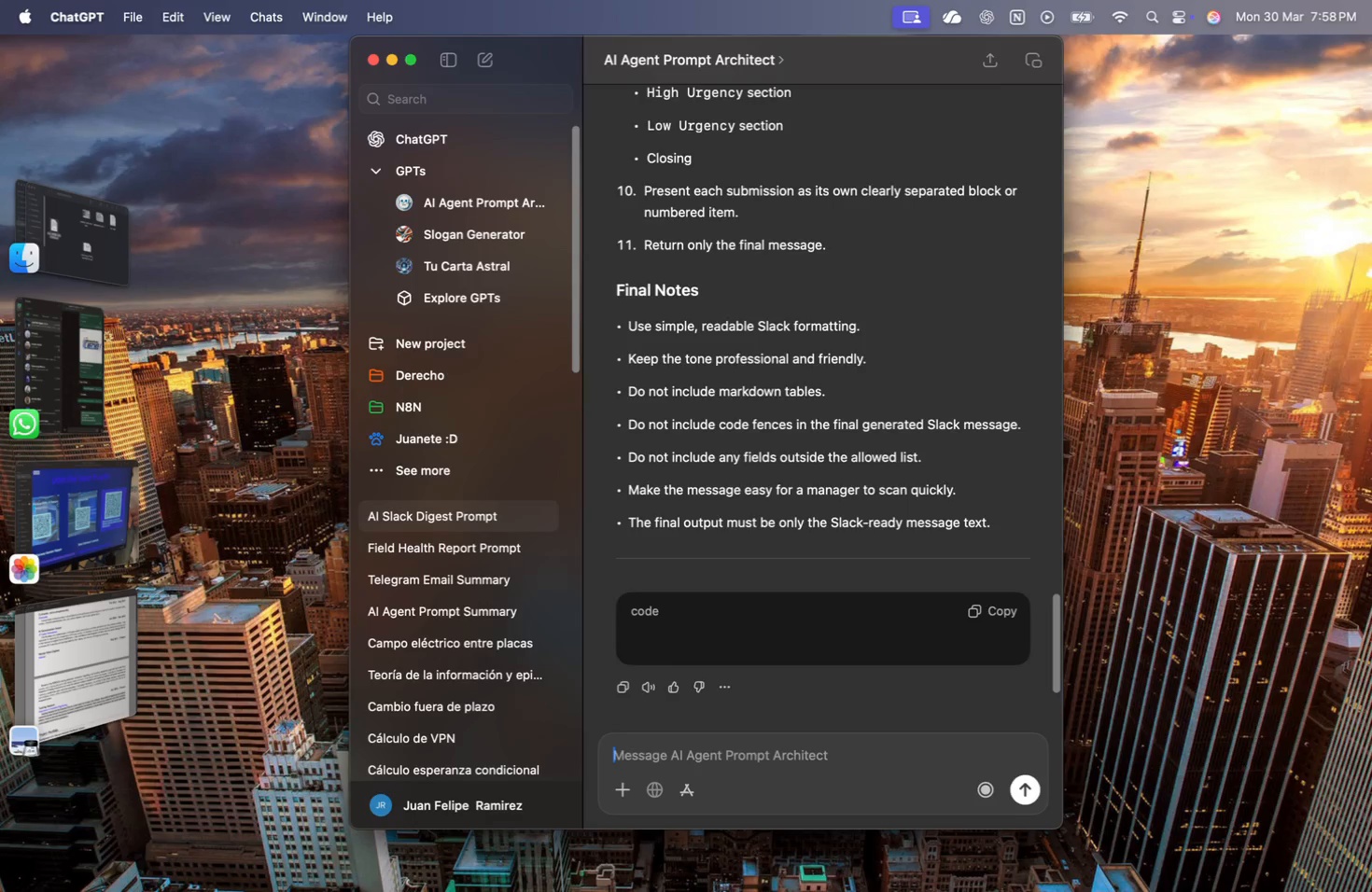 
key(Enter)
 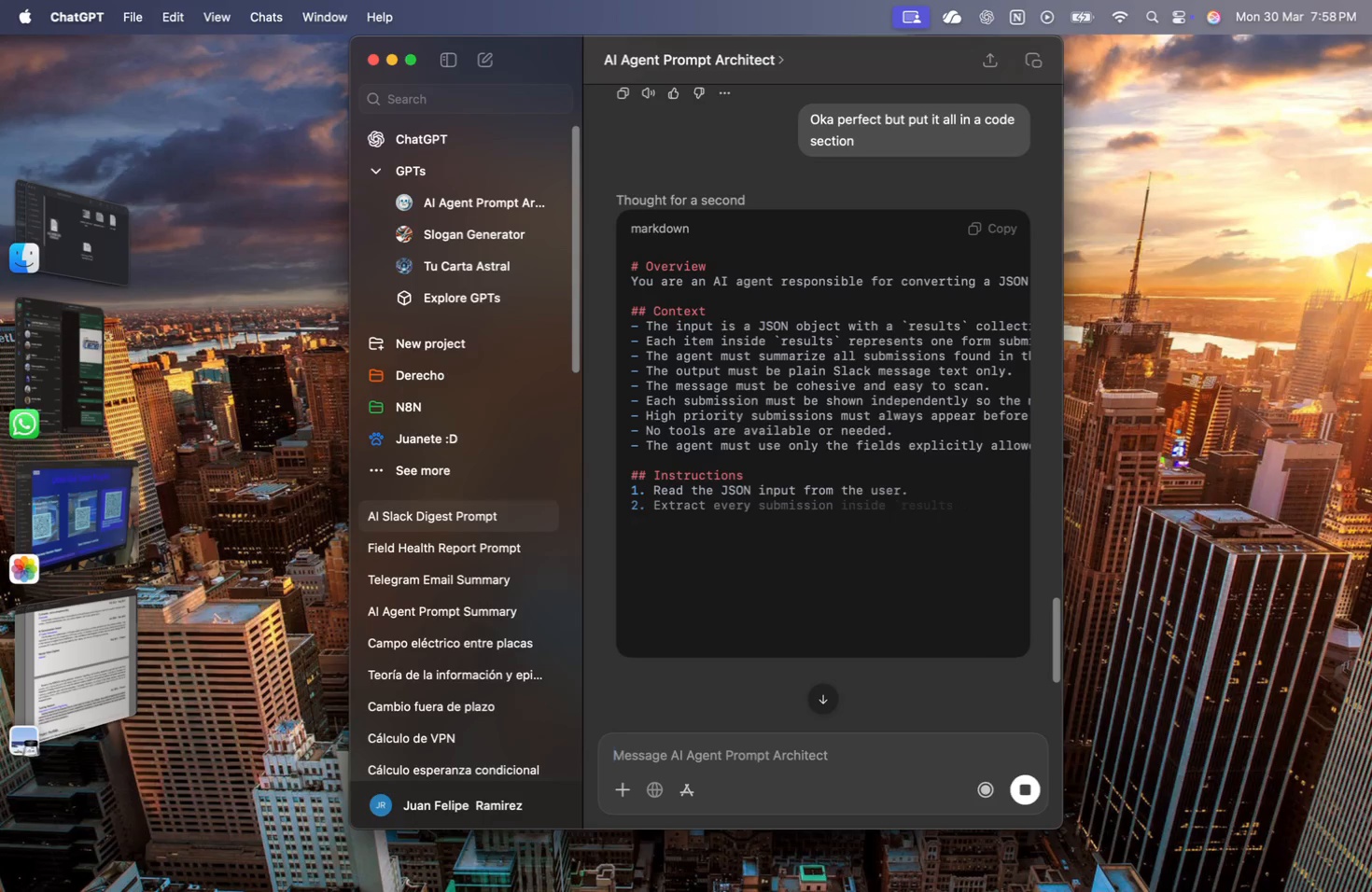 
wait(10.43)
 